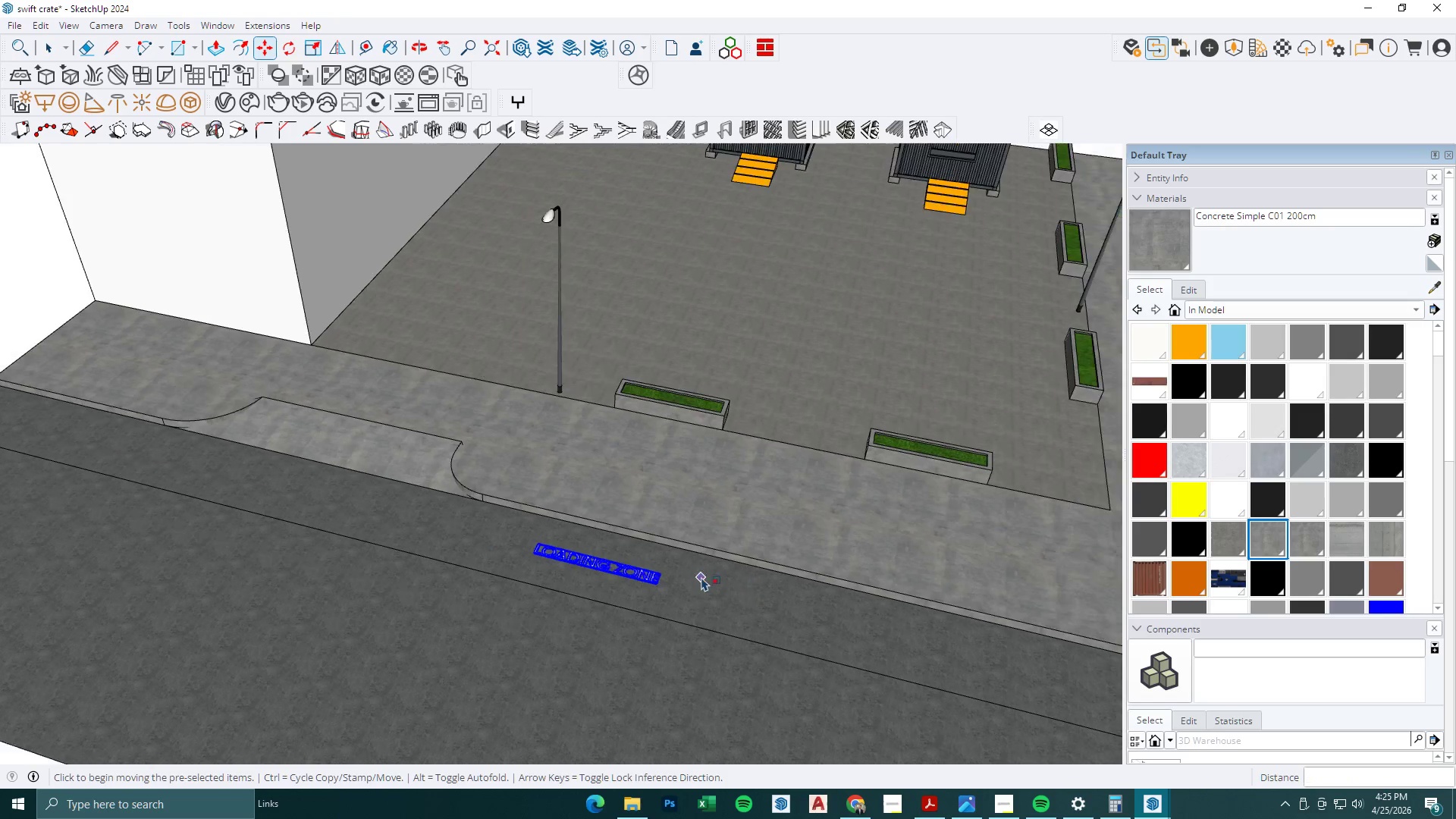 
left_click([667, 570])
 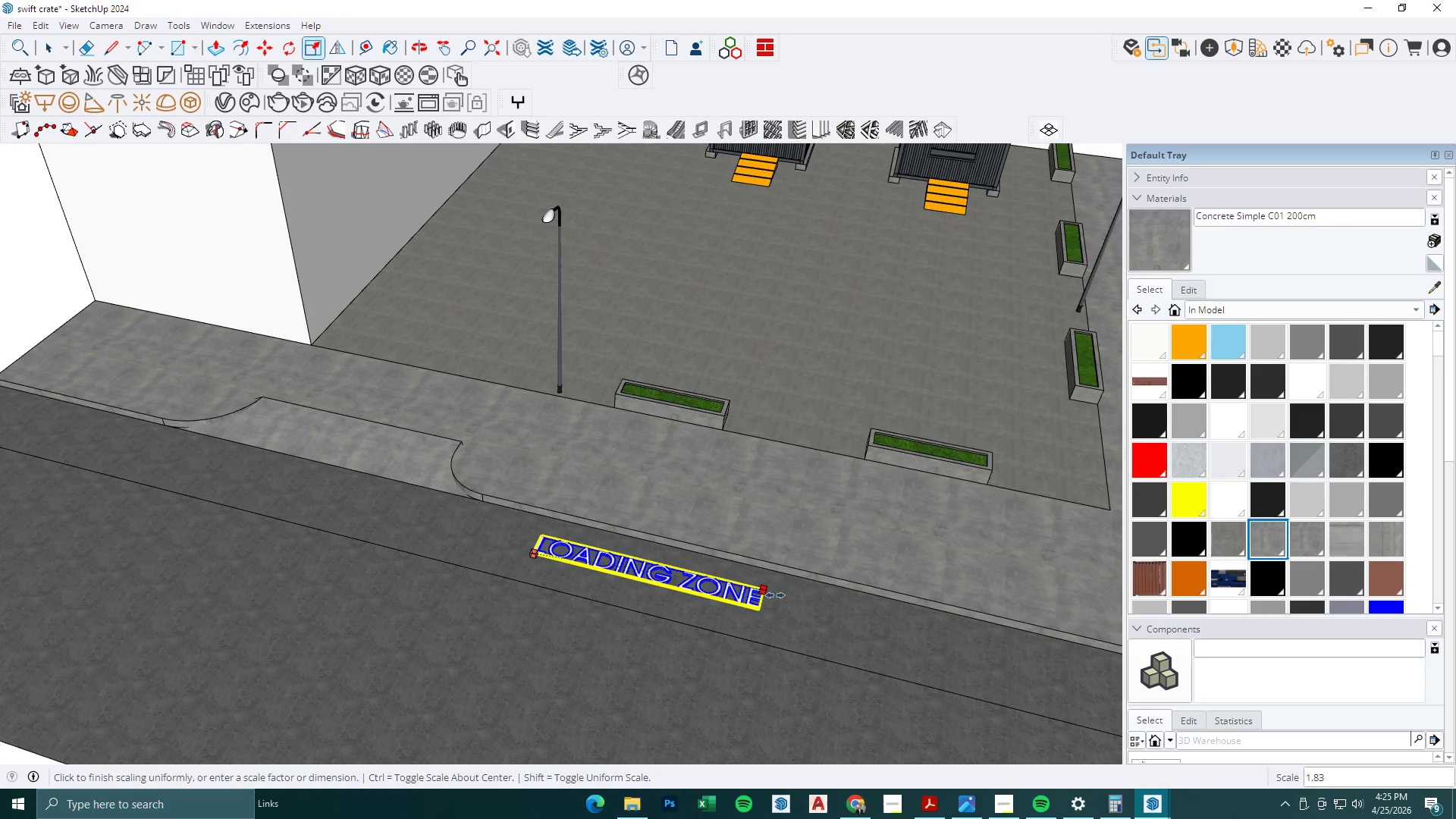 
left_click([785, 599])
 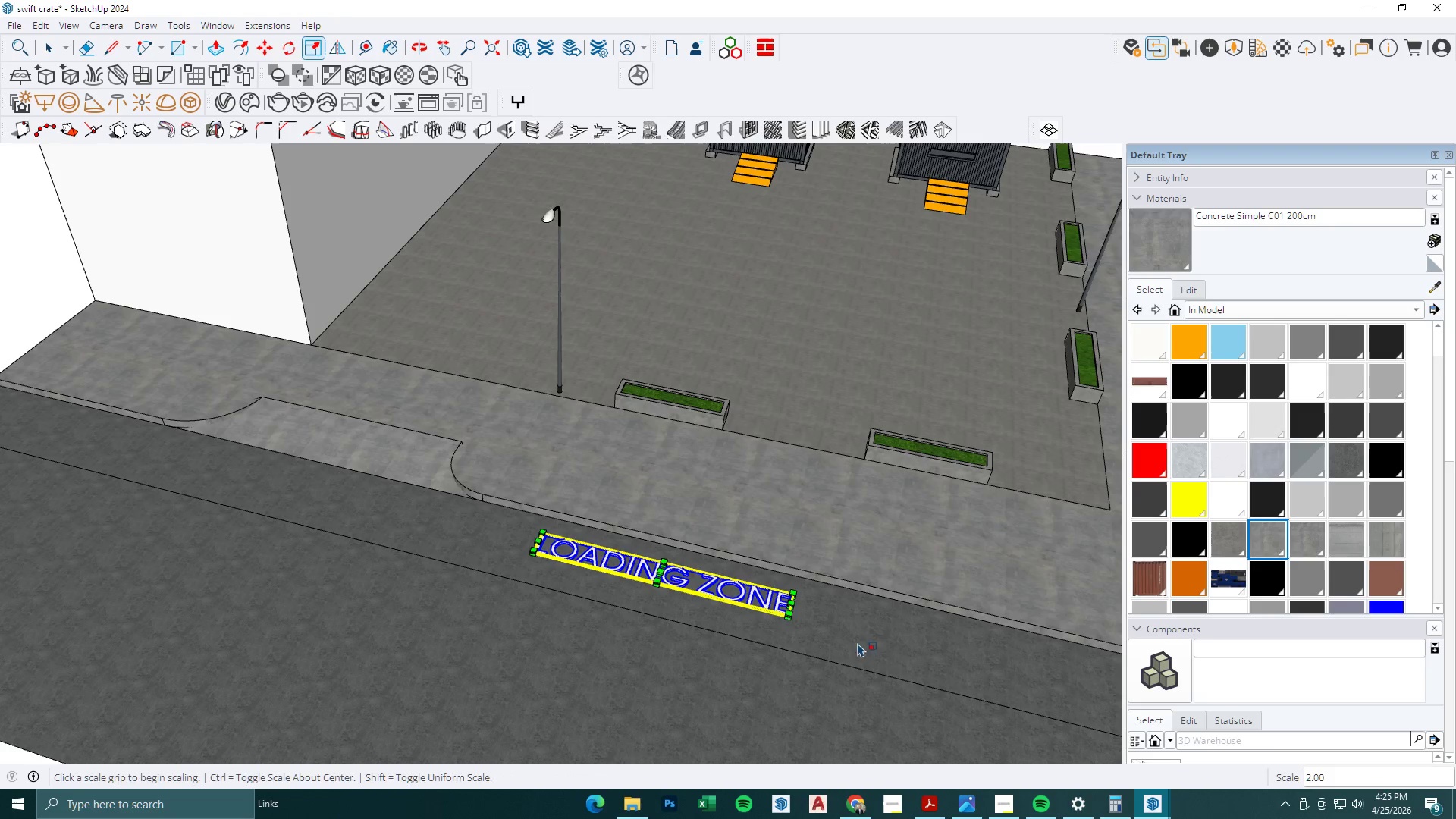 
key(M)
 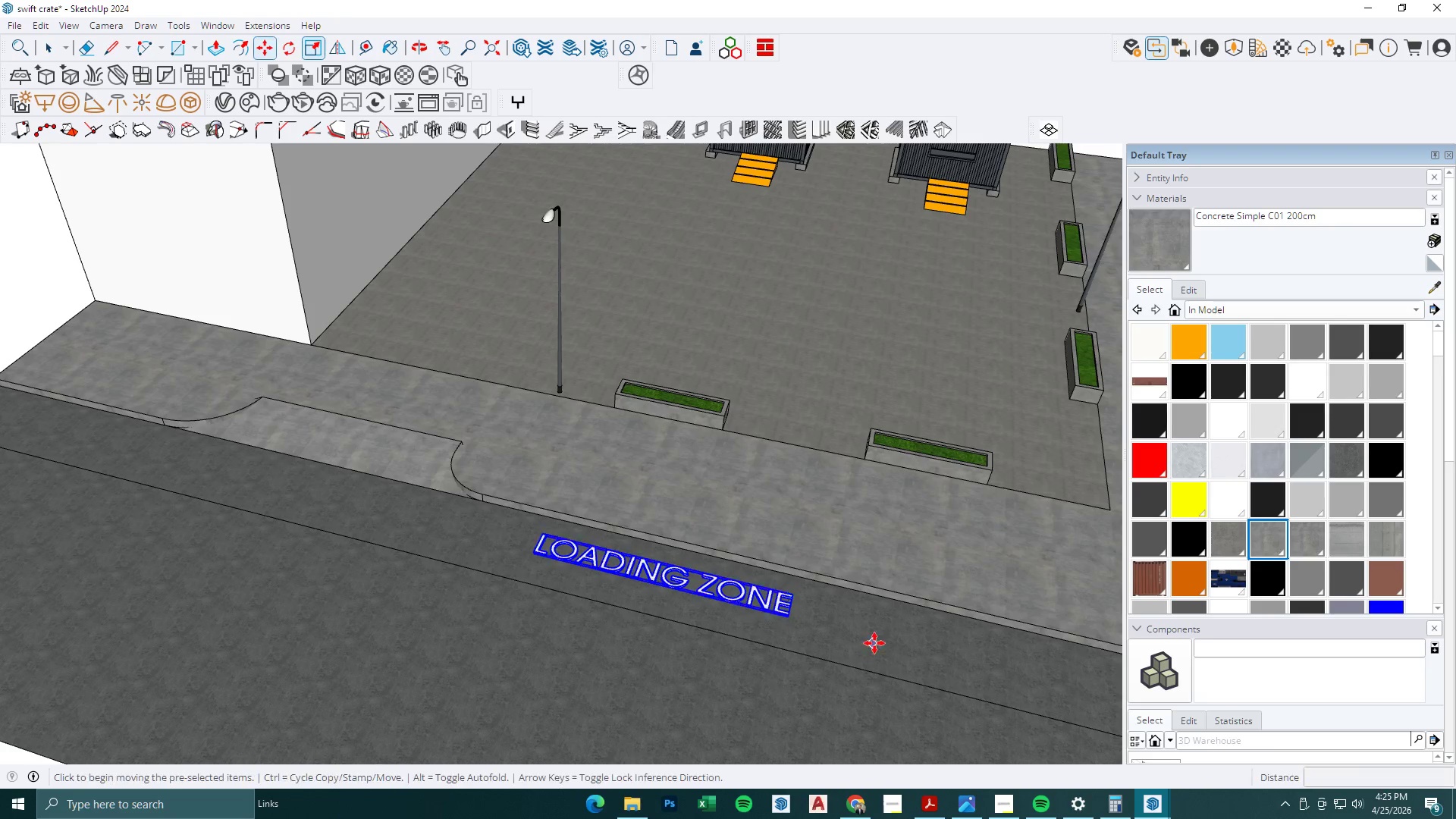 
left_click([874, 643])
 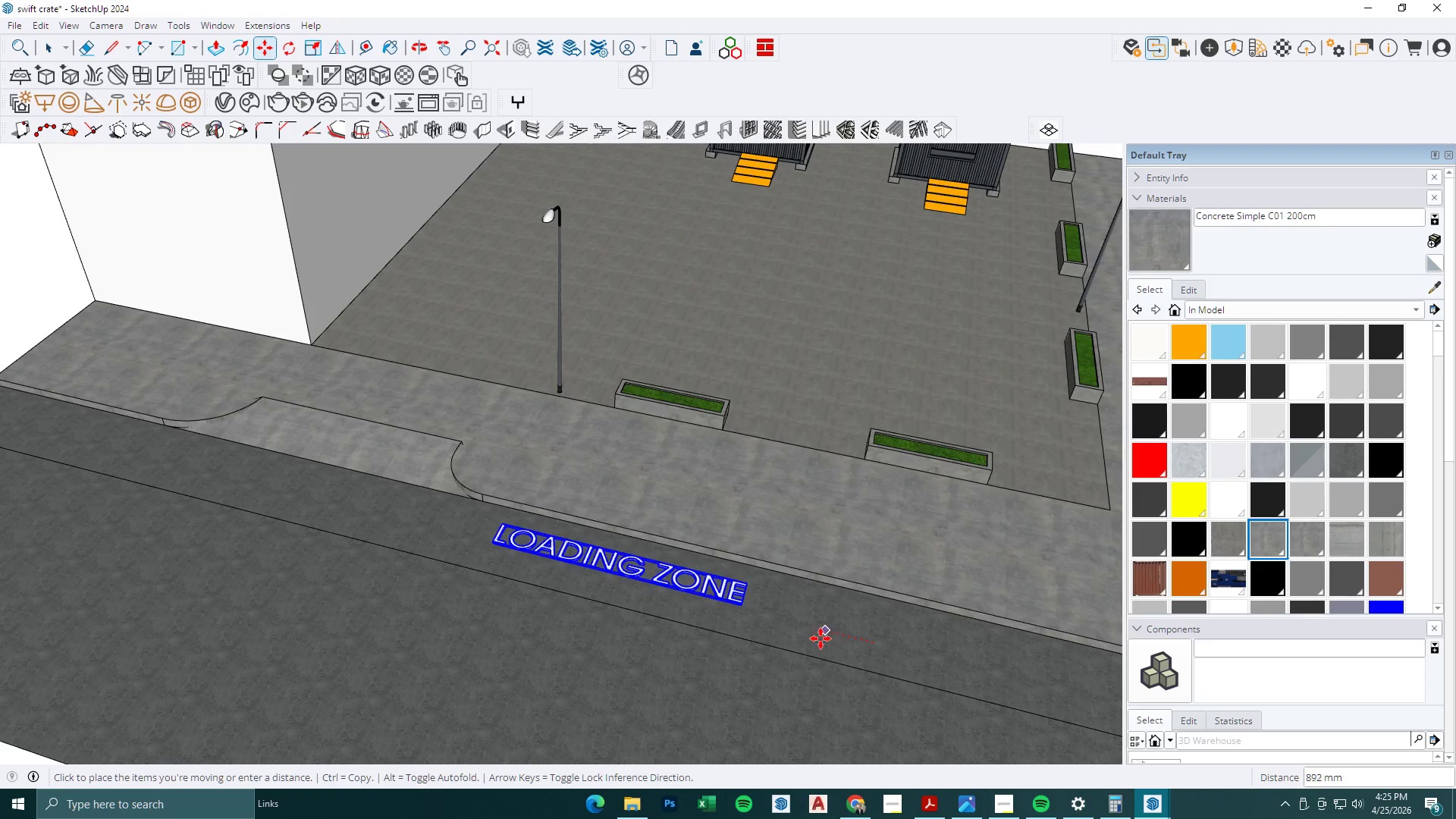 
mouse_move([799, 635])
 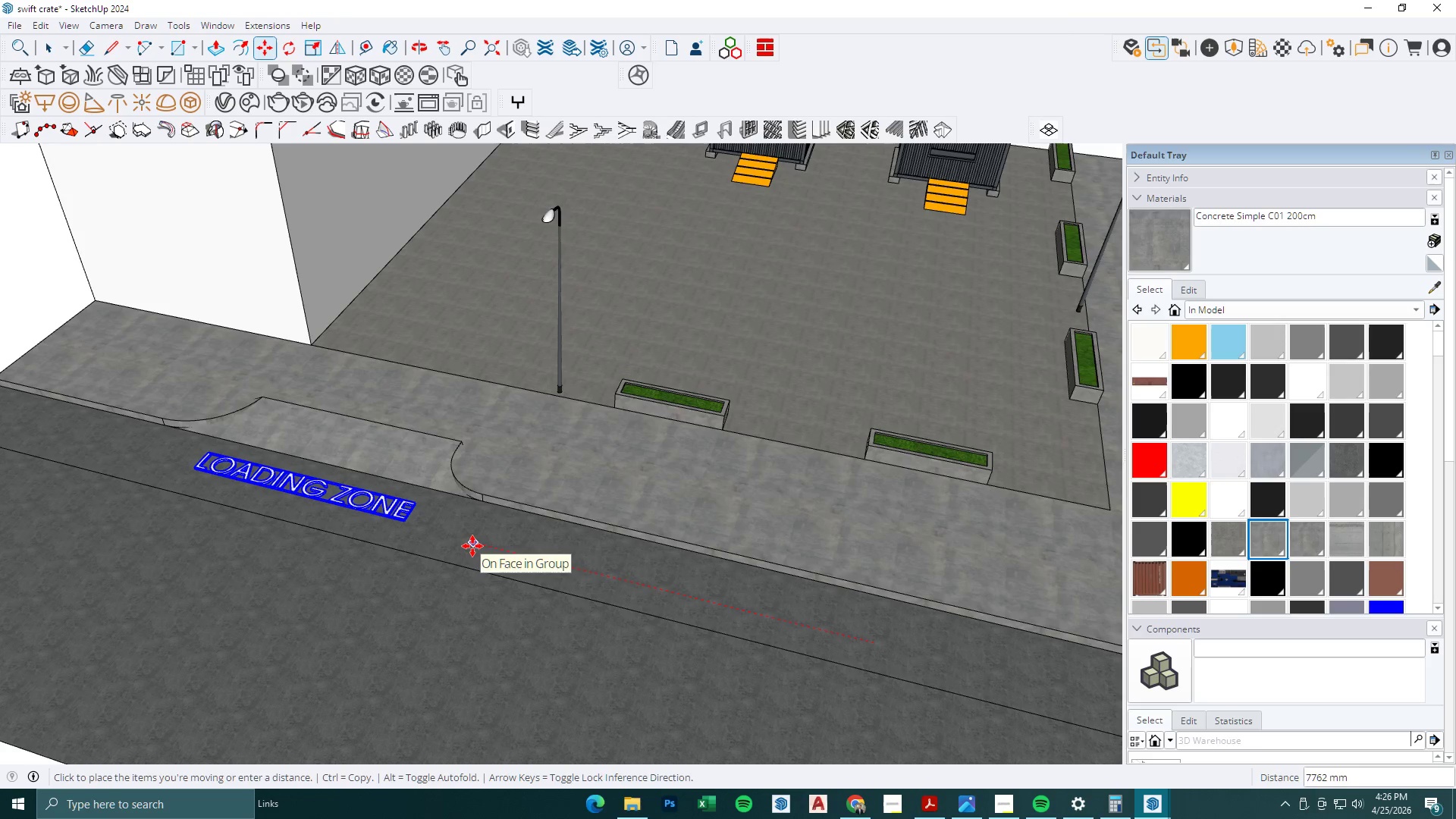 
wait(6.68)
 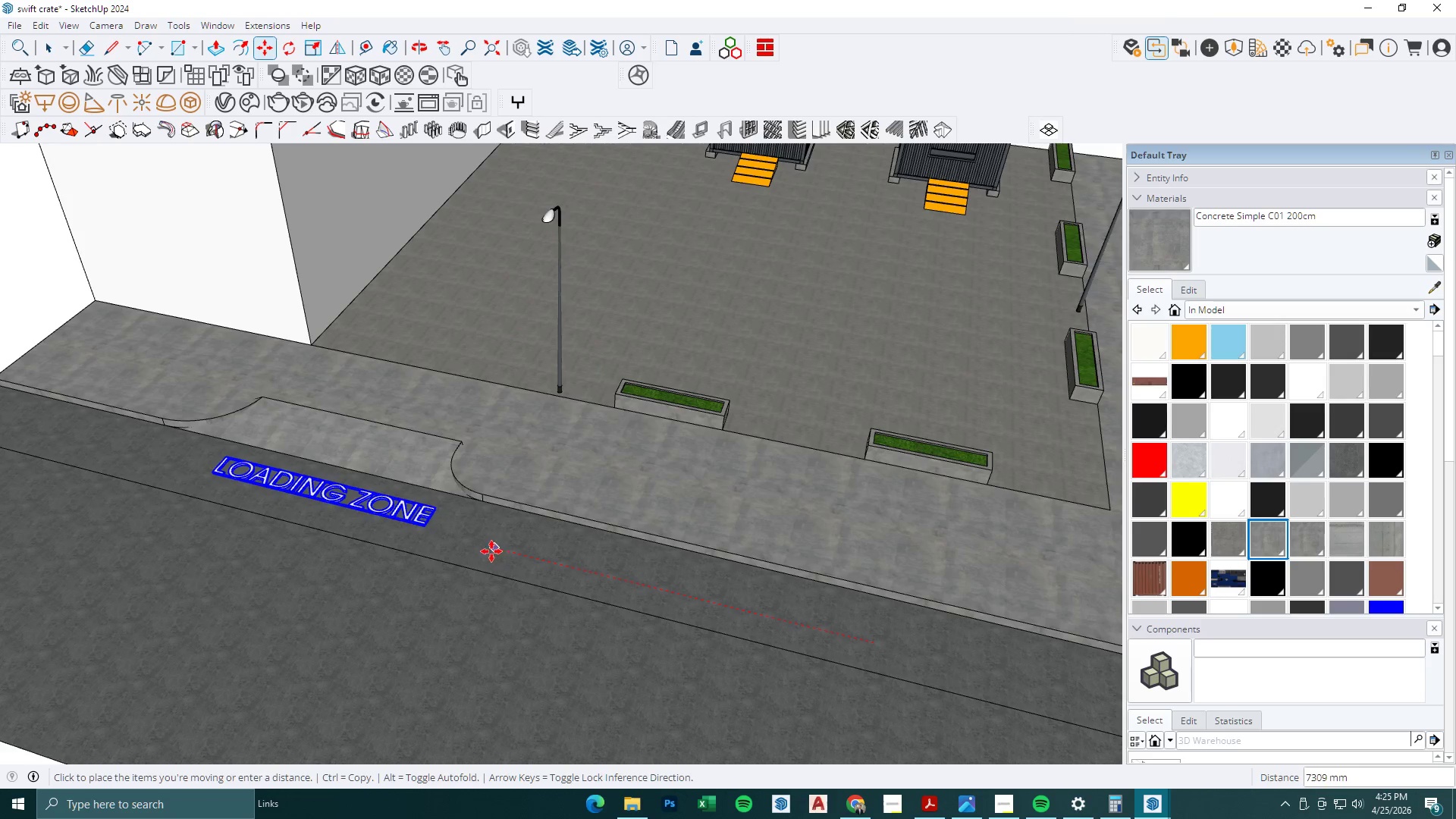 
left_click([474, 546])
 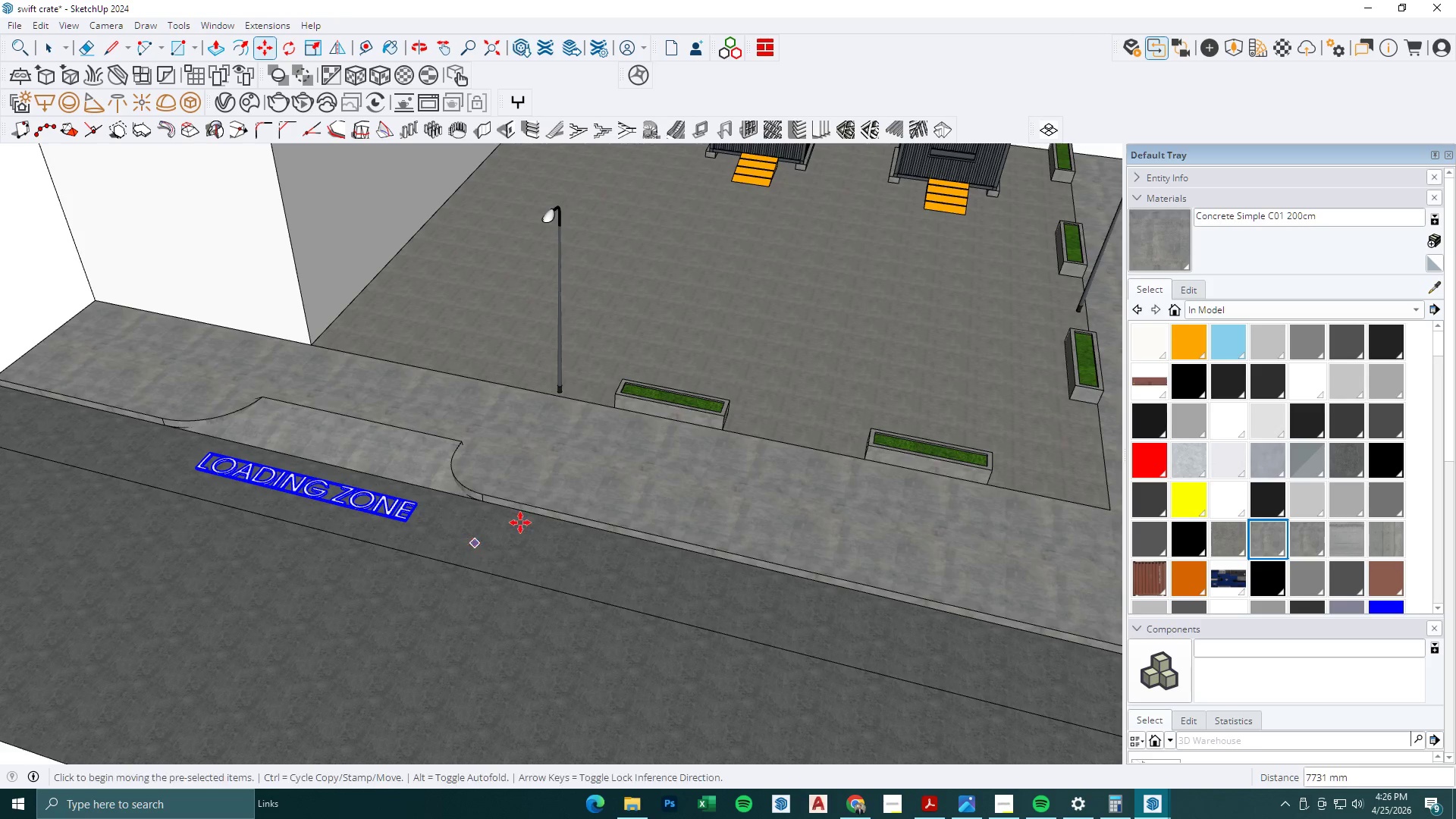 
key(Space)
 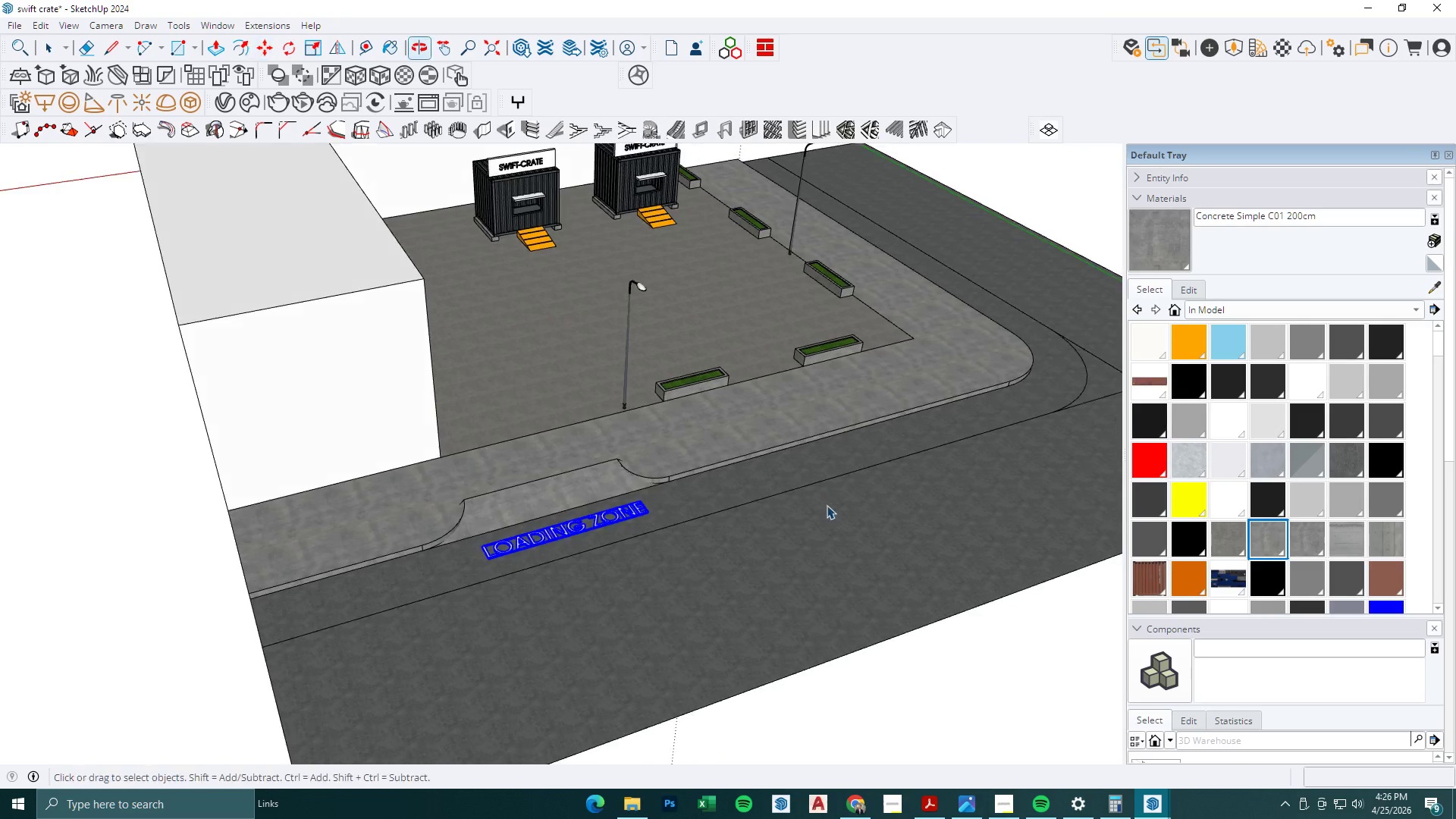 
key(Escape)
 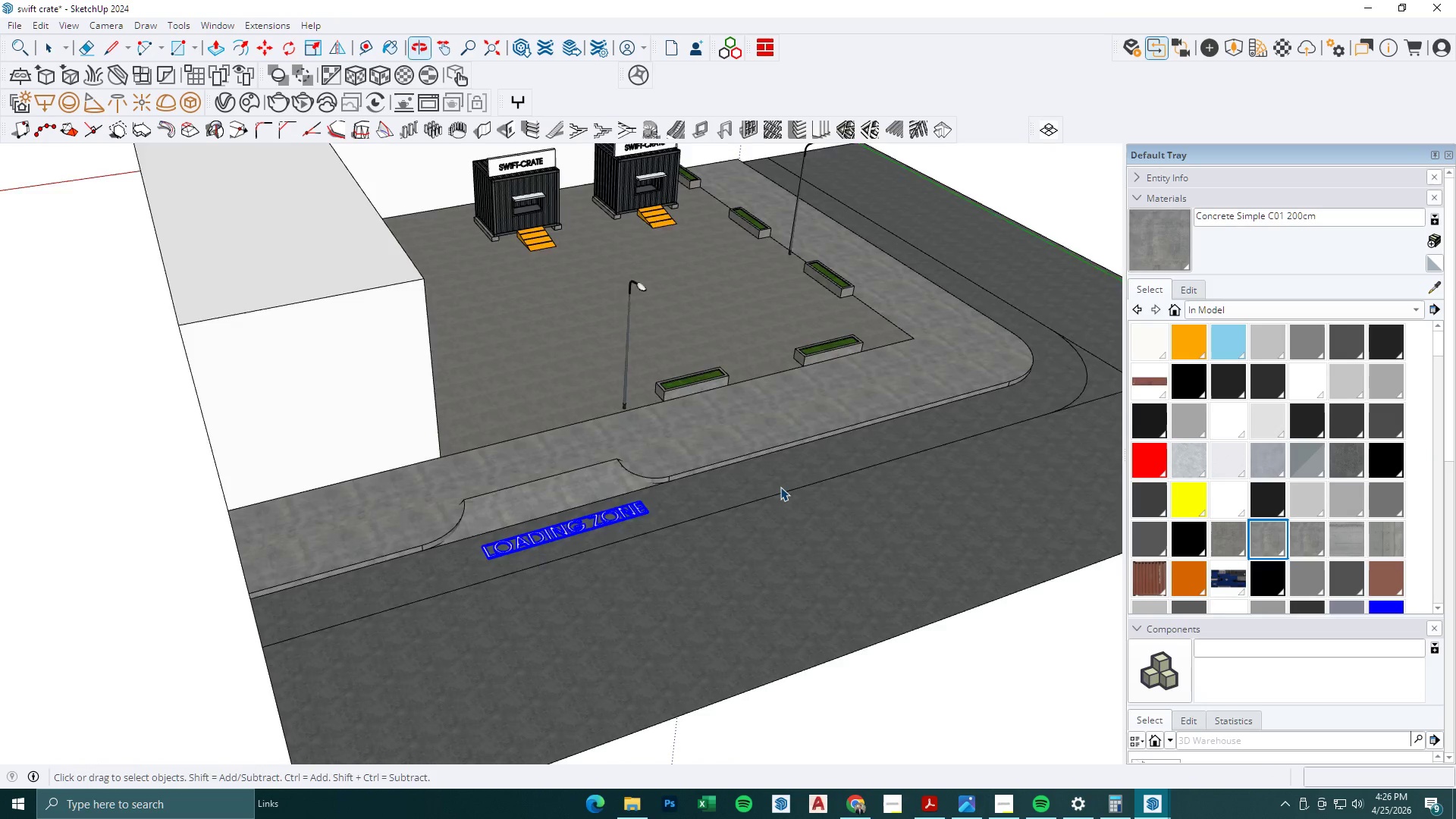 
scroll: coordinate [533, 526], scroll_direction: down, amount: 5.0
 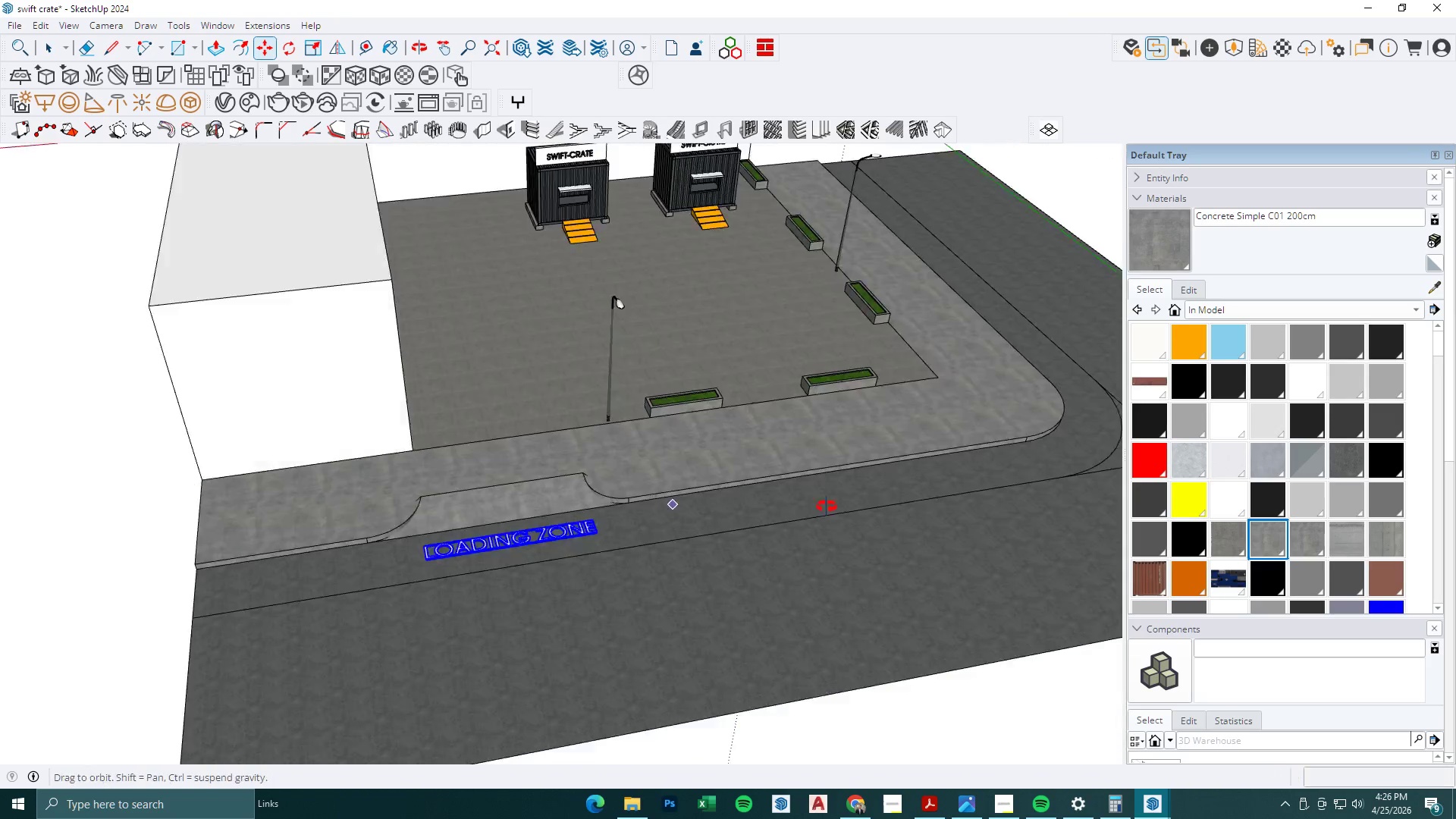 
key(Escape)
 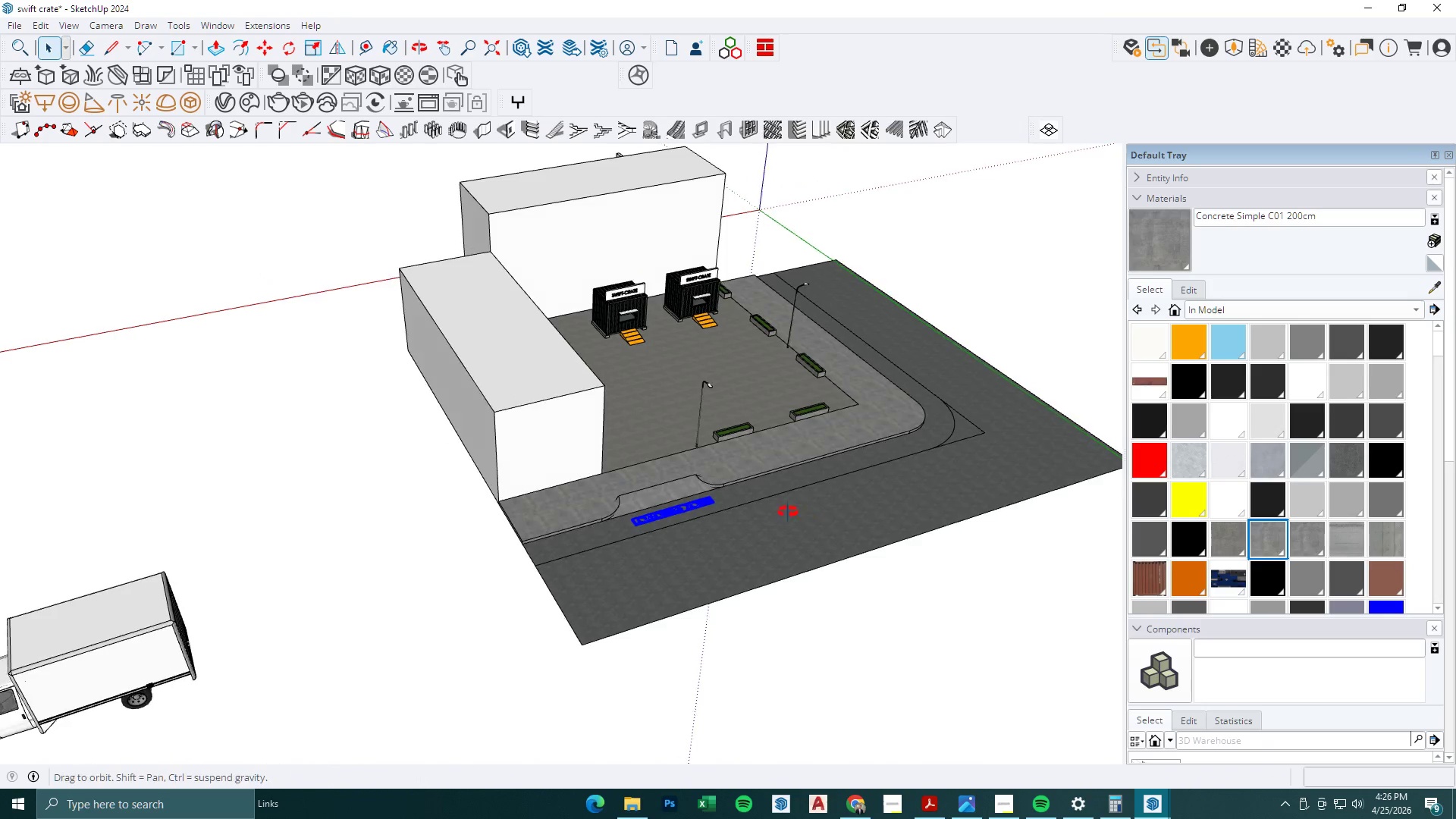 
key(Space)
 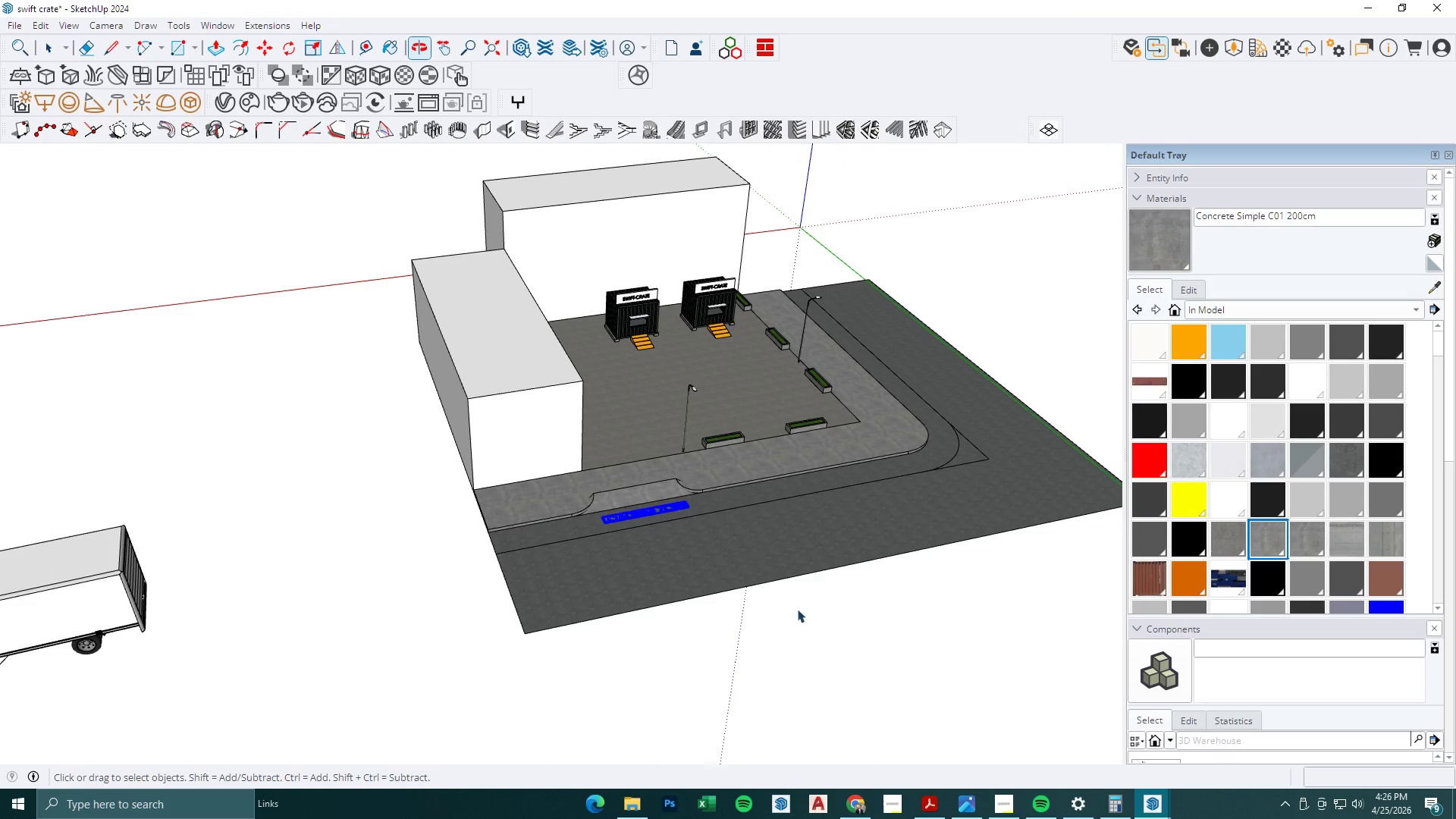 
left_click([848, 649])
 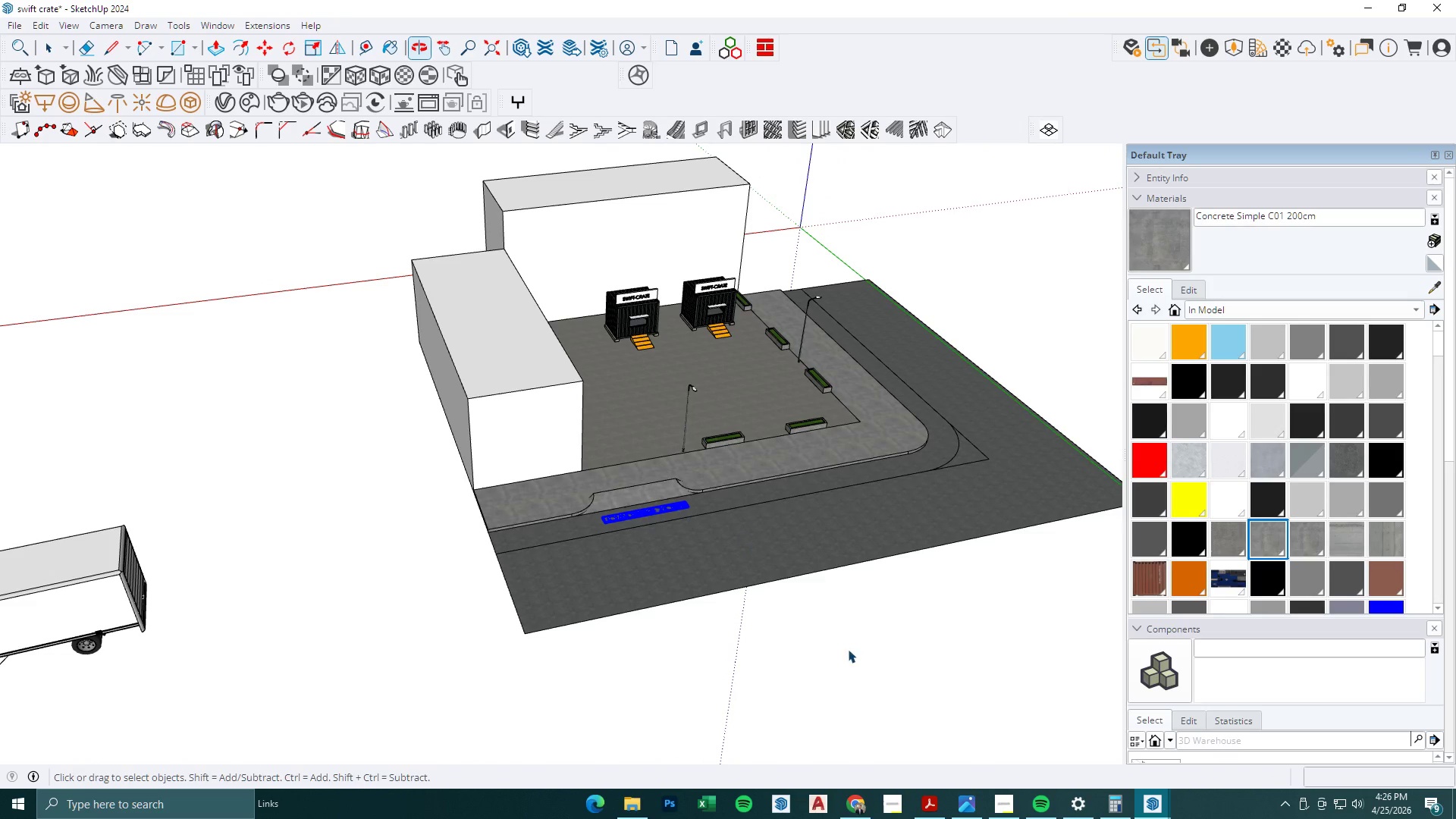 
key(Escape)
 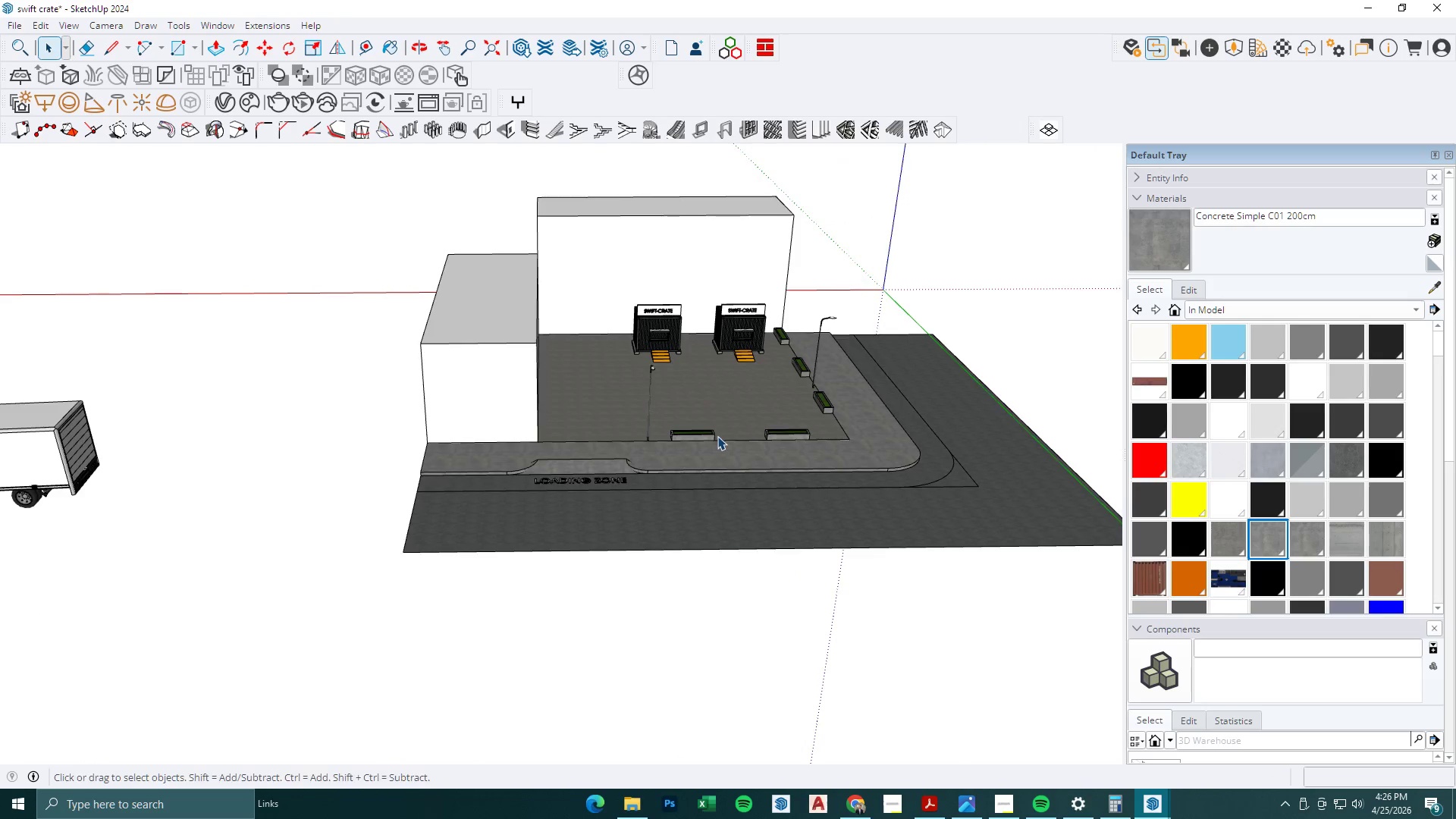 
scroll: coordinate [804, 514], scroll_direction: down, amount: 7.0
 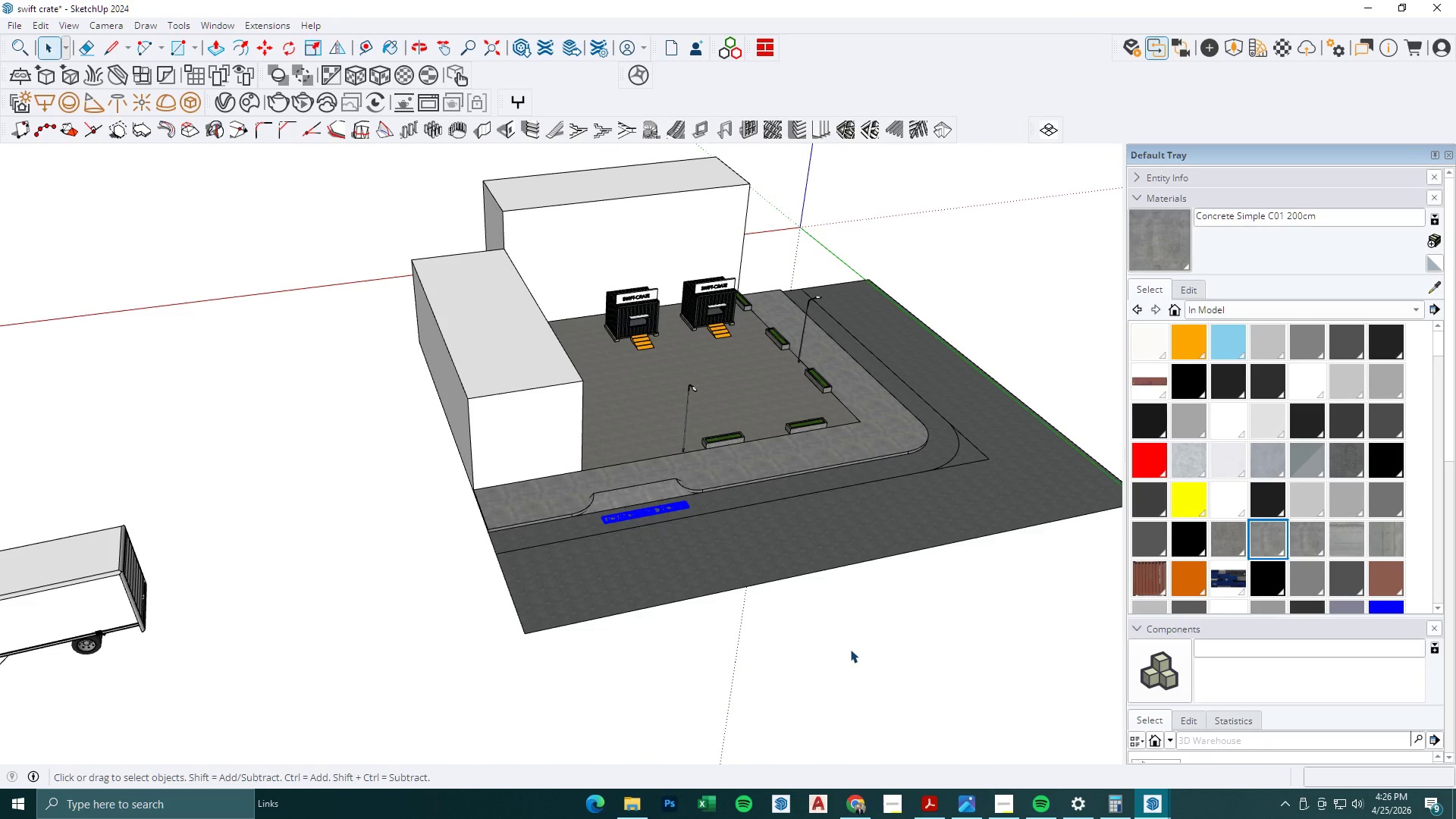 
left_click([453, 587])
 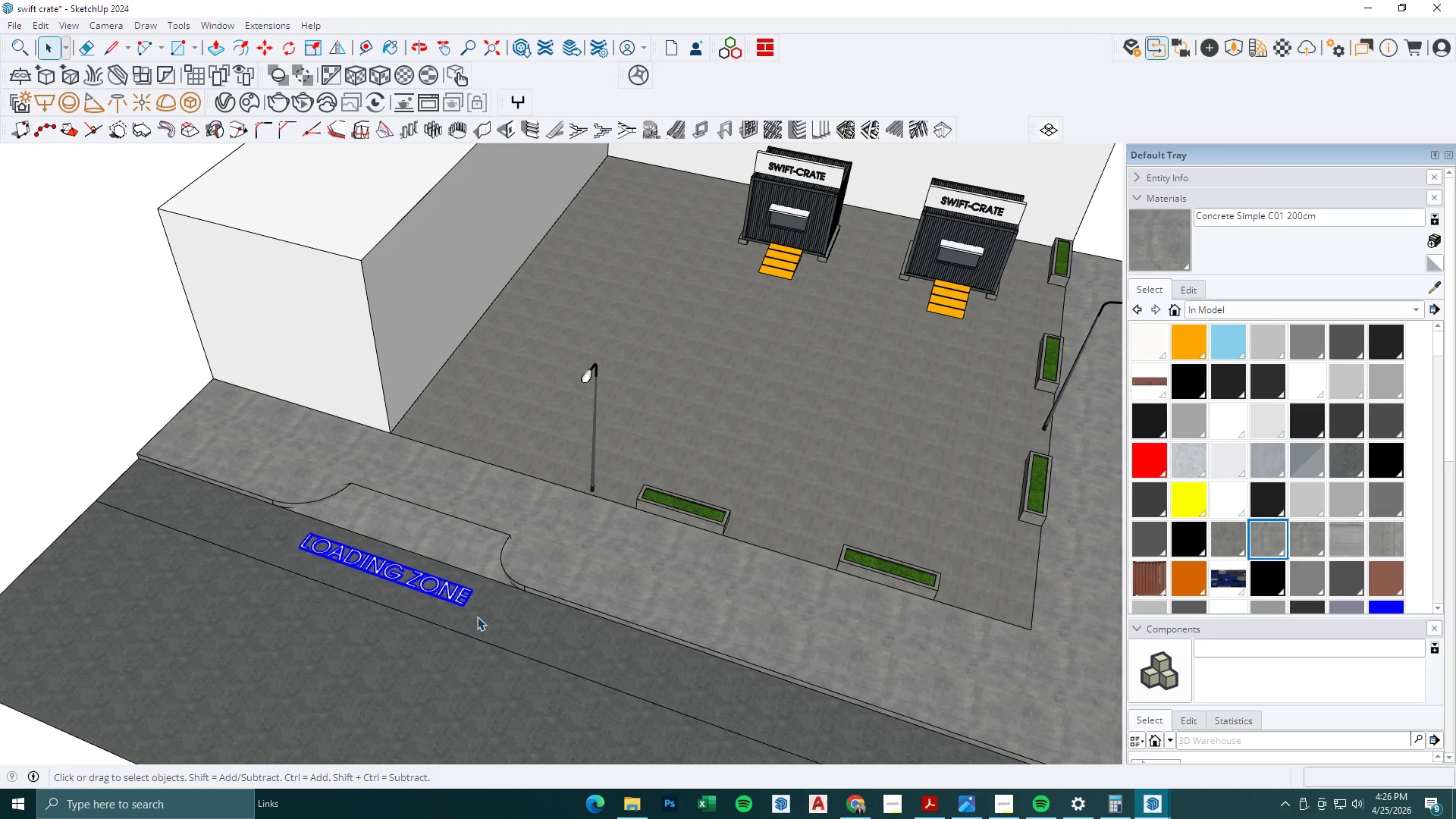 
scroll: coordinate [538, 534], scroll_direction: up, amount: 6.0
 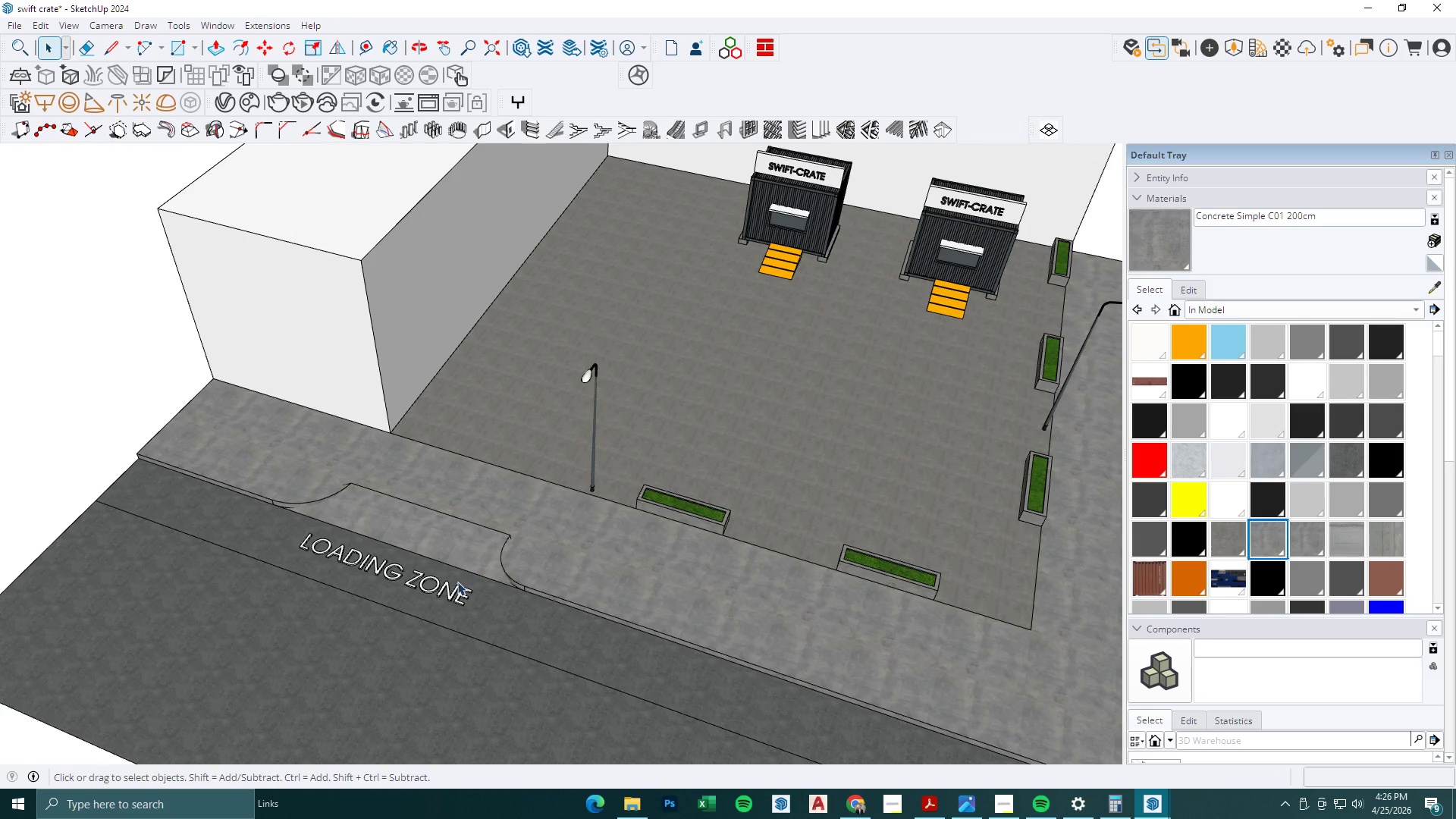 
key(M)
 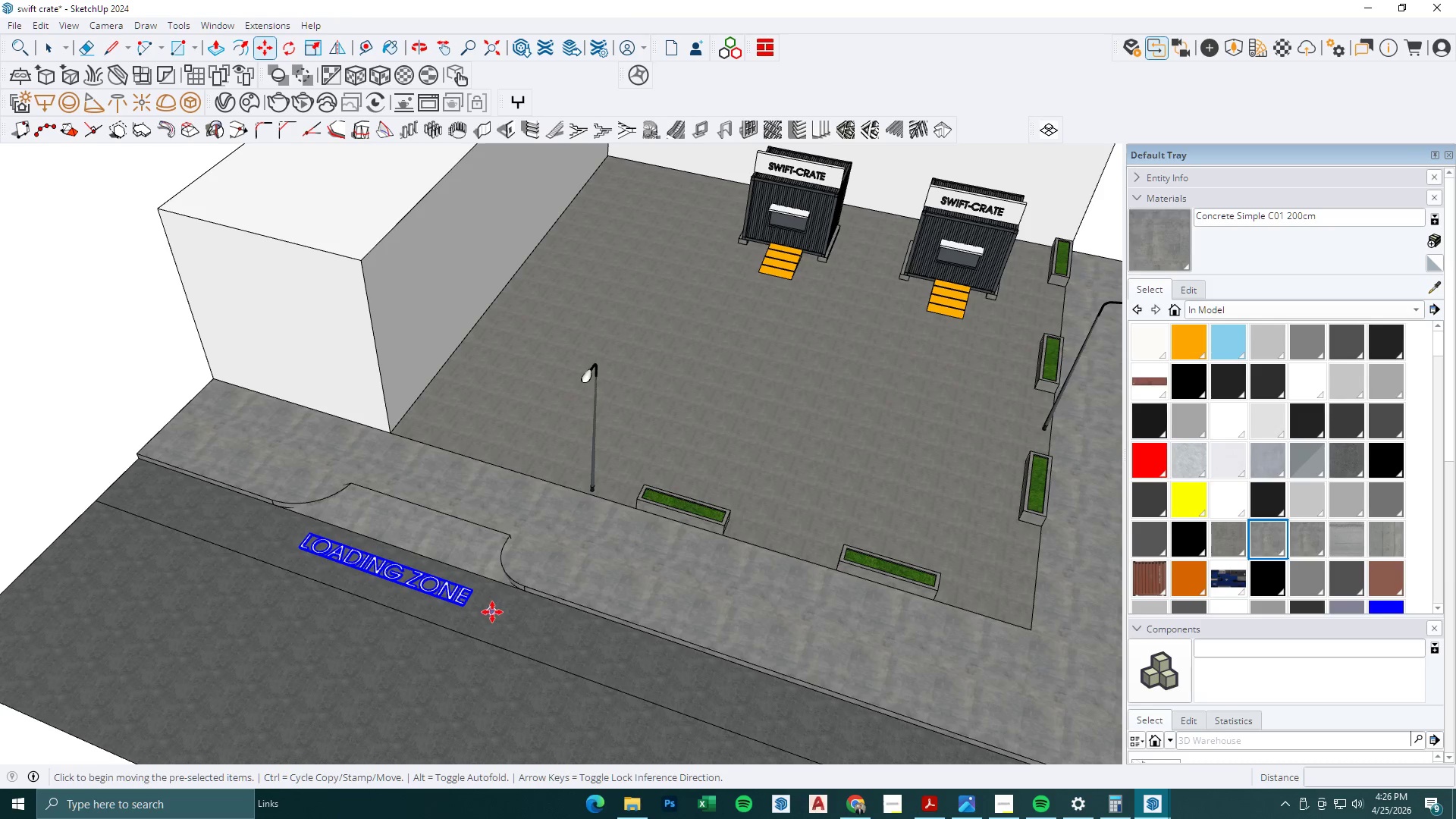 
left_click([492, 612])
 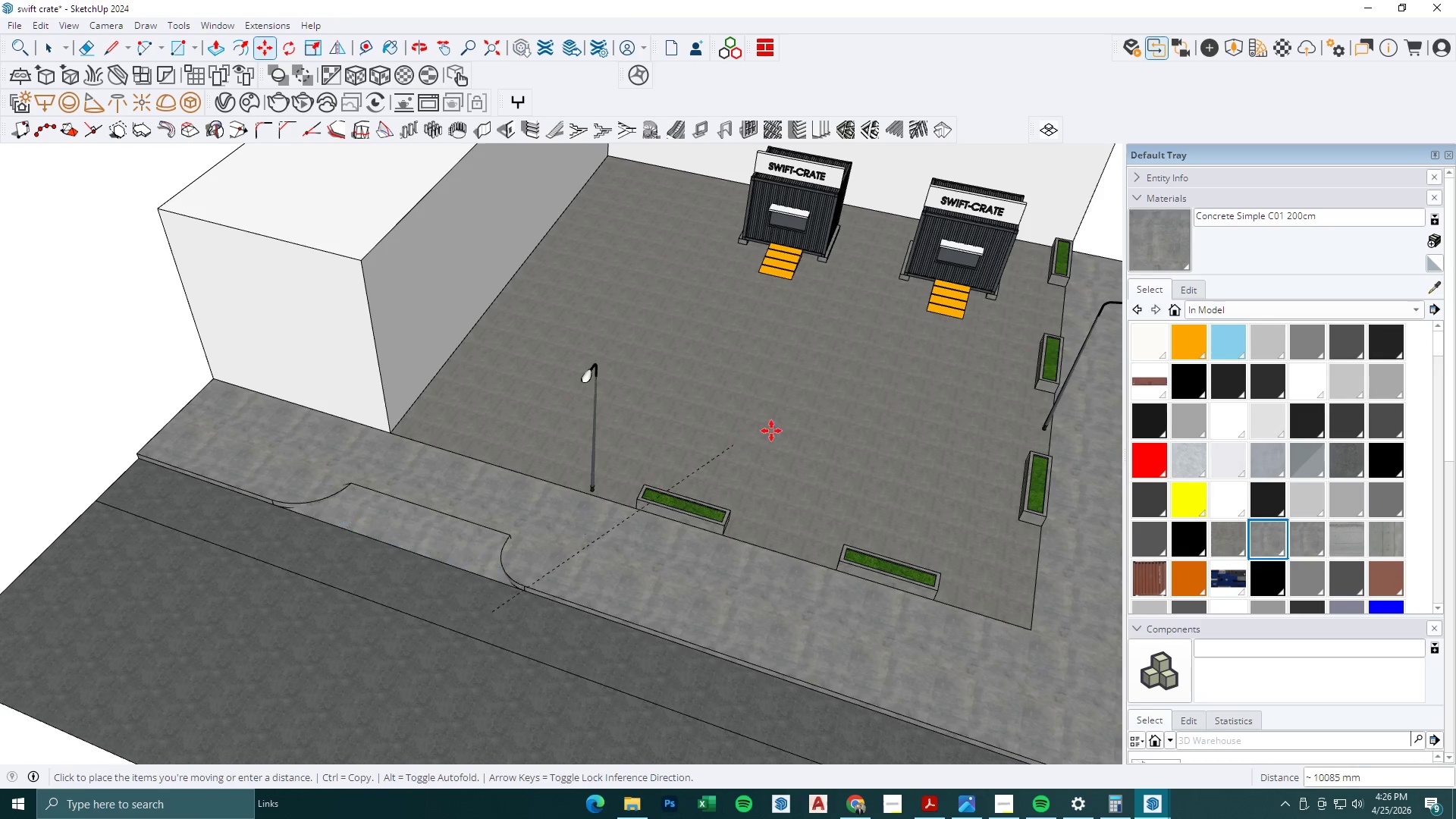 
key(Control+ControlLeft)
 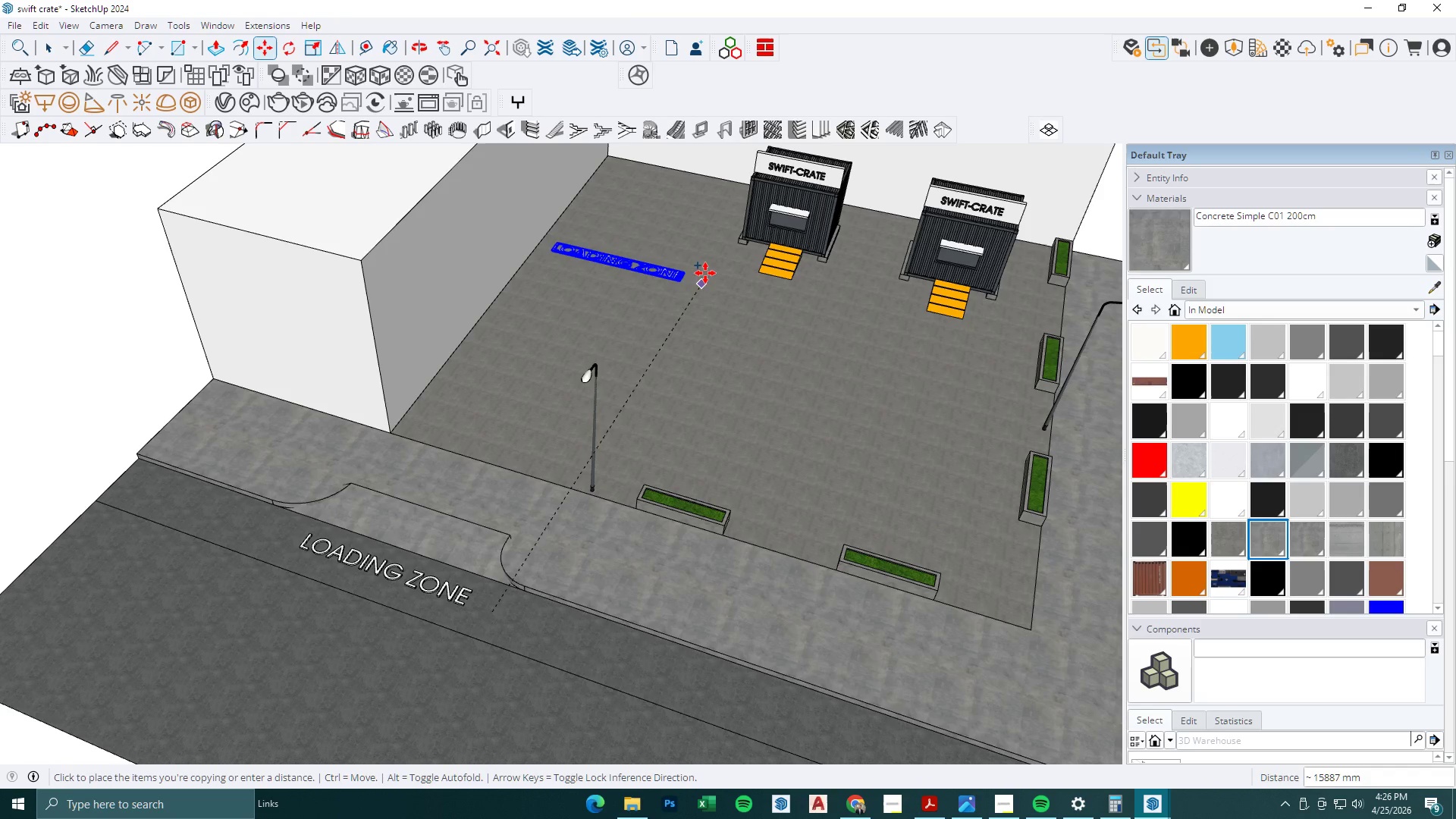 
left_click([692, 286])
 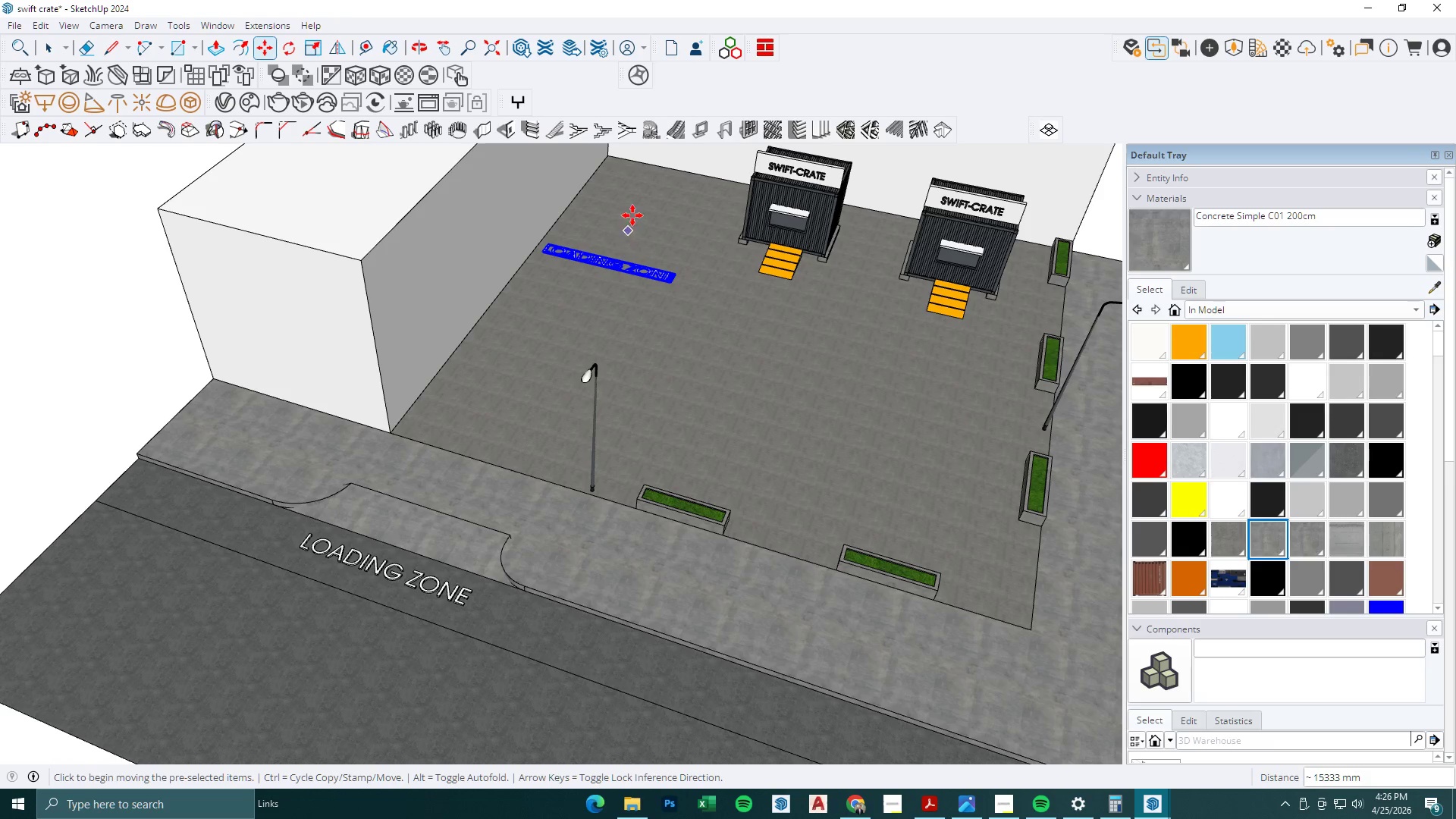 
scroll: coordinate [632, 215], scroll_direction: up, amount: 3.0
 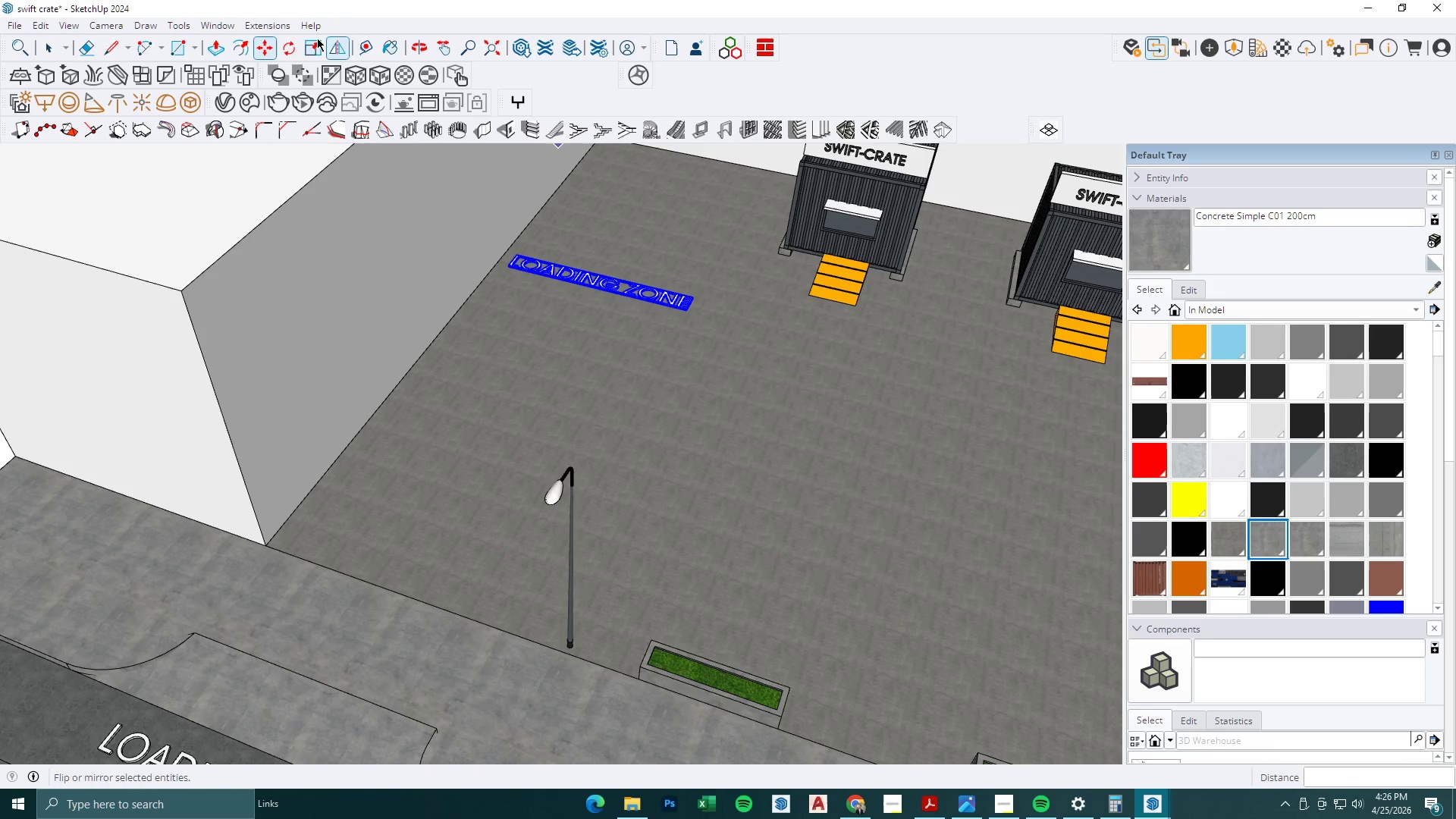 
key(Delete)
 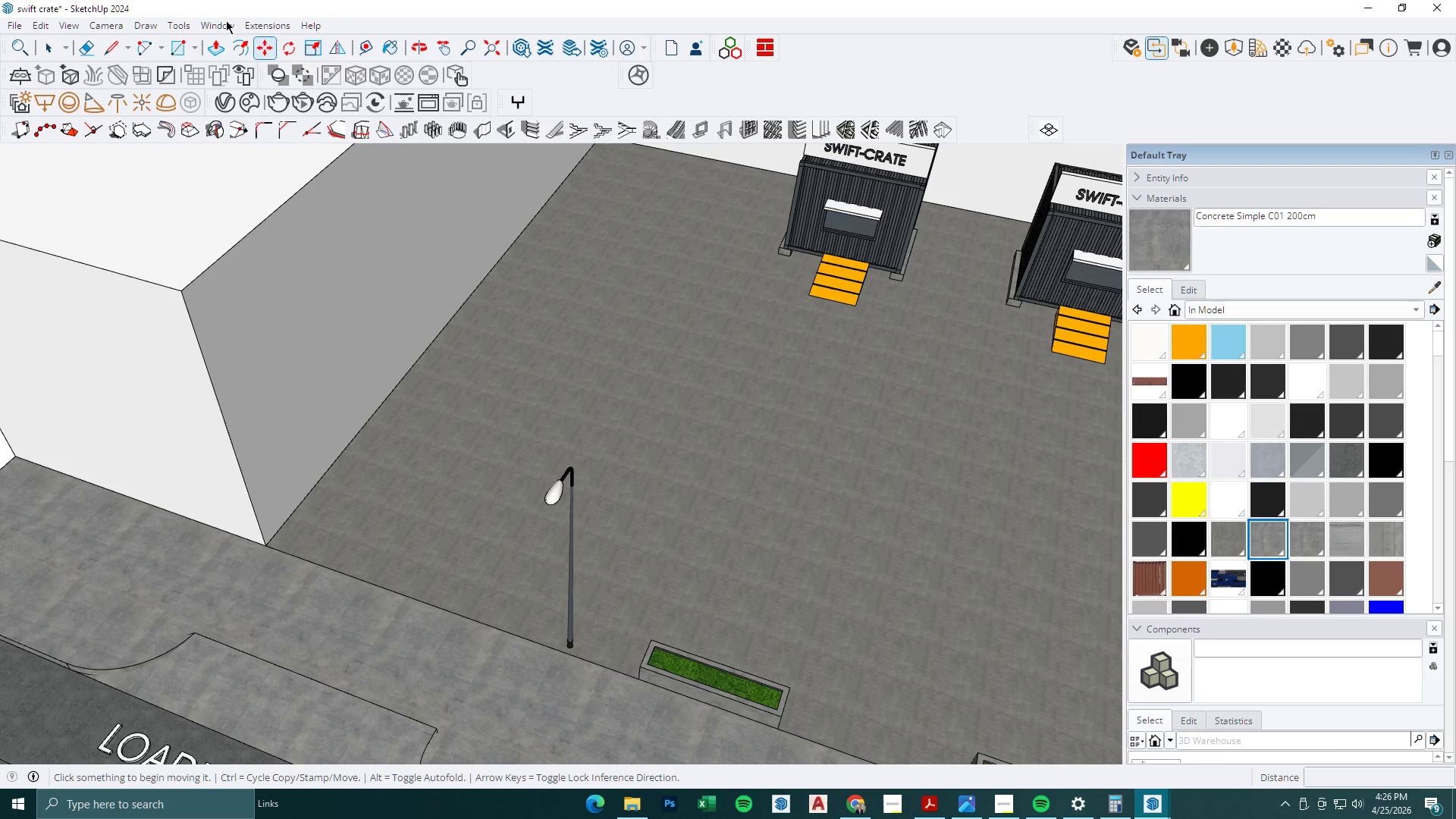 
left_click([223, 20])
 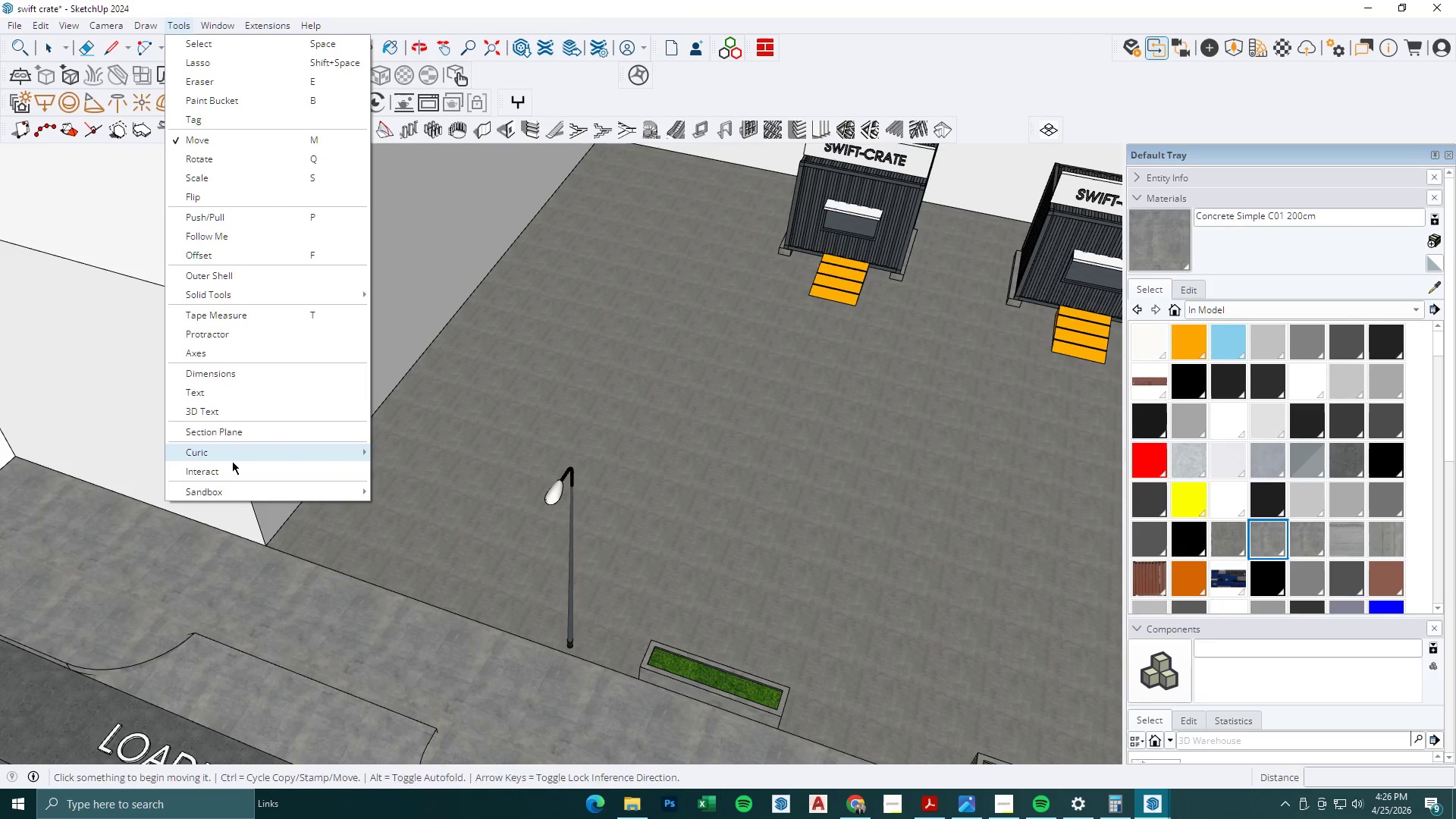 
mouse_move([256, 433])
 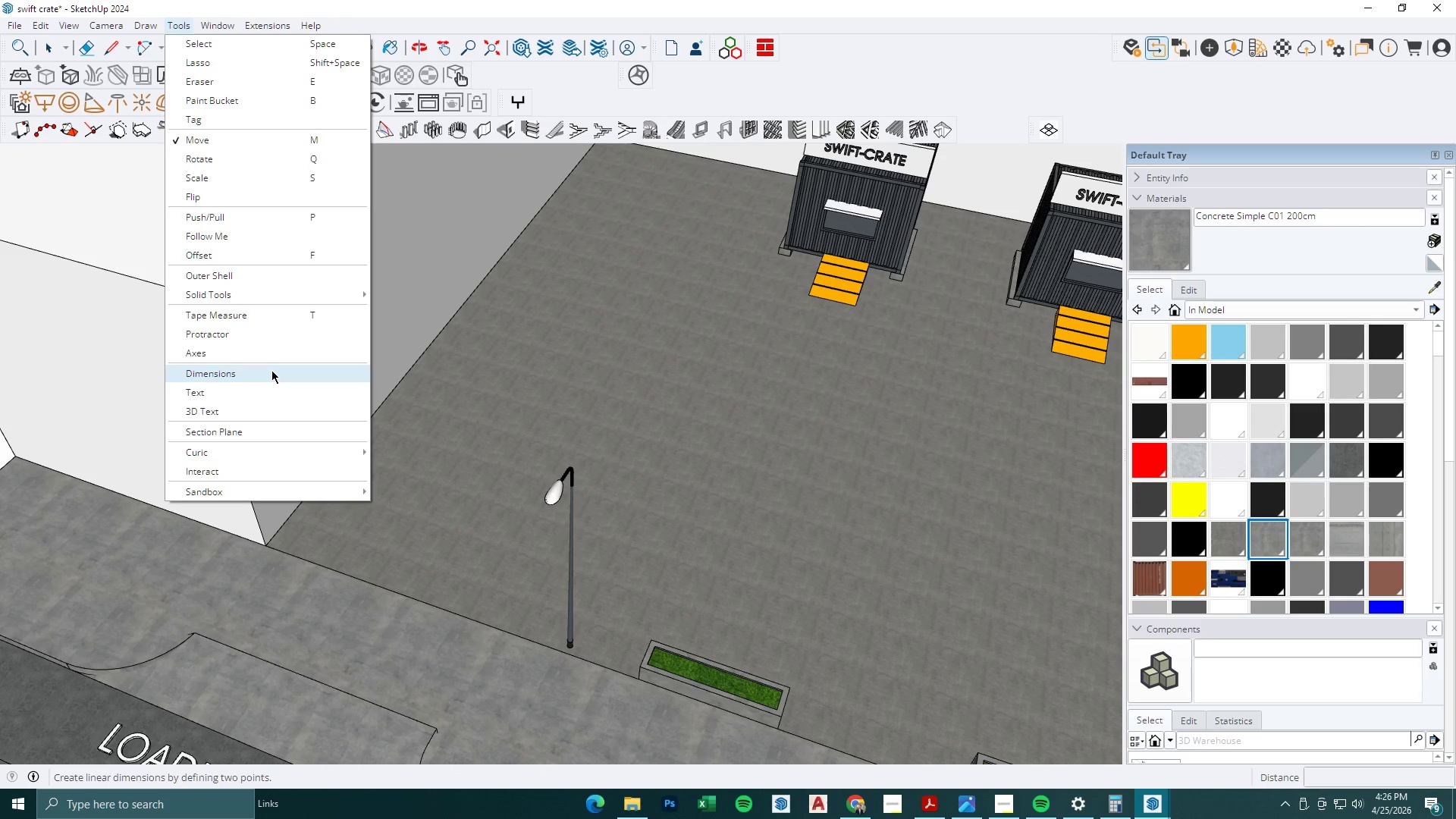 
mouse_move([281, 299])
 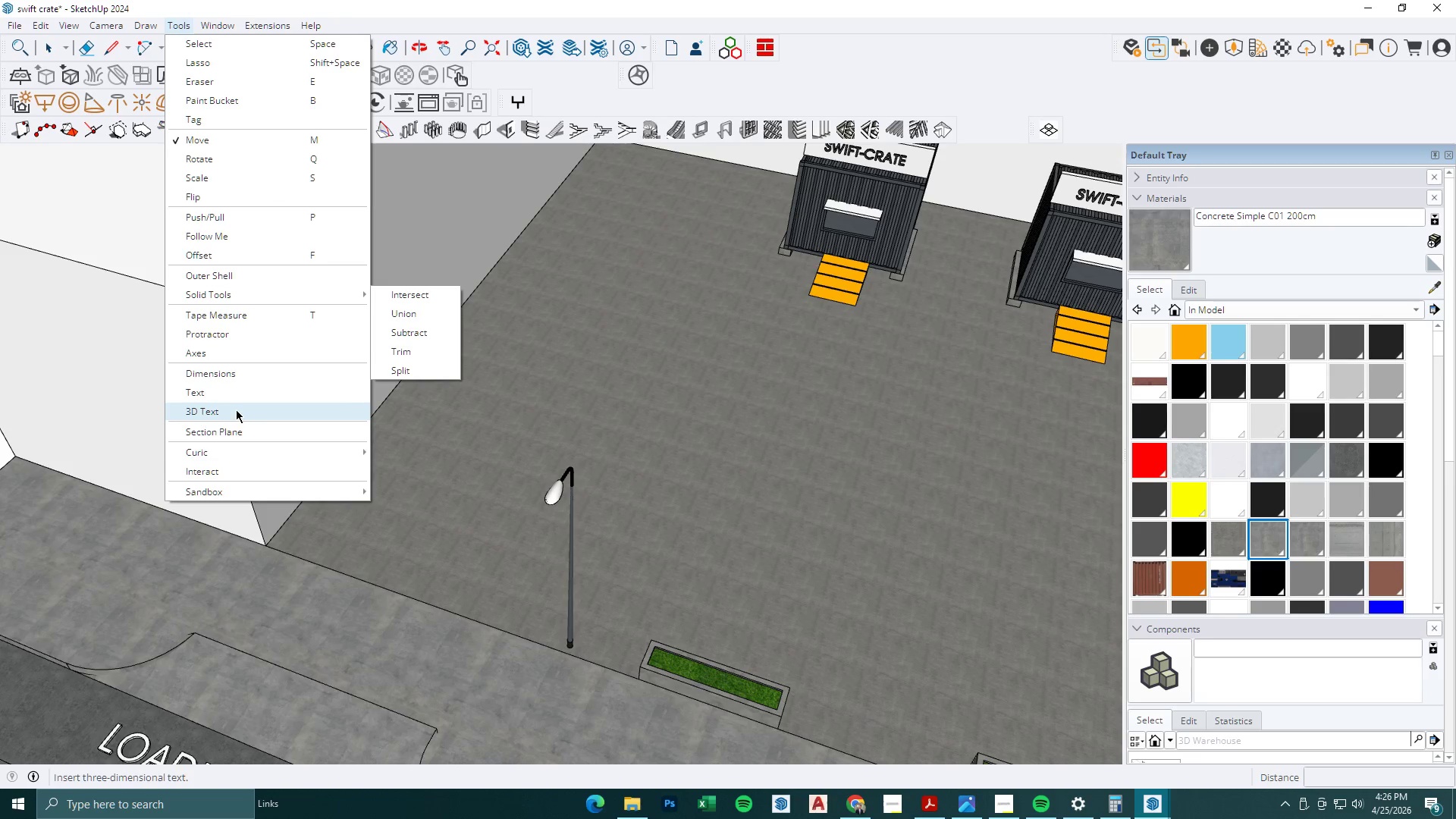 
left_click([236, 410])
 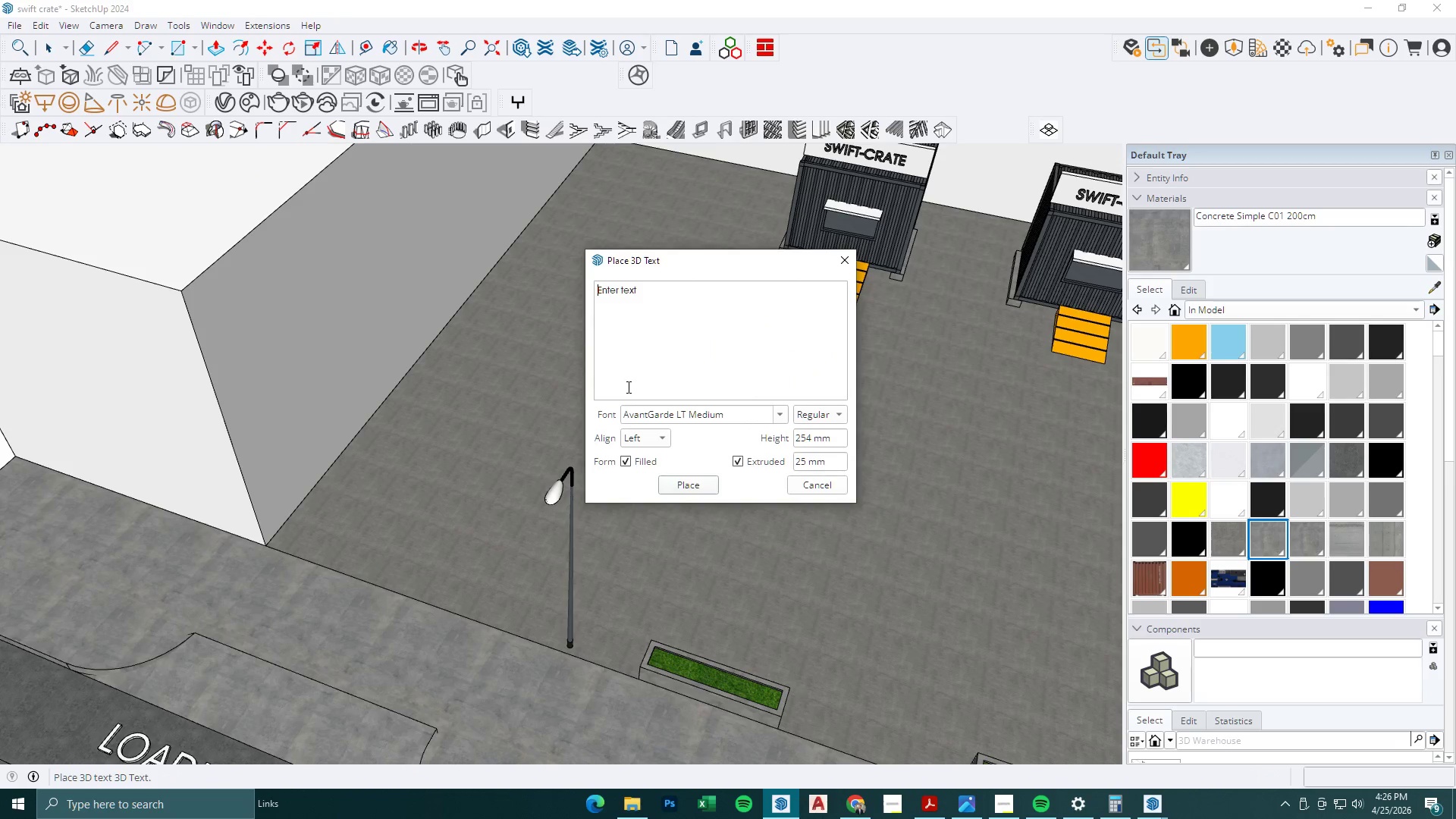 
type(STAGING AREA[Delete][Delete][Delete][Delete][Delete][Delete][Delete][Delete][Delete][Delete])
 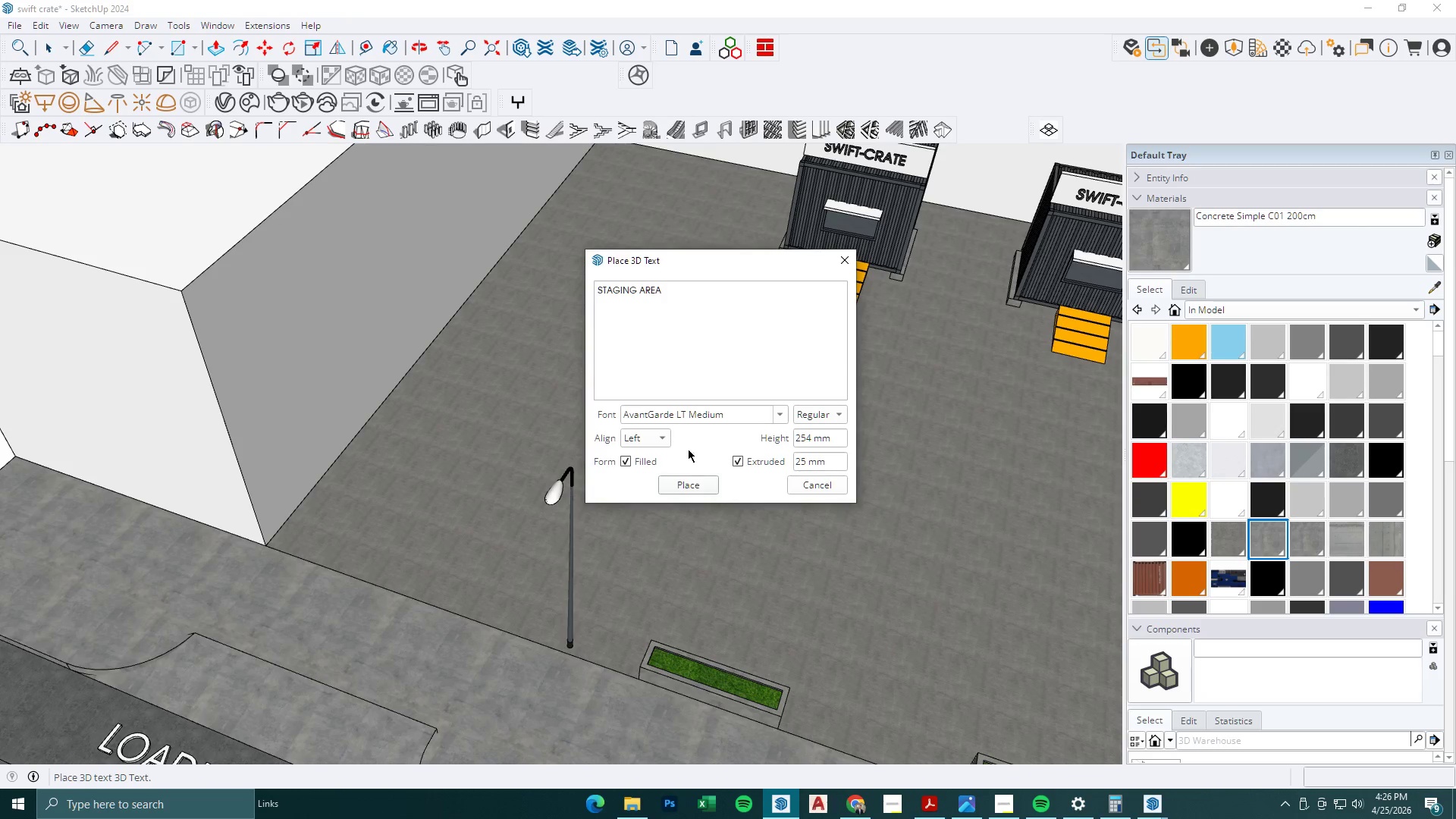 
left_click([700, 485])
 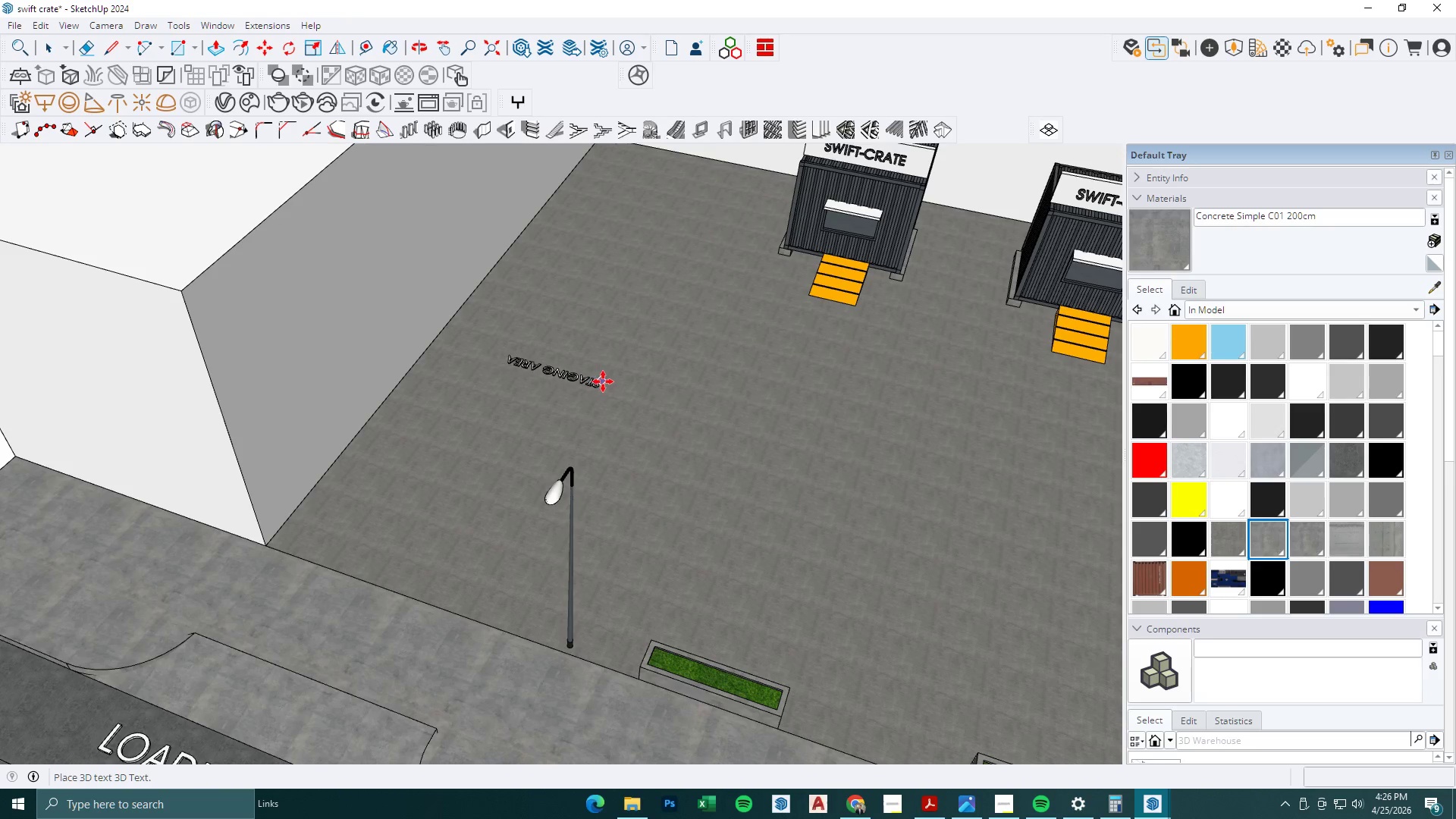 
left_click([613, 384])
 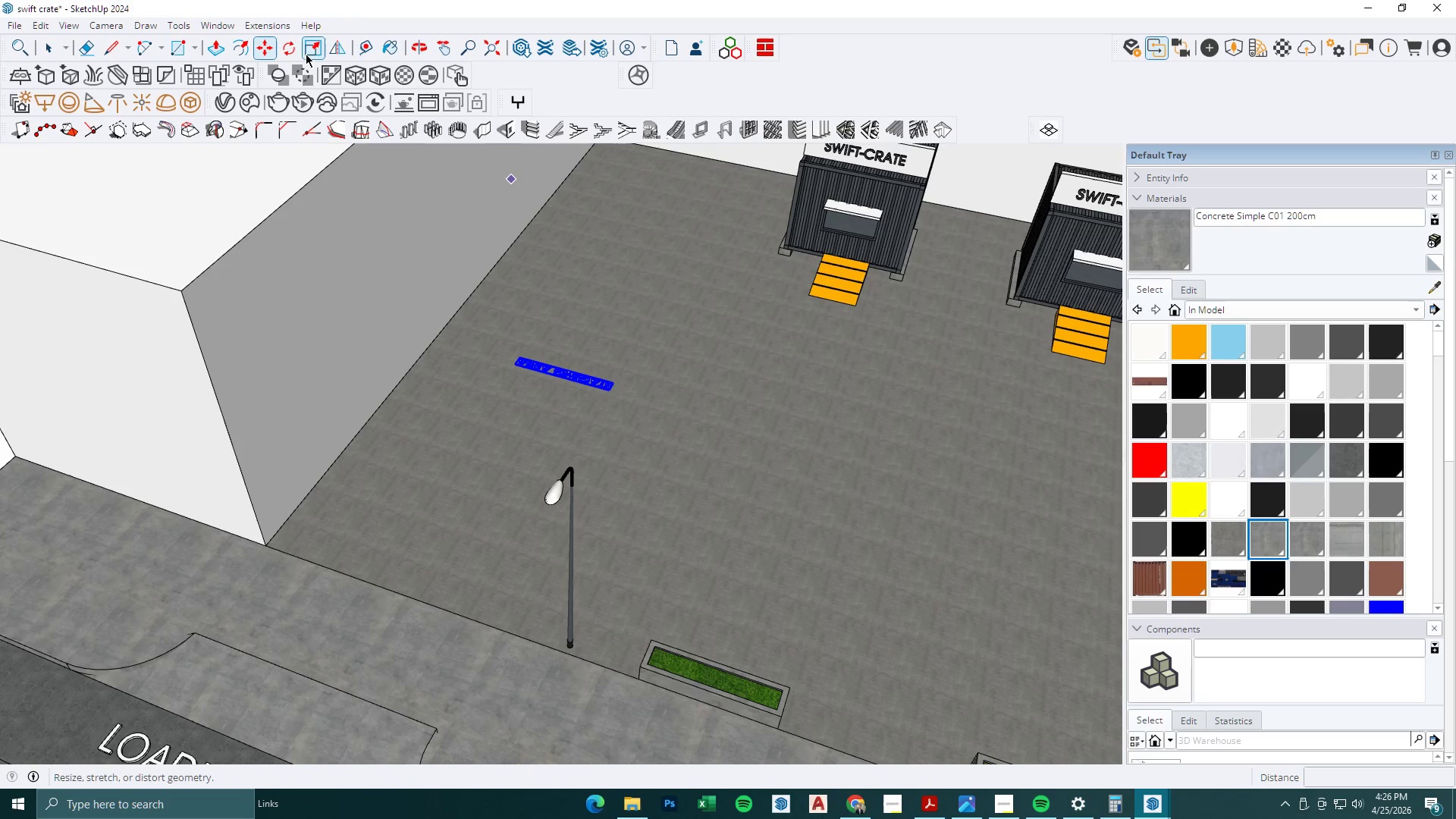 
left_click_drag(start_coordinate=[290, 41], to_coordinate=[291, 45])
 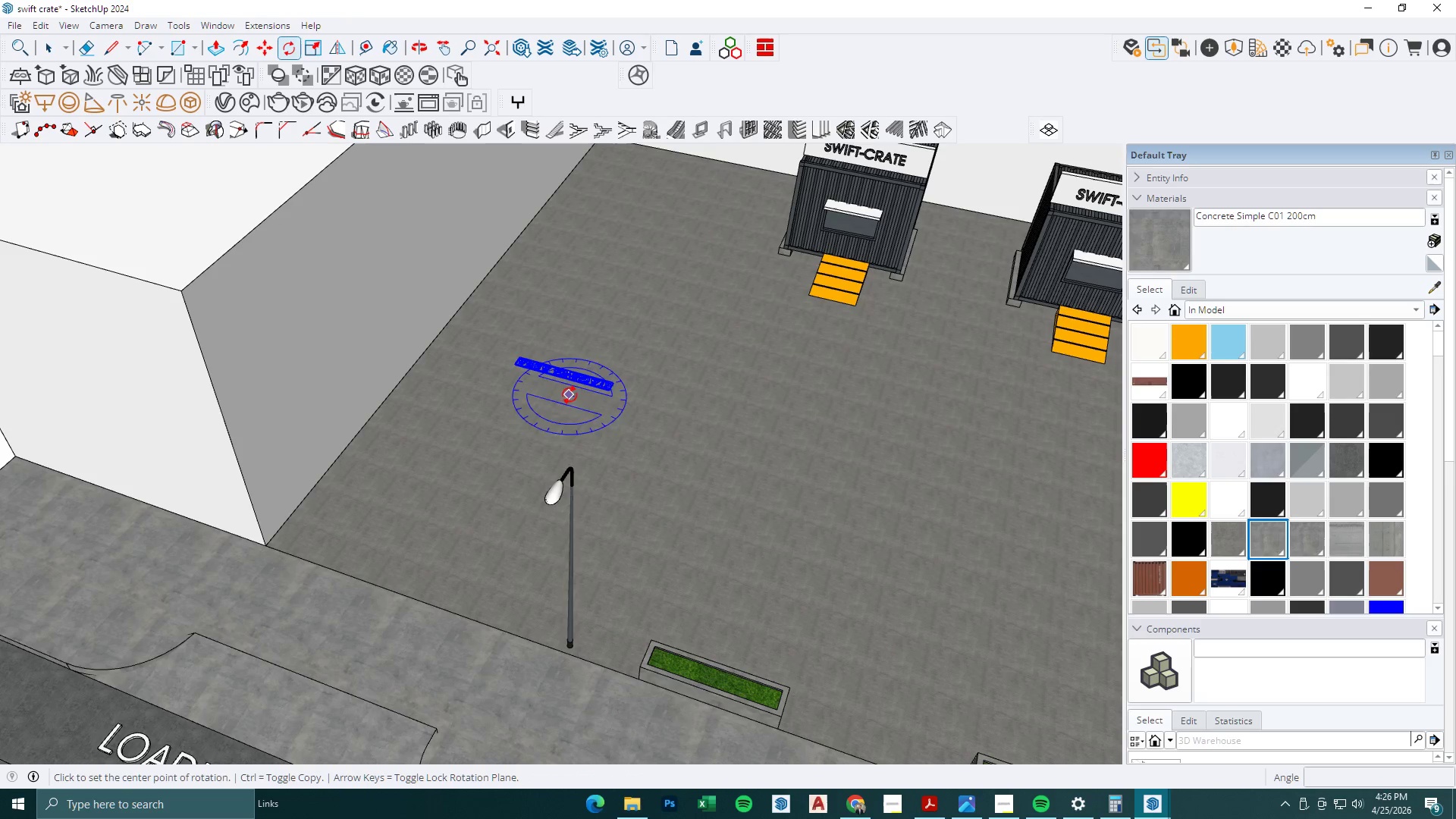 
left_click([574, 414])
 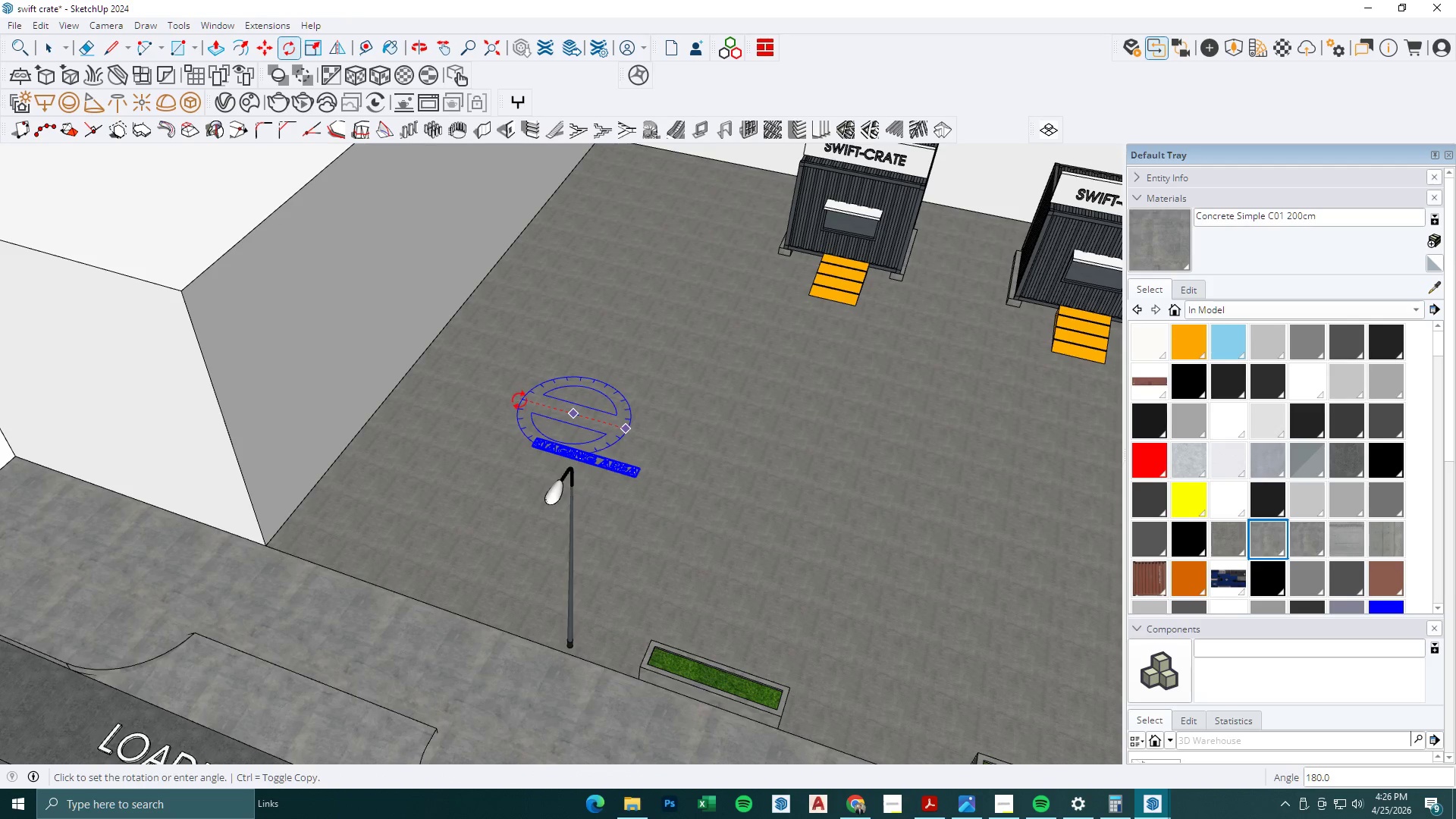 
left_click([519, 402])
 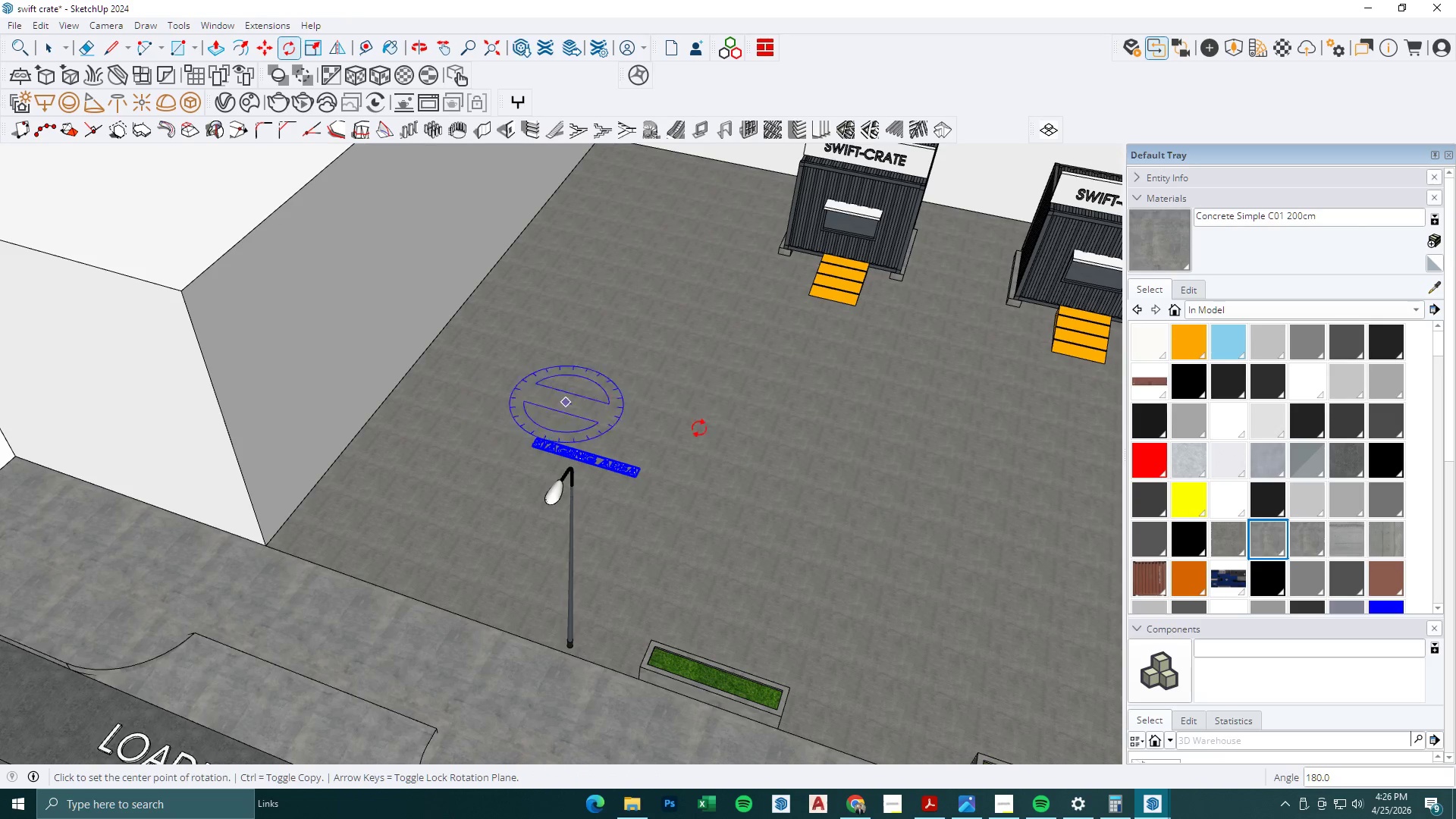 
key(M)
 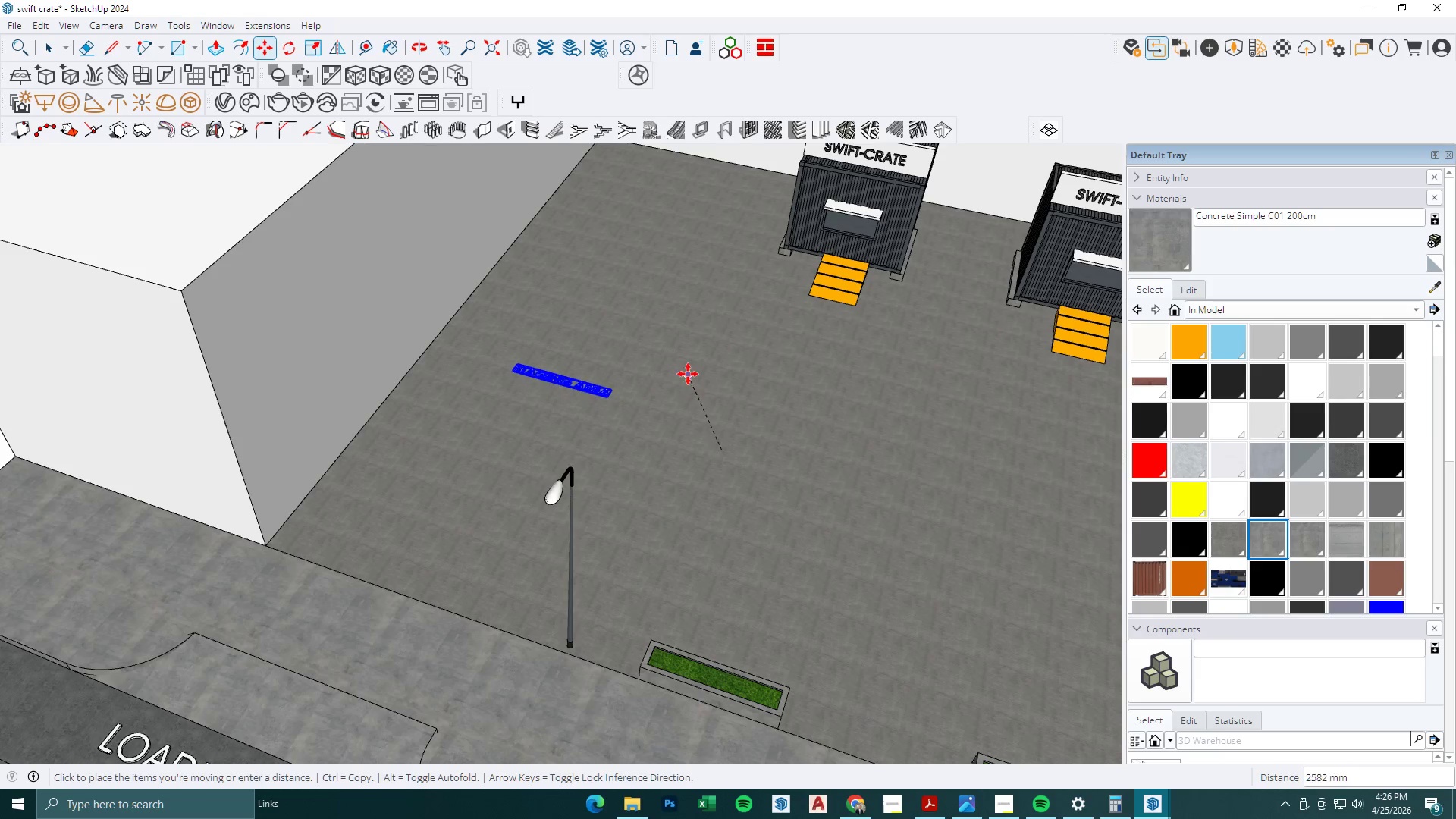 
left_click([695, 366])
 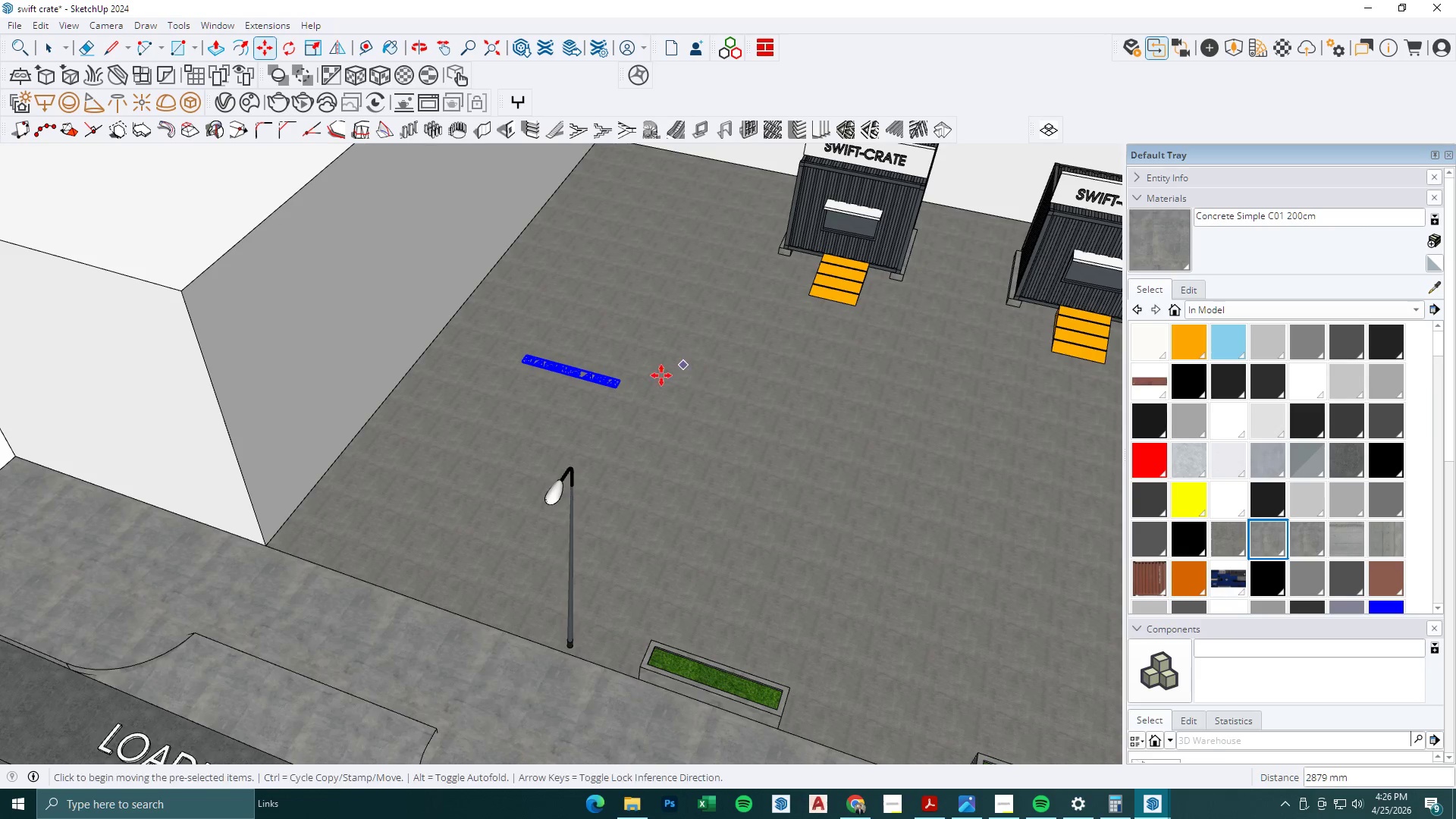 
key(S)
 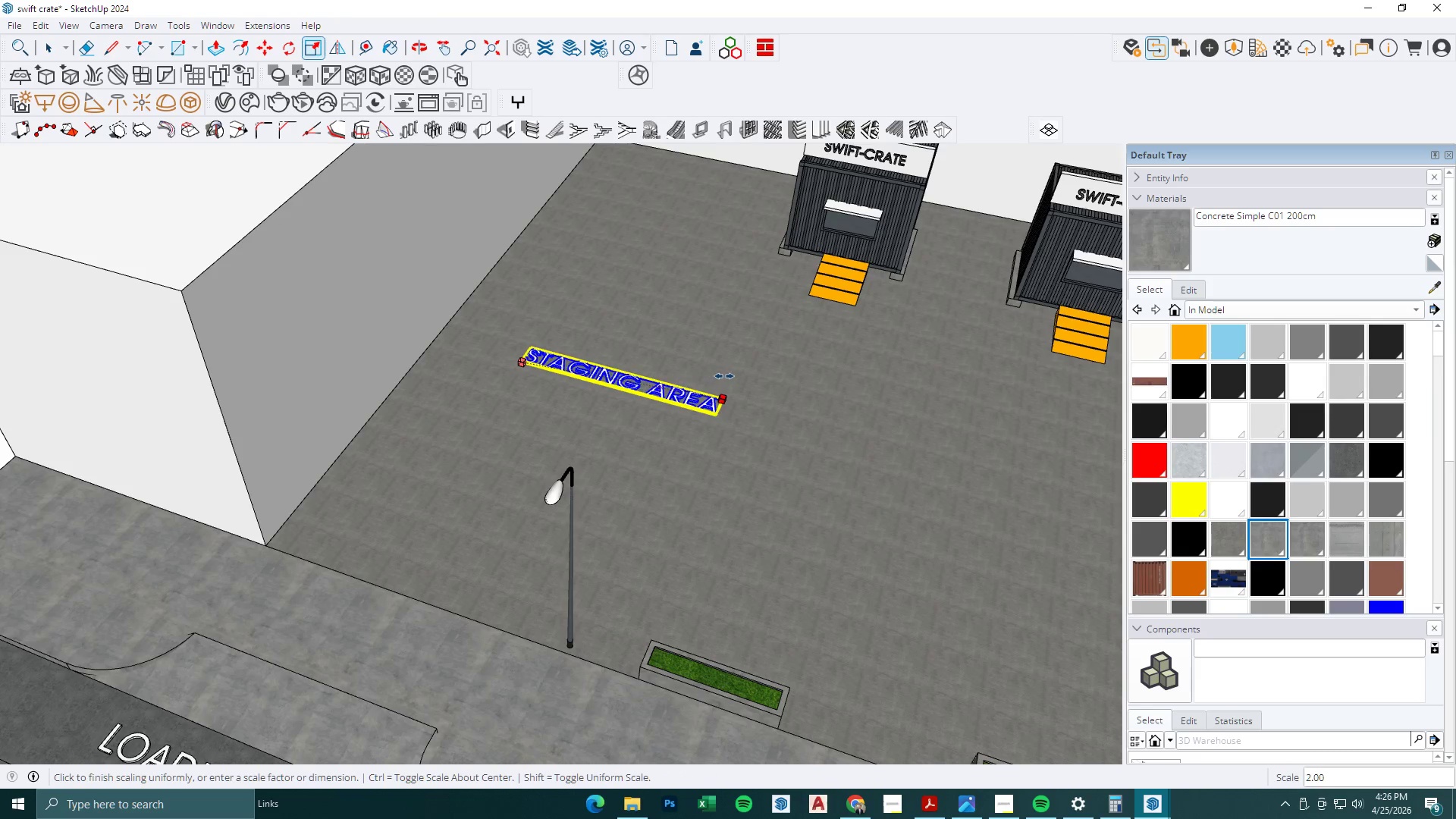 
left_click([738, 379])
 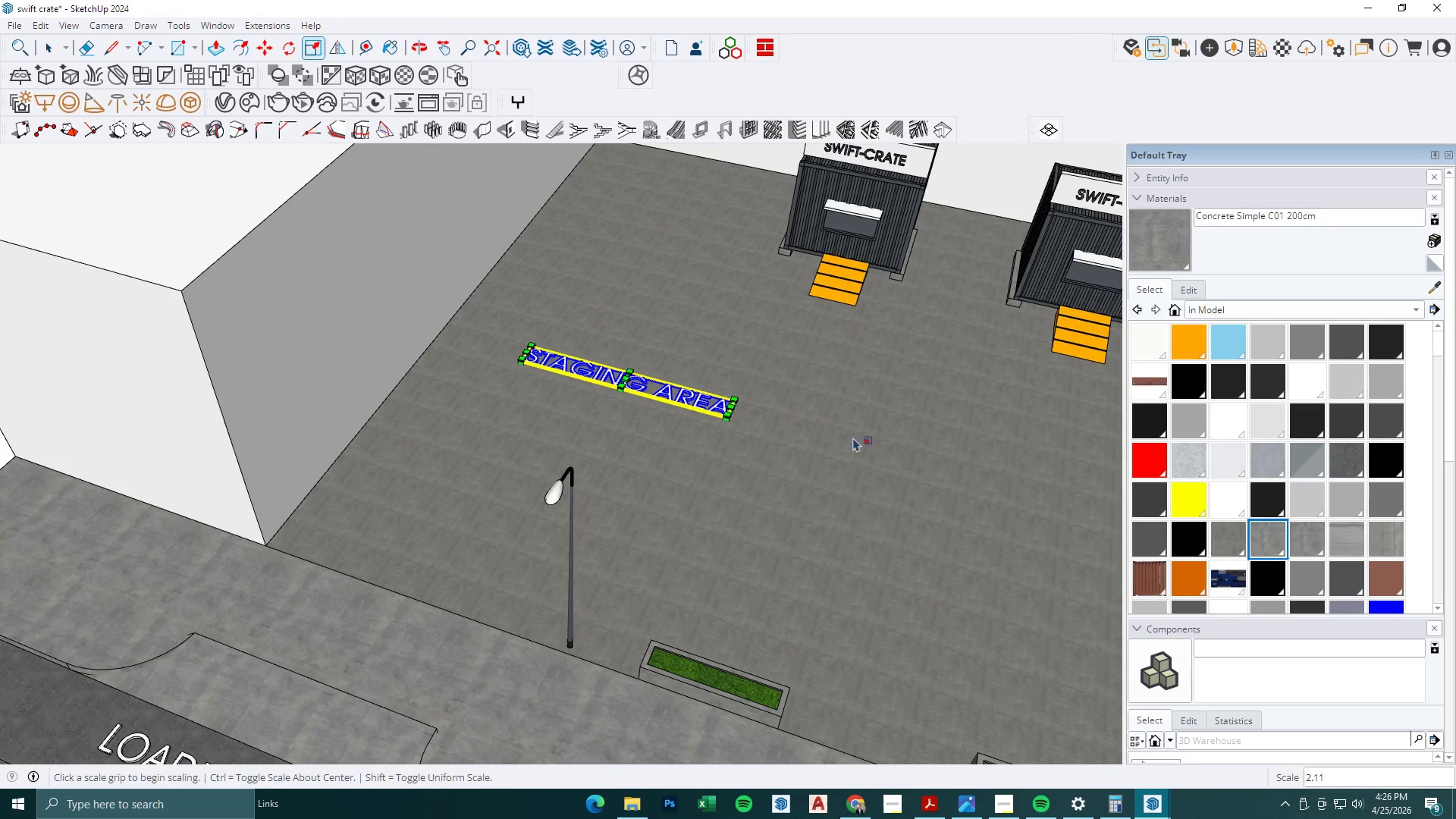 
key(M)
 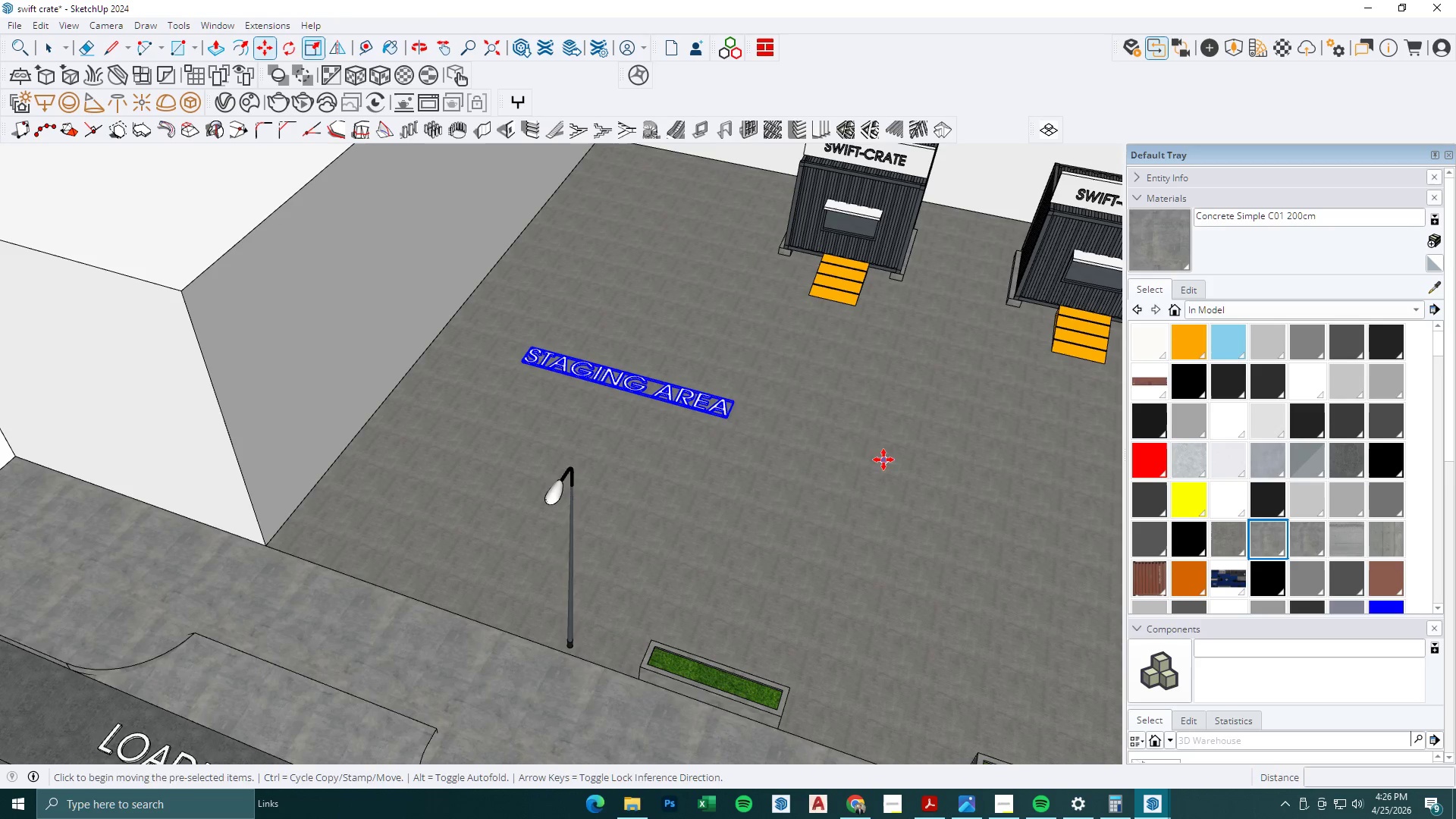 
left_click_drag(start_coordinate=[883, 460], to_coordinate=[872, 459])
 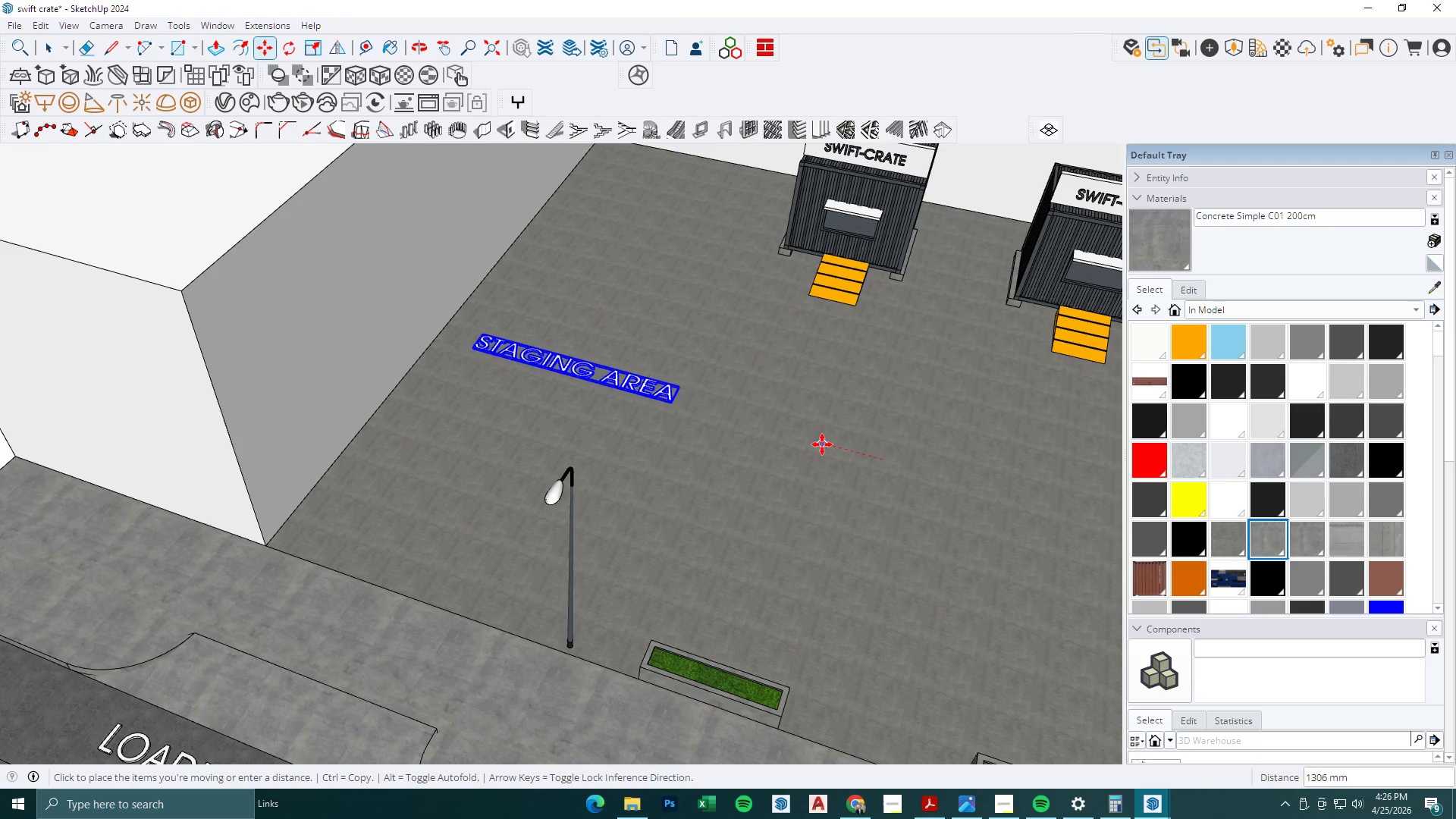 
left_click([822, 444])
 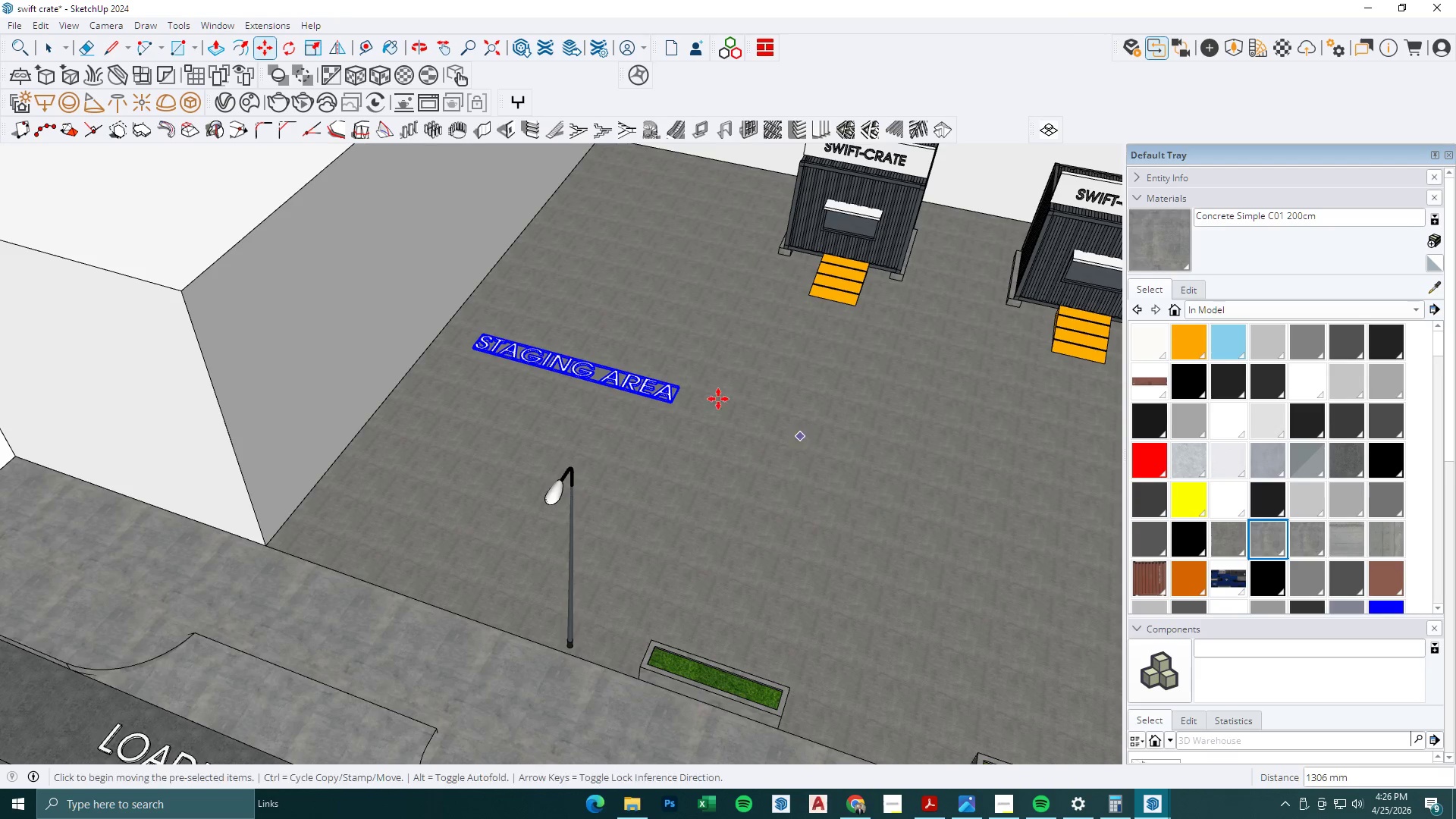 
scroll: coordinate [673, 322], scroll_direction: down, amount: 11.0
 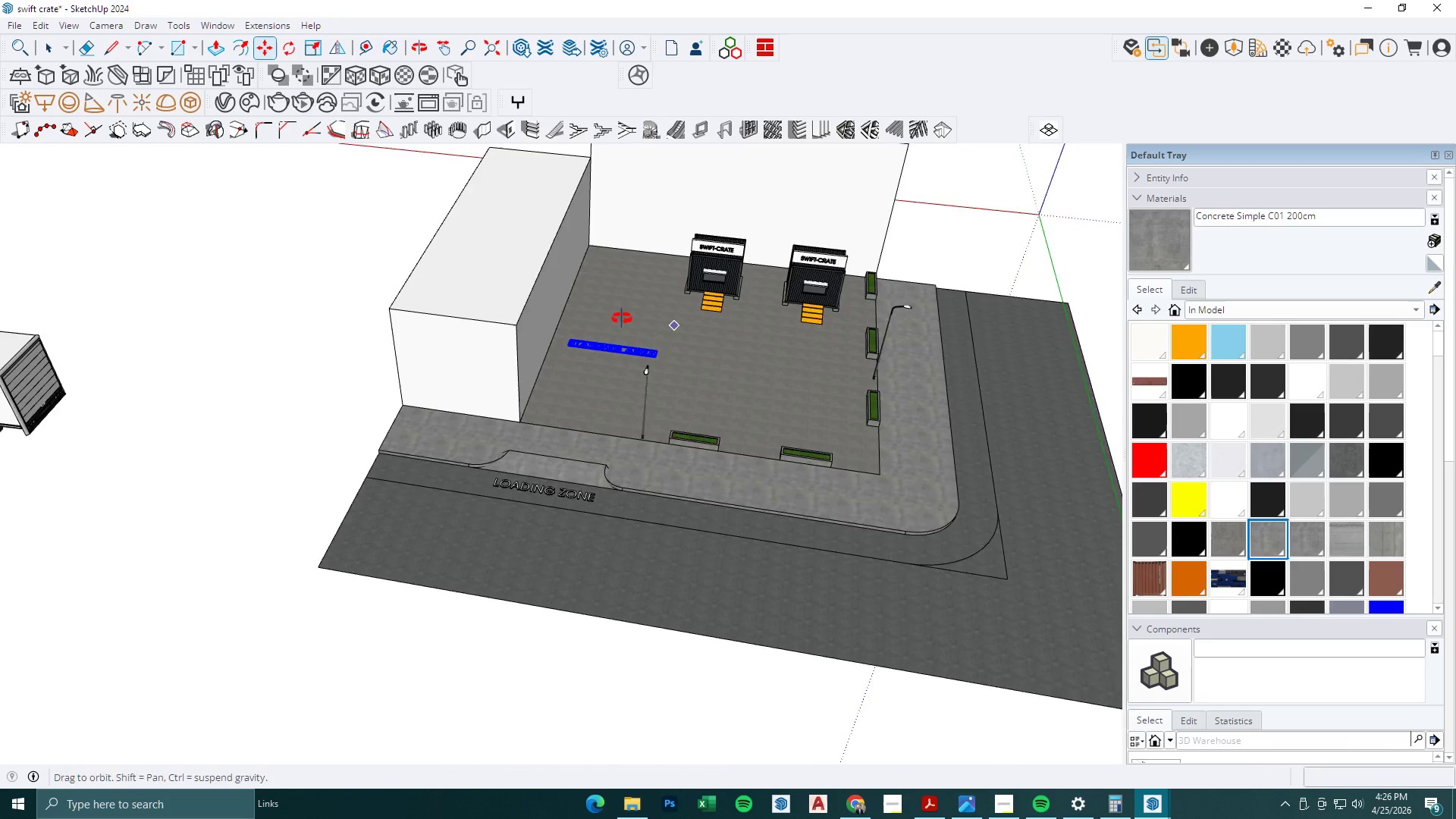 
key(Space)
 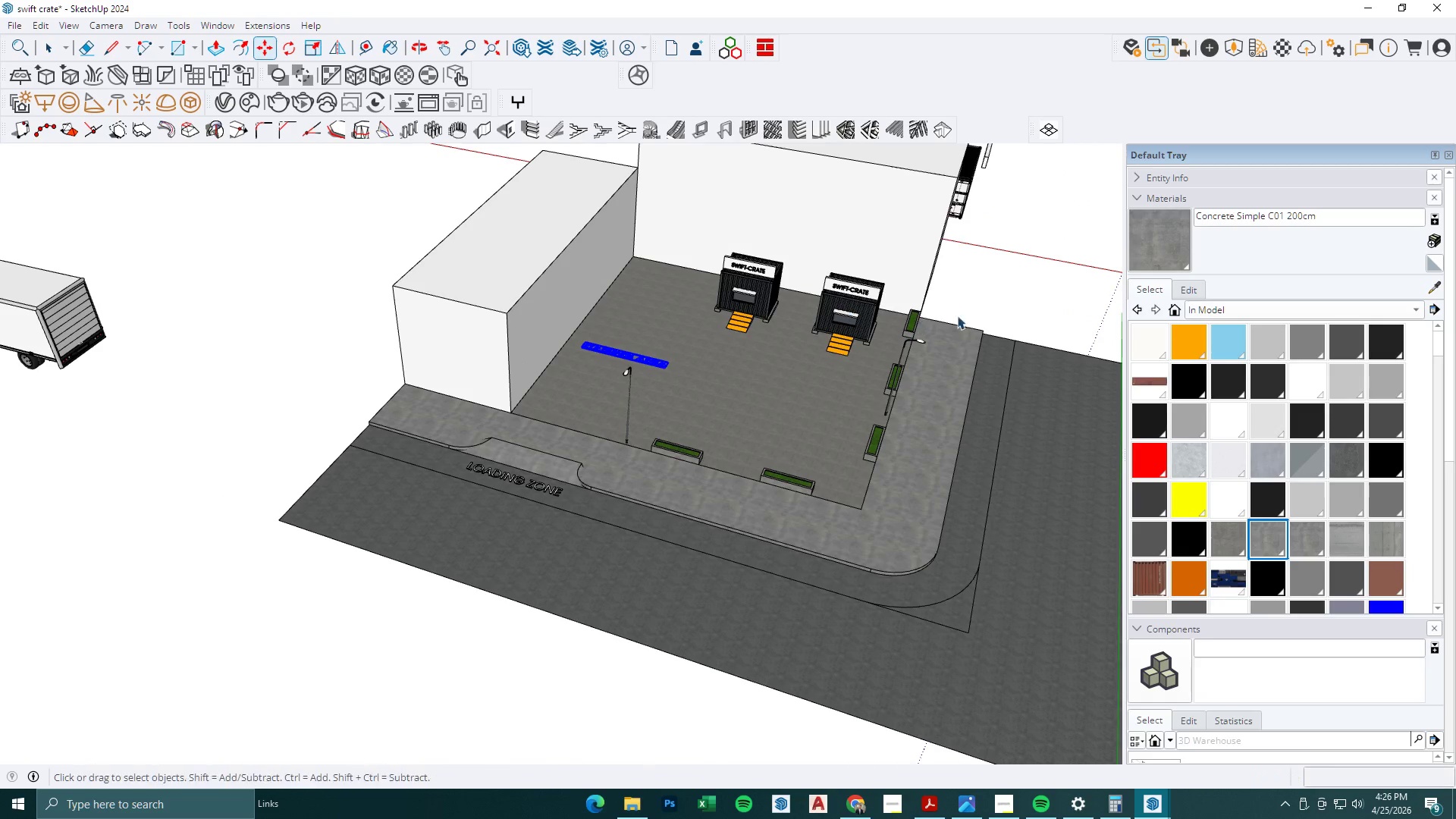 
left_click([1009, 300])
 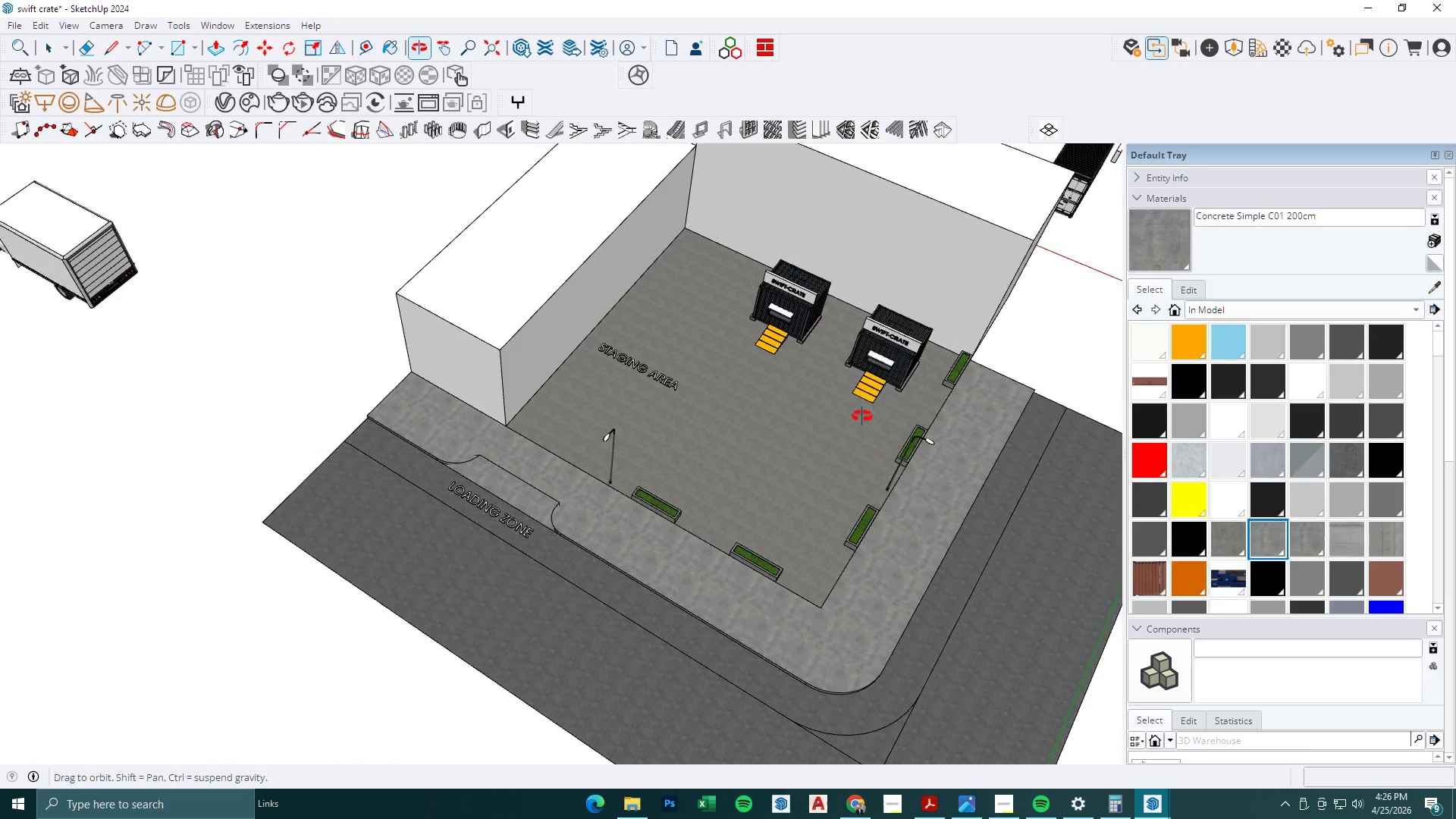 
scroll: coordinate [927, 488], scroll_direction: up, amount: 4.0
 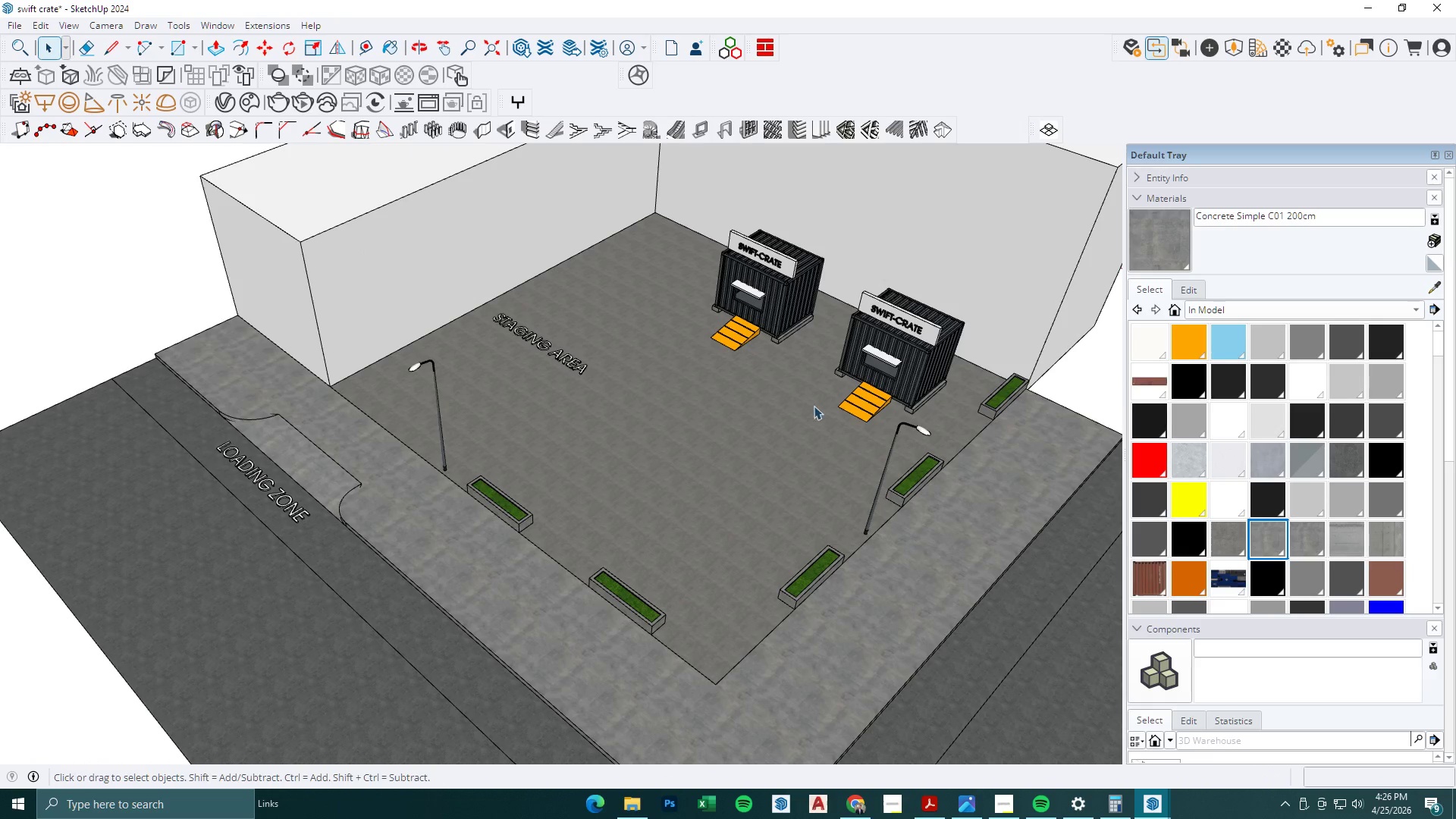 
scroll: coordinate [850, 420], scroll_direction: down, amount: 1.0
 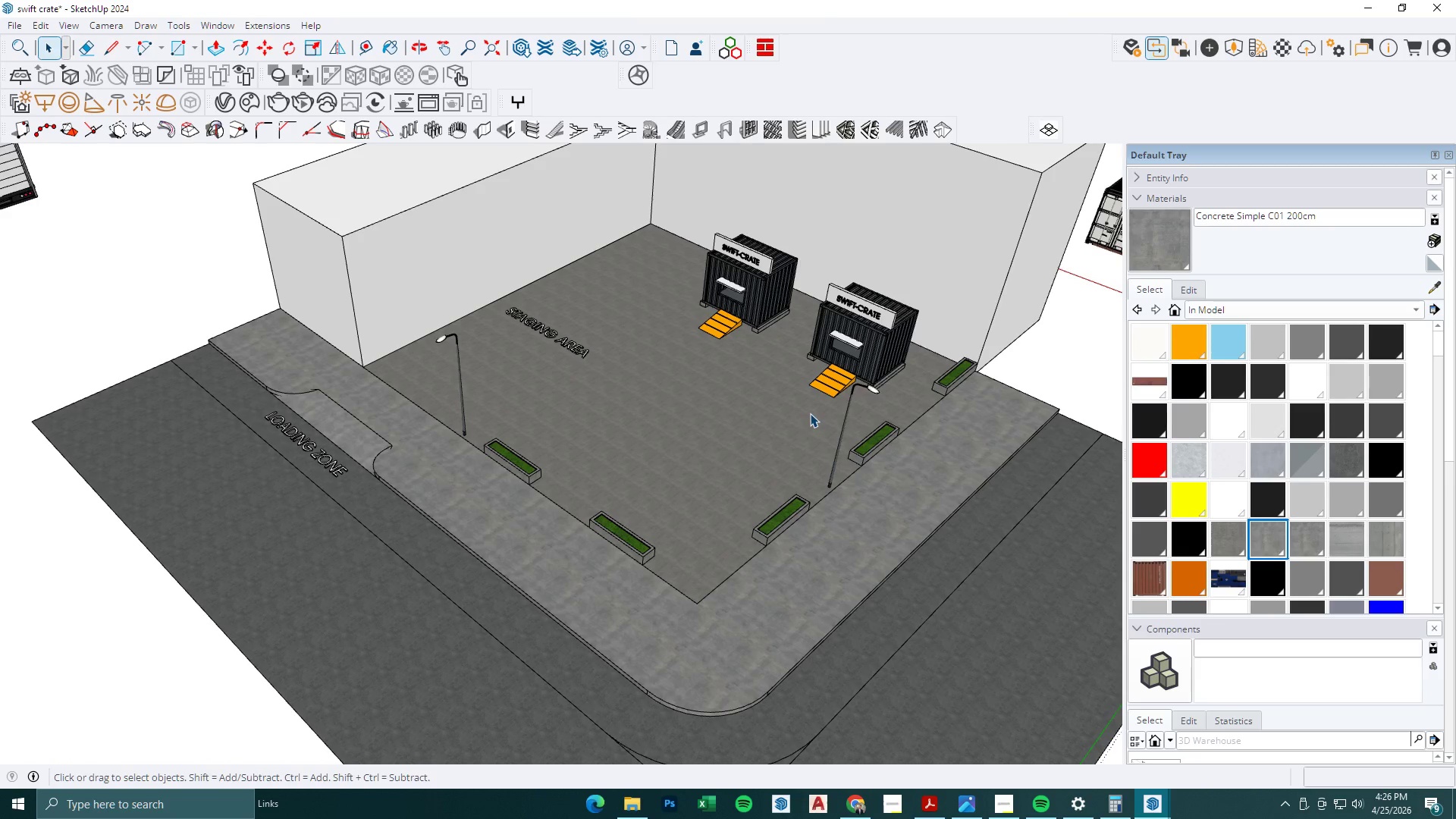 
left_click([1268, 344])
 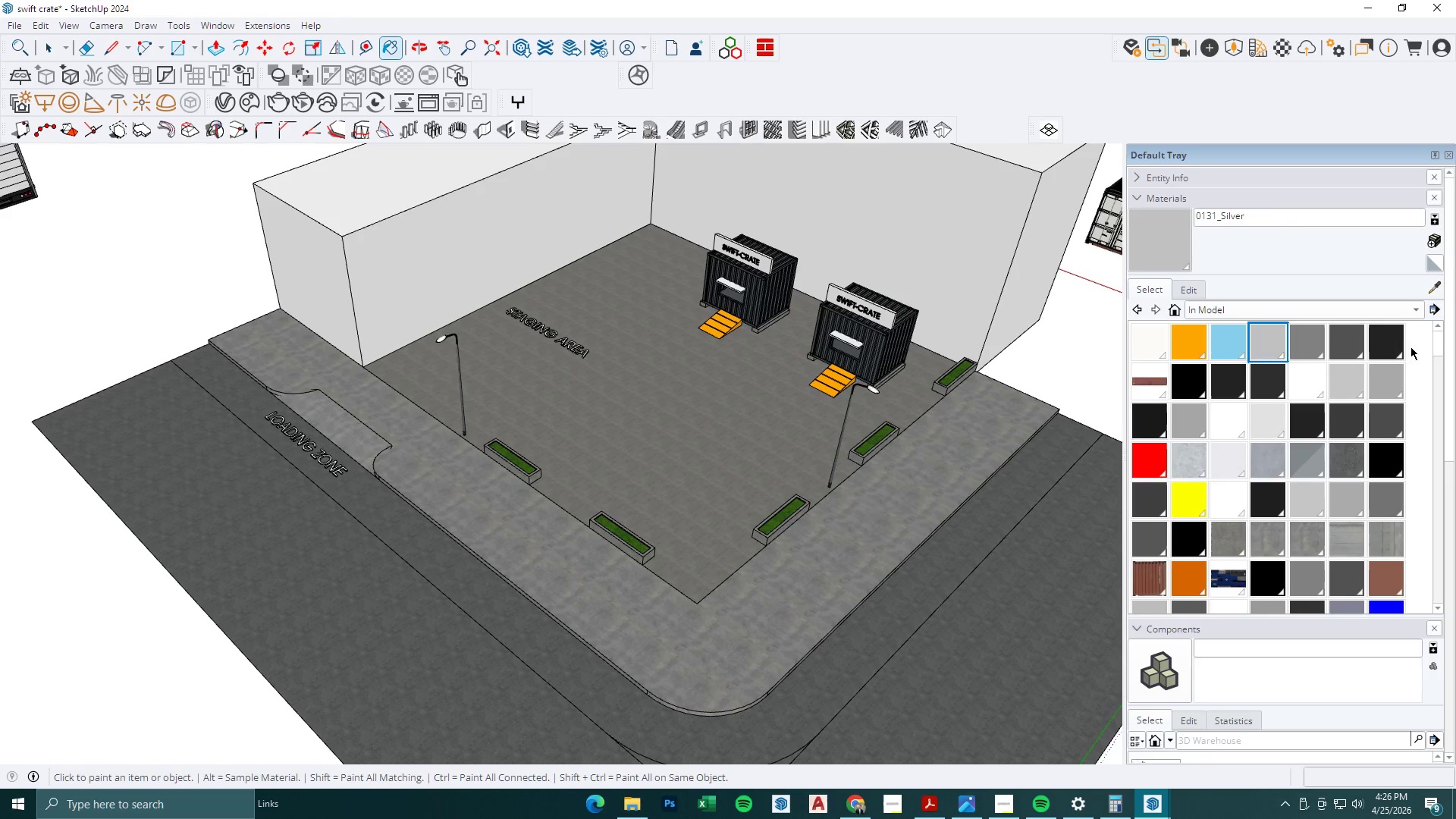 
left_click([1380, 311])
 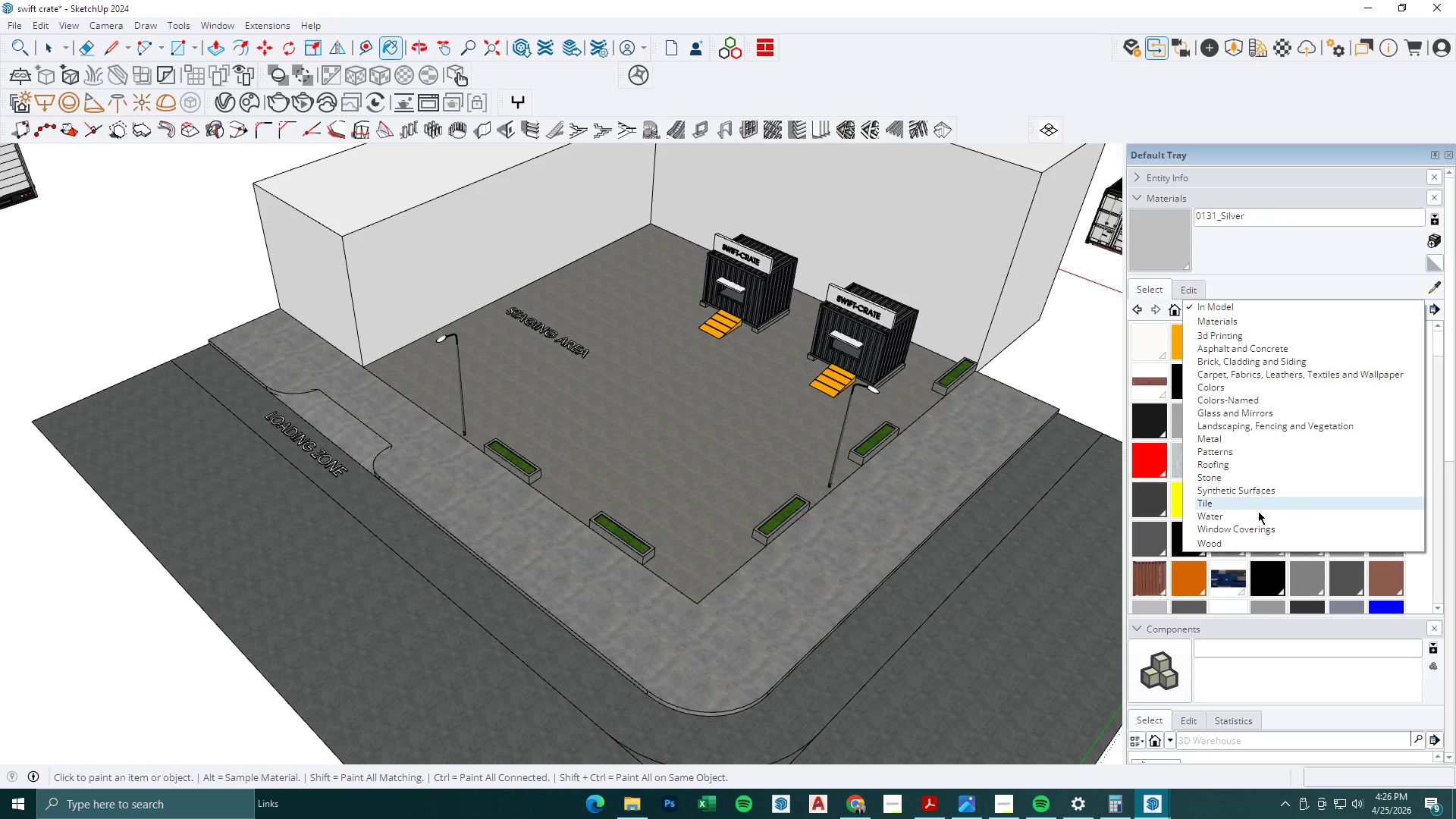 
scroll: coordinate [1247, 494], scroll_direction: down, amount: 4.0
 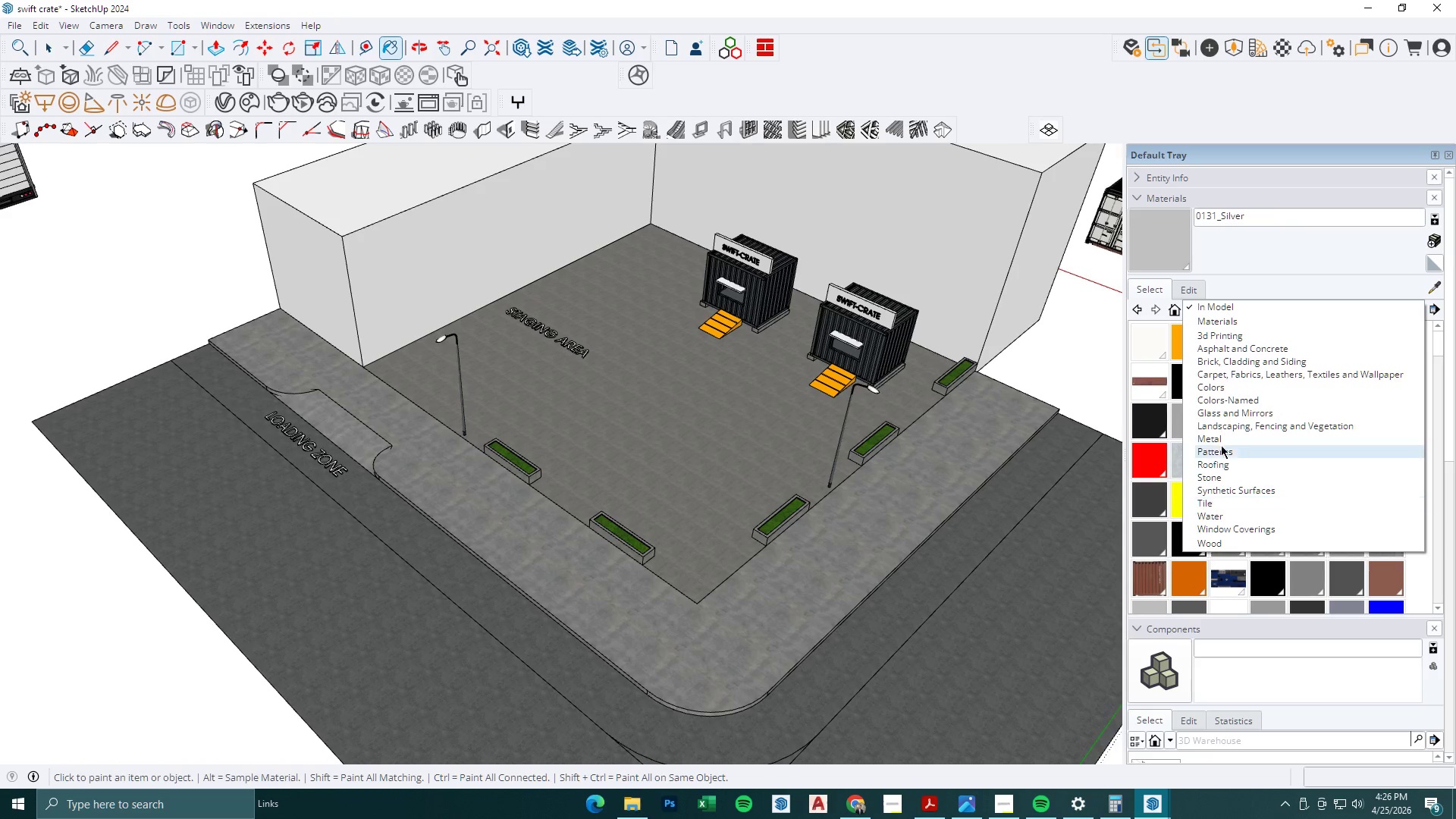 
left_click([1219, 400])
 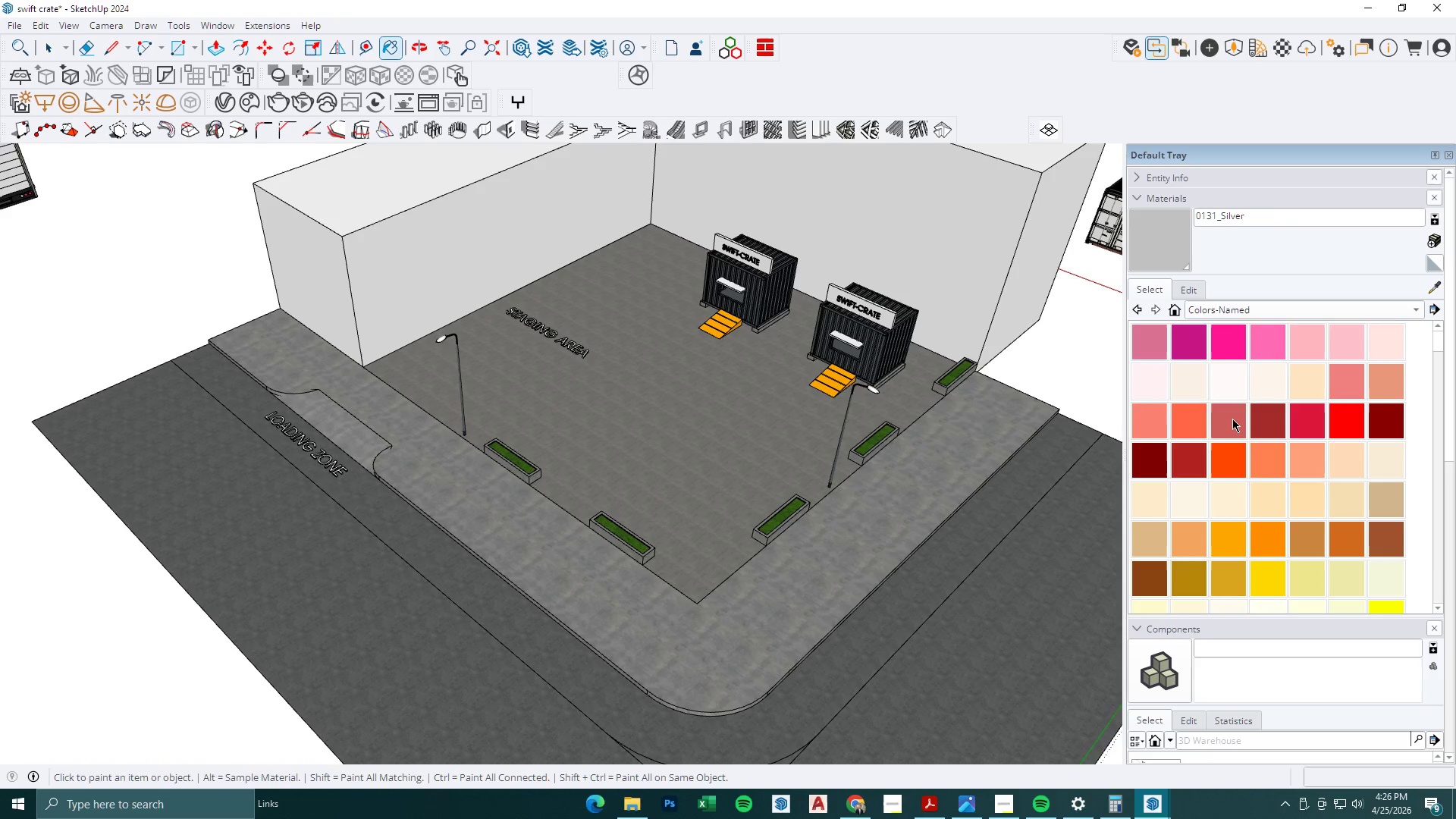 
scroll: coordinate [1238, 438], scroll_direction: down, amount: 16.0
 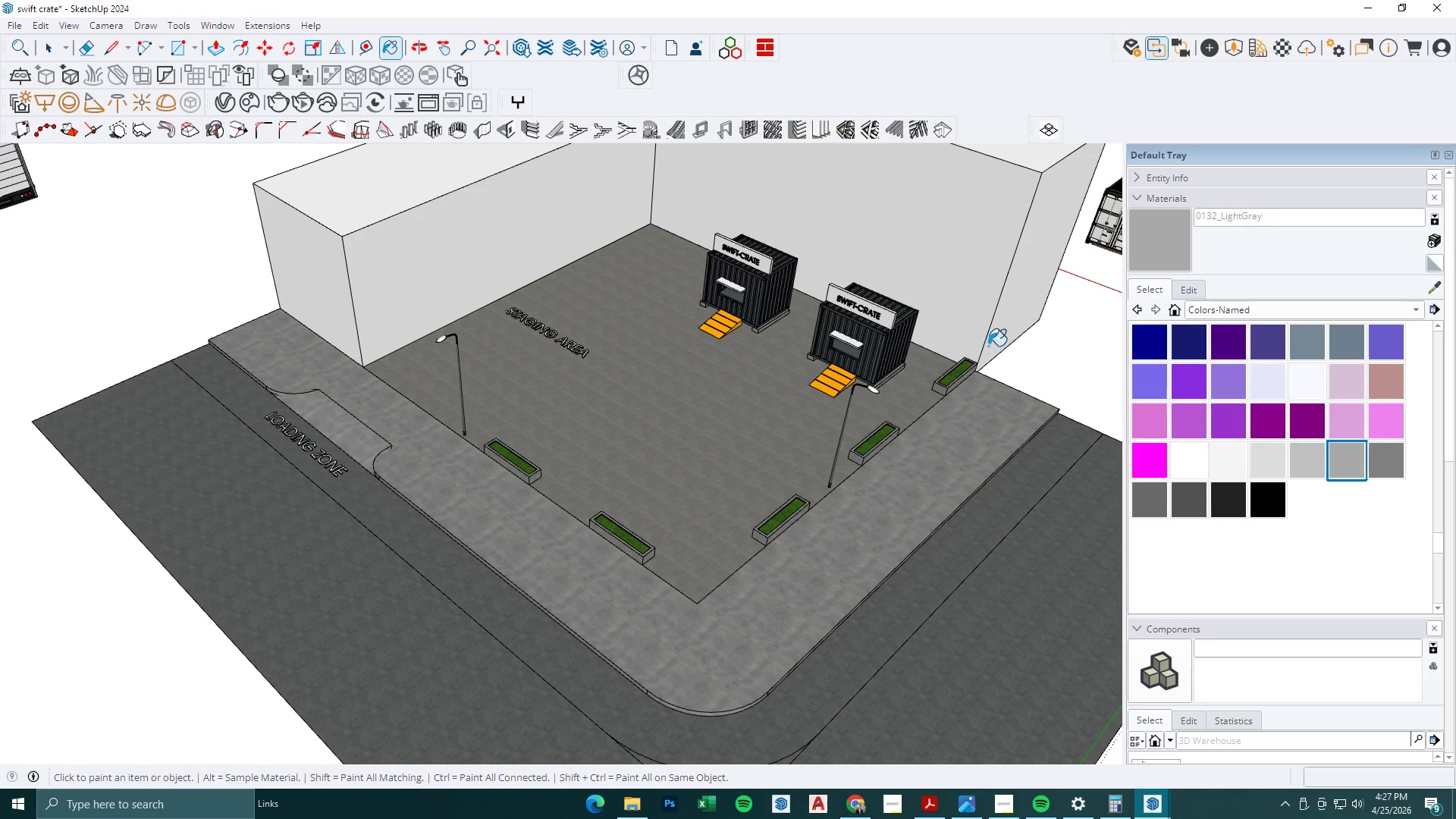 
left_click([892, 251])
 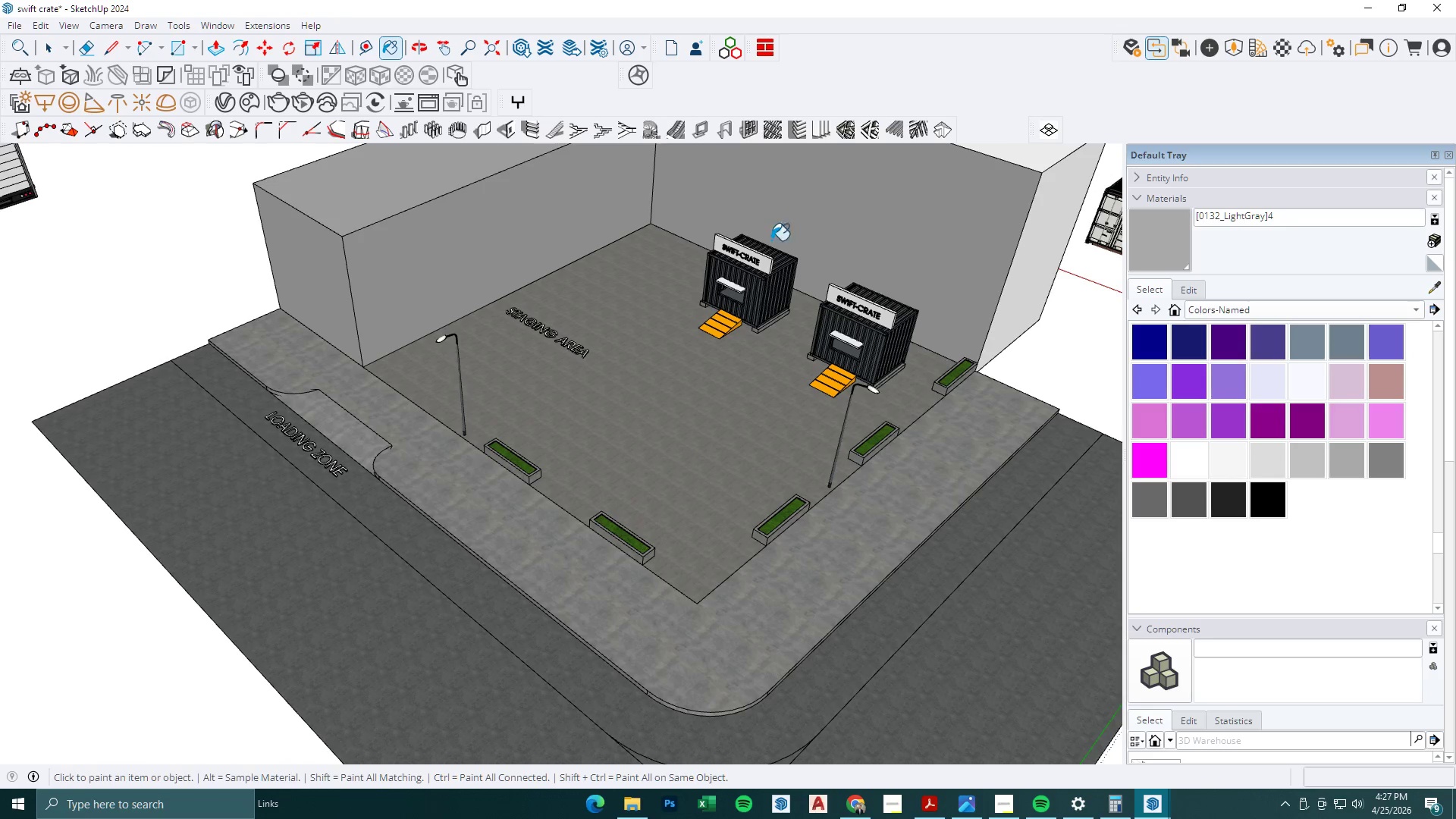 
key(Space)
 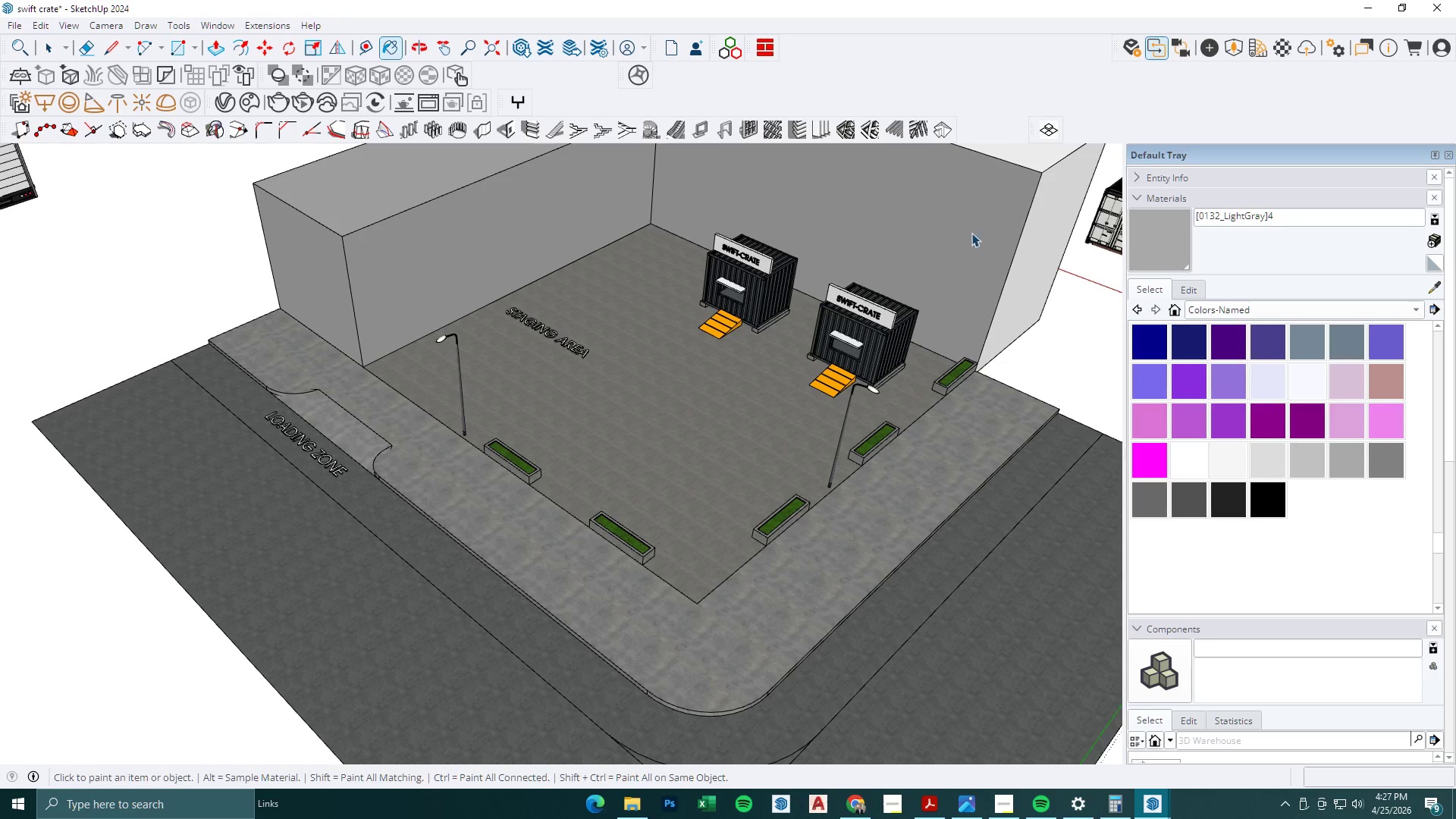 
left_click([971, 232])
 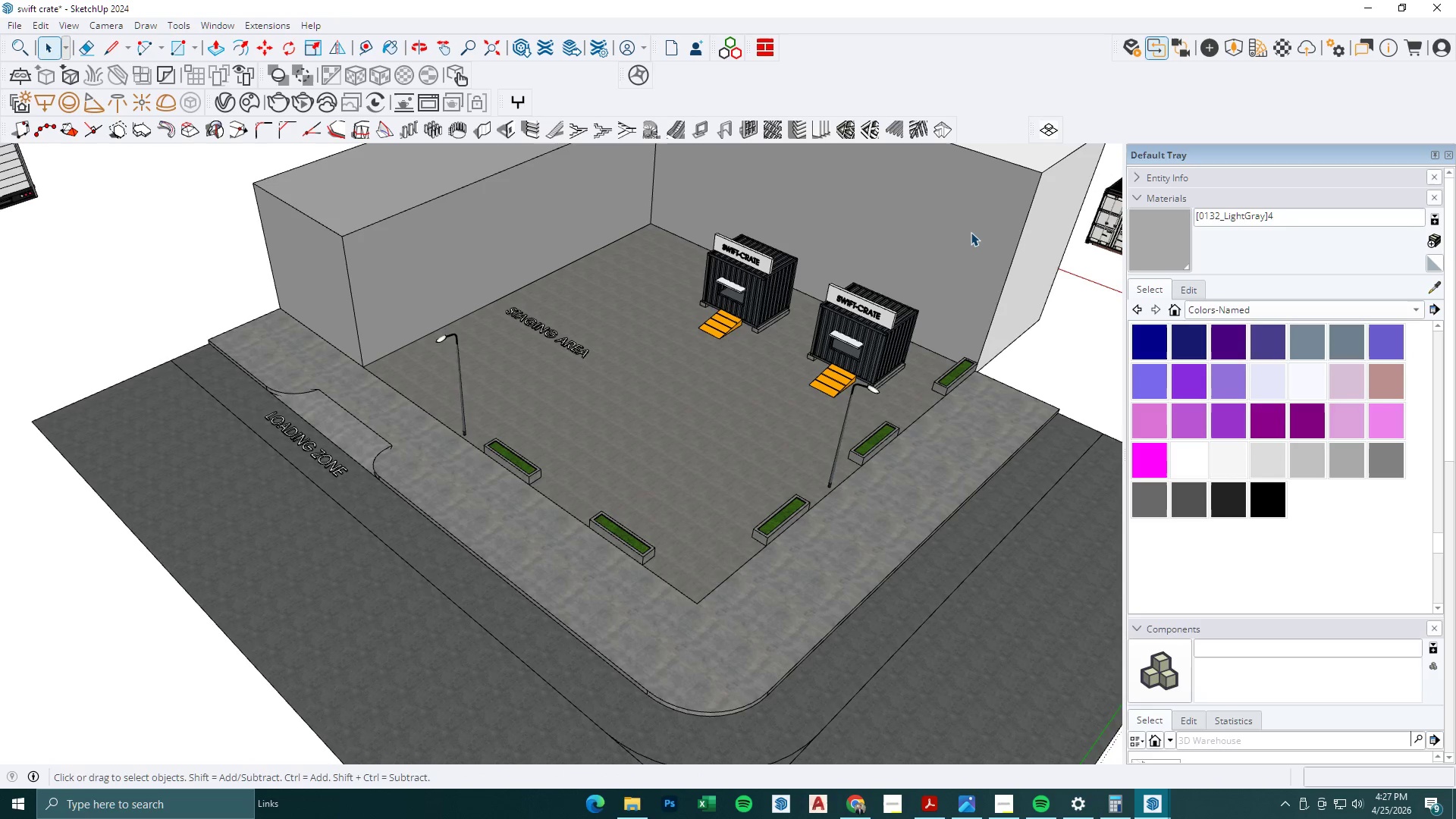 
double_click([971, 232])
 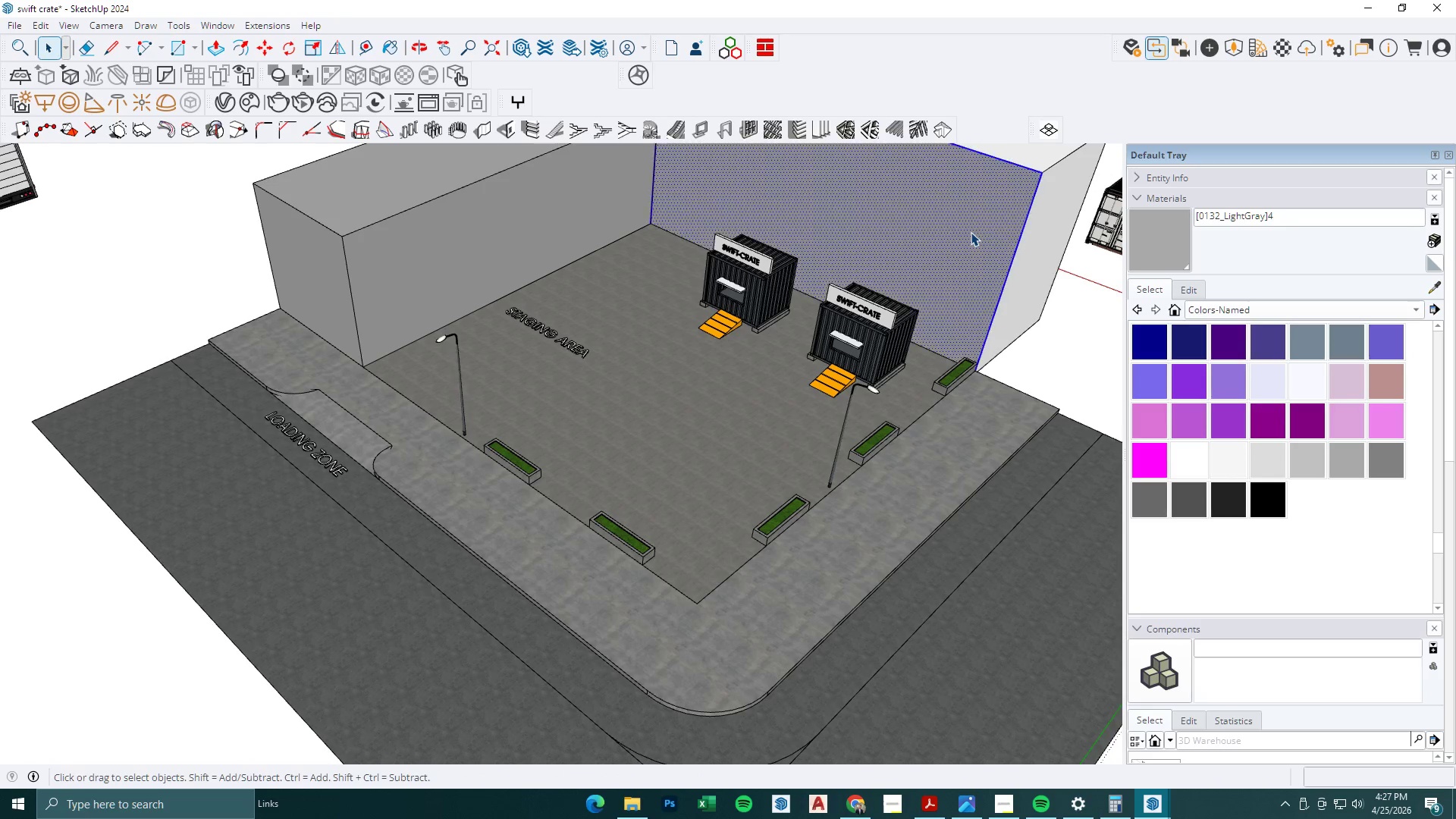 
triple_click([971, 232])
 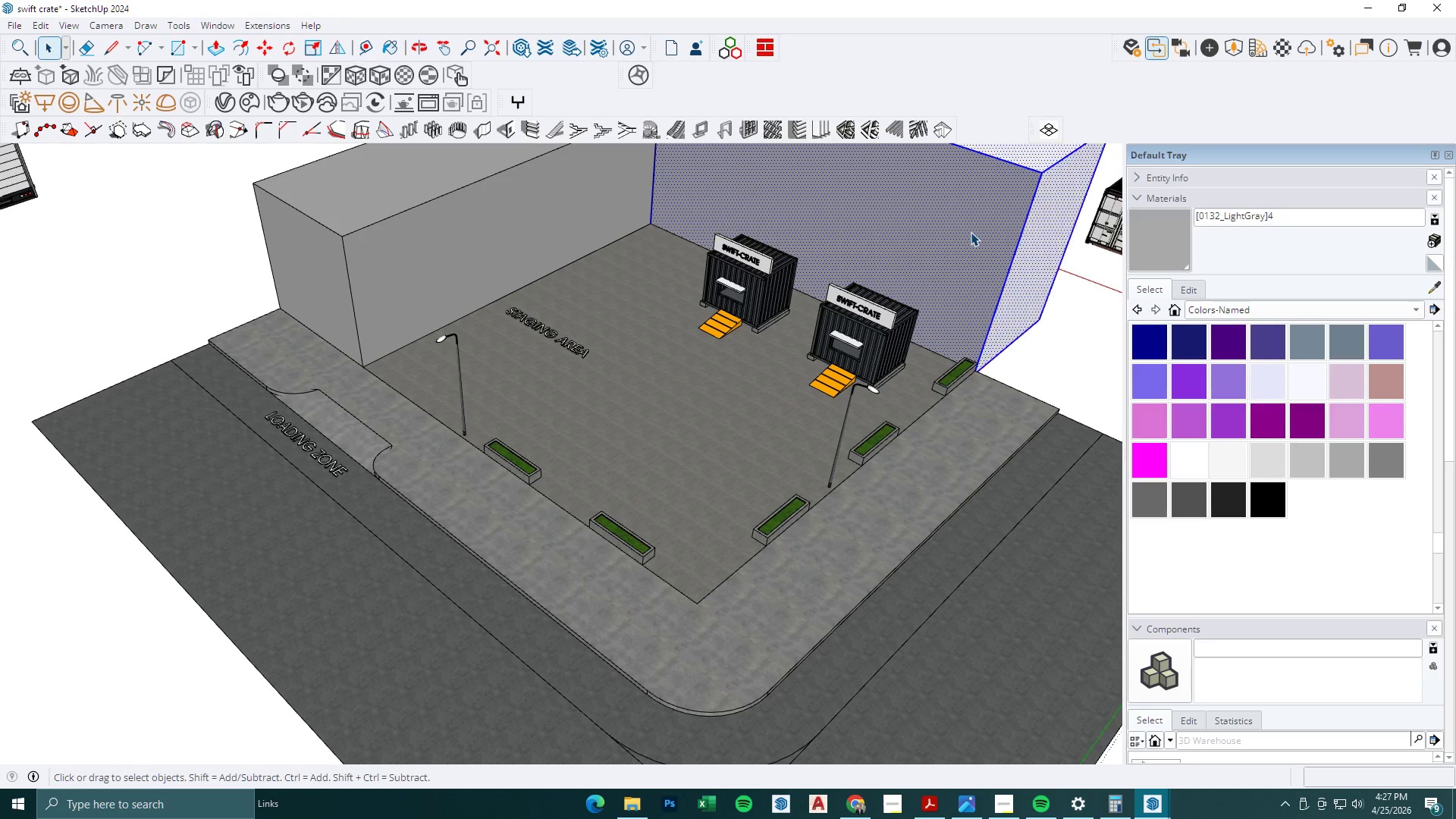 
triple_click([971, 232])
 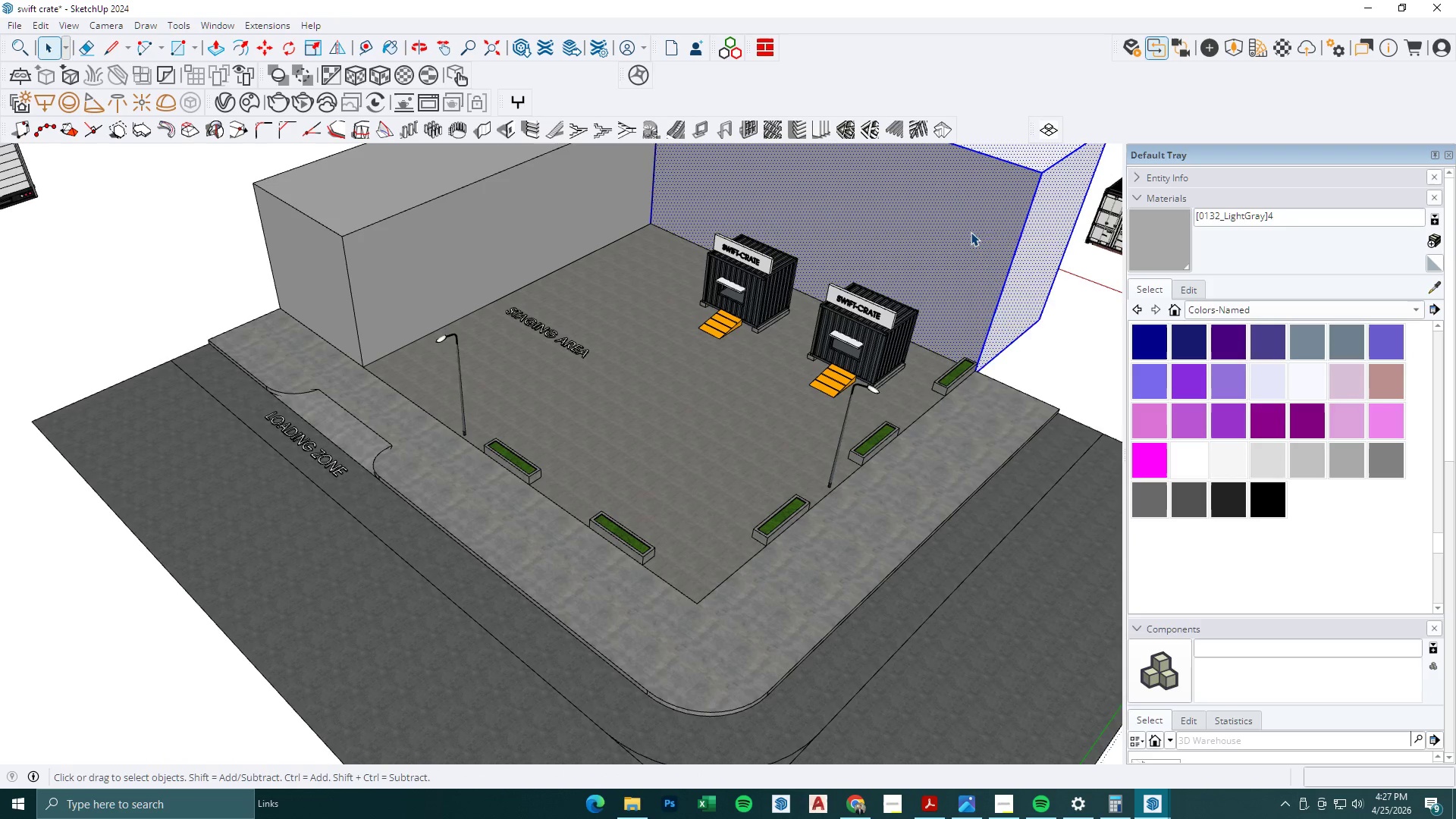 
right_click([971, 232])
 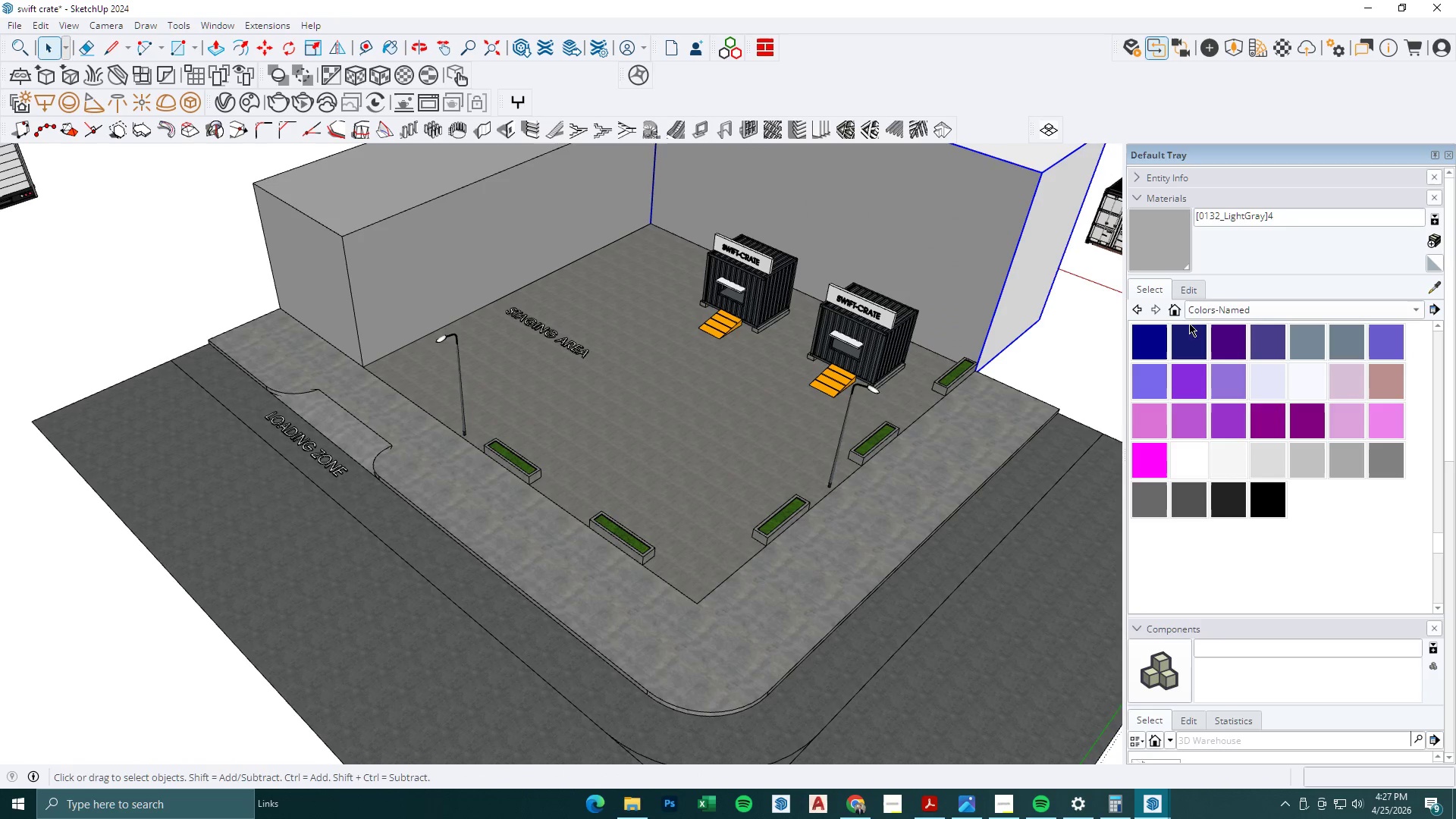 
left_click_drag(start_coordinate=[1163, 240], to_coordinate=[1155, 240])
 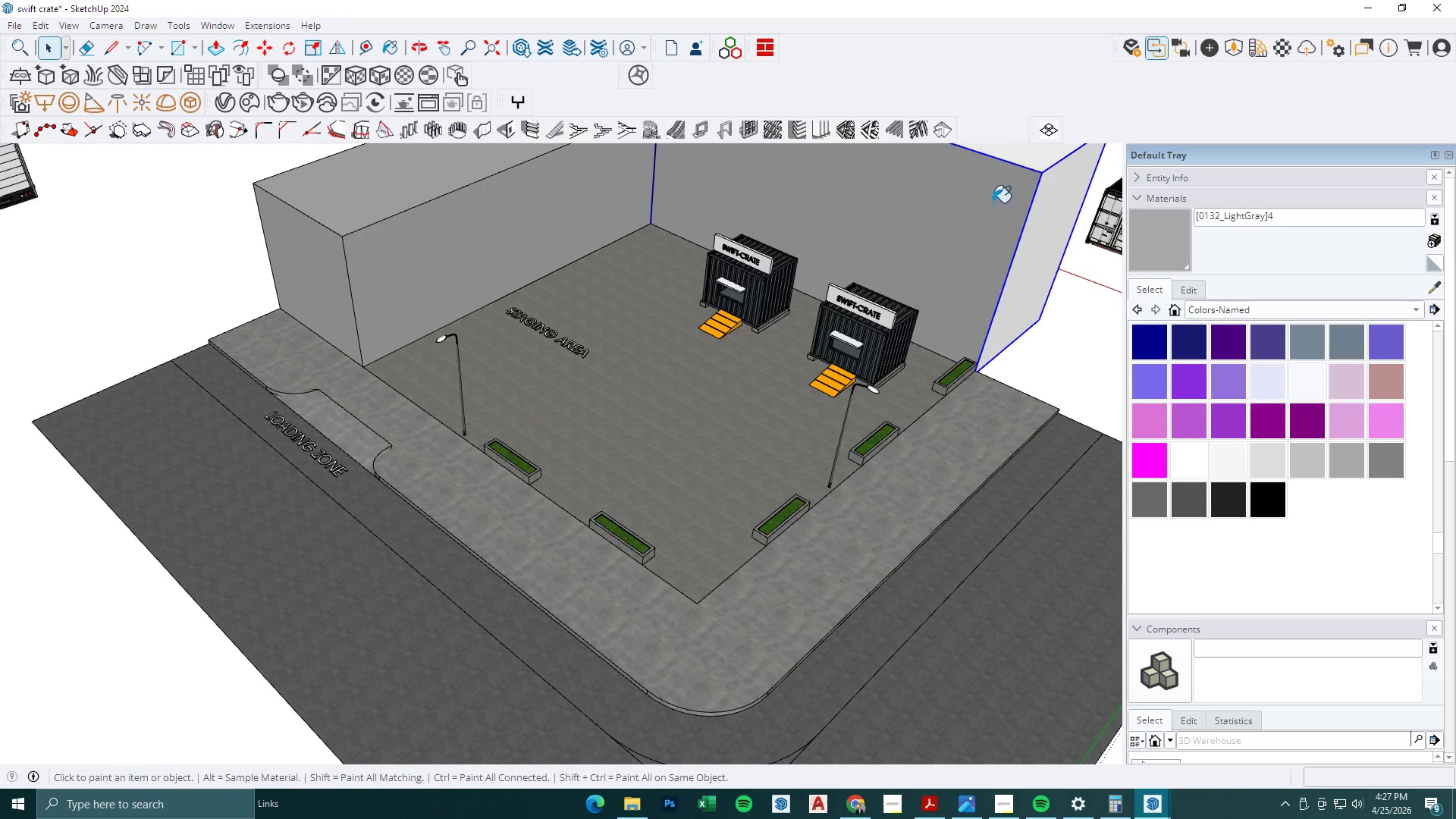 
double_click([992, 202])
 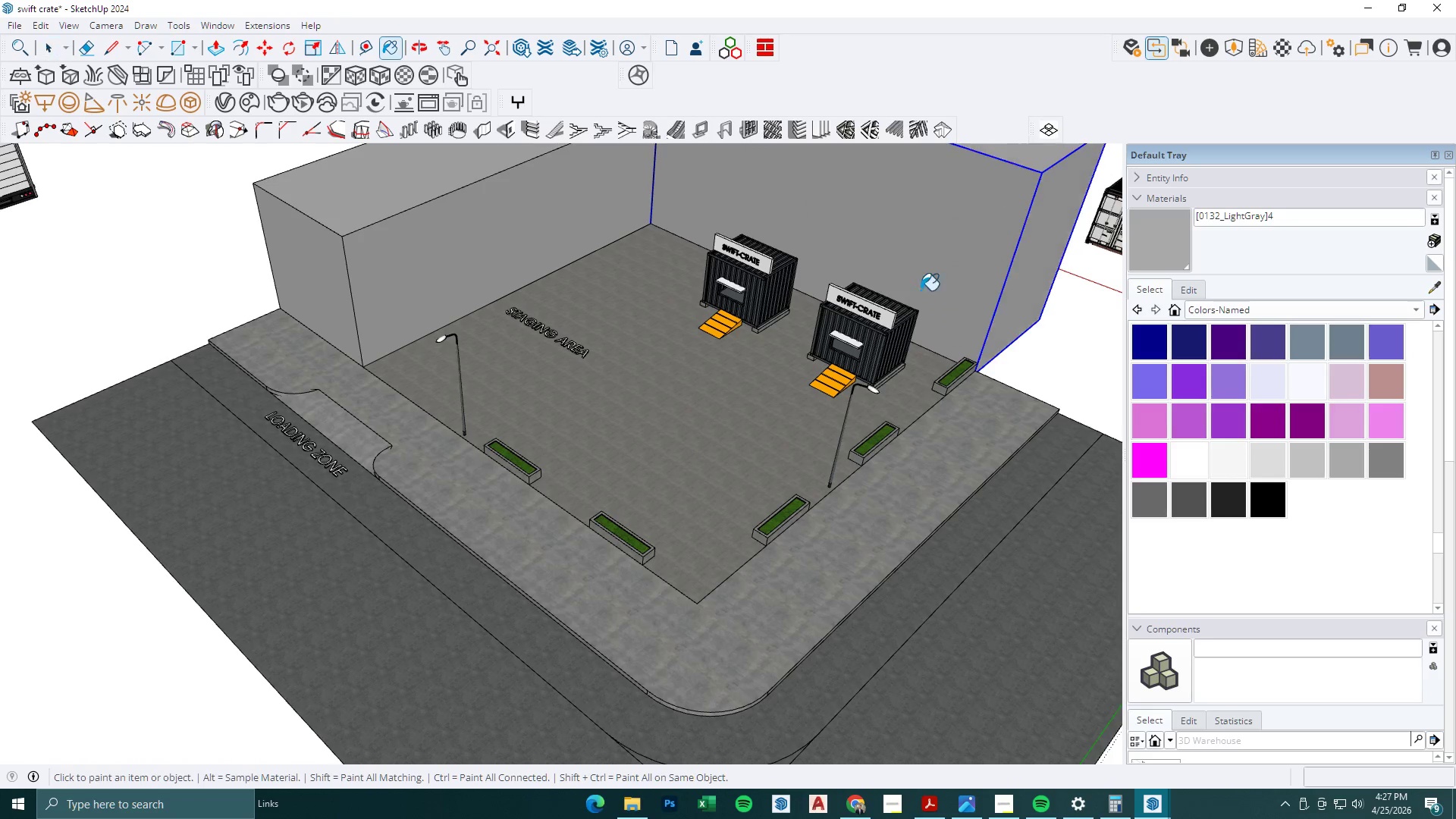 
left_click([627, 245])
 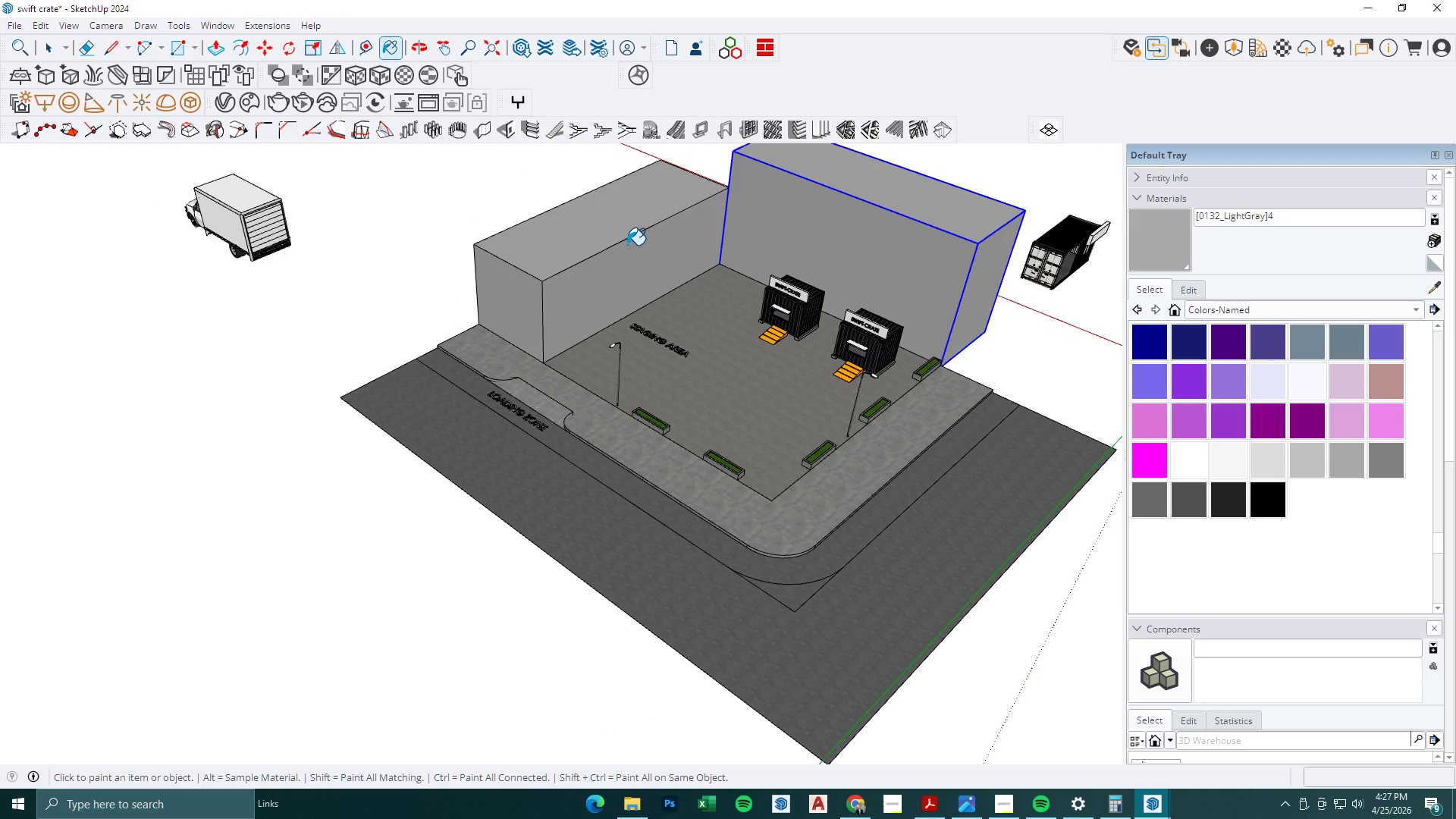 
scroll: coordinate [870, 361], scroll_direction: down, amount: 5.0
 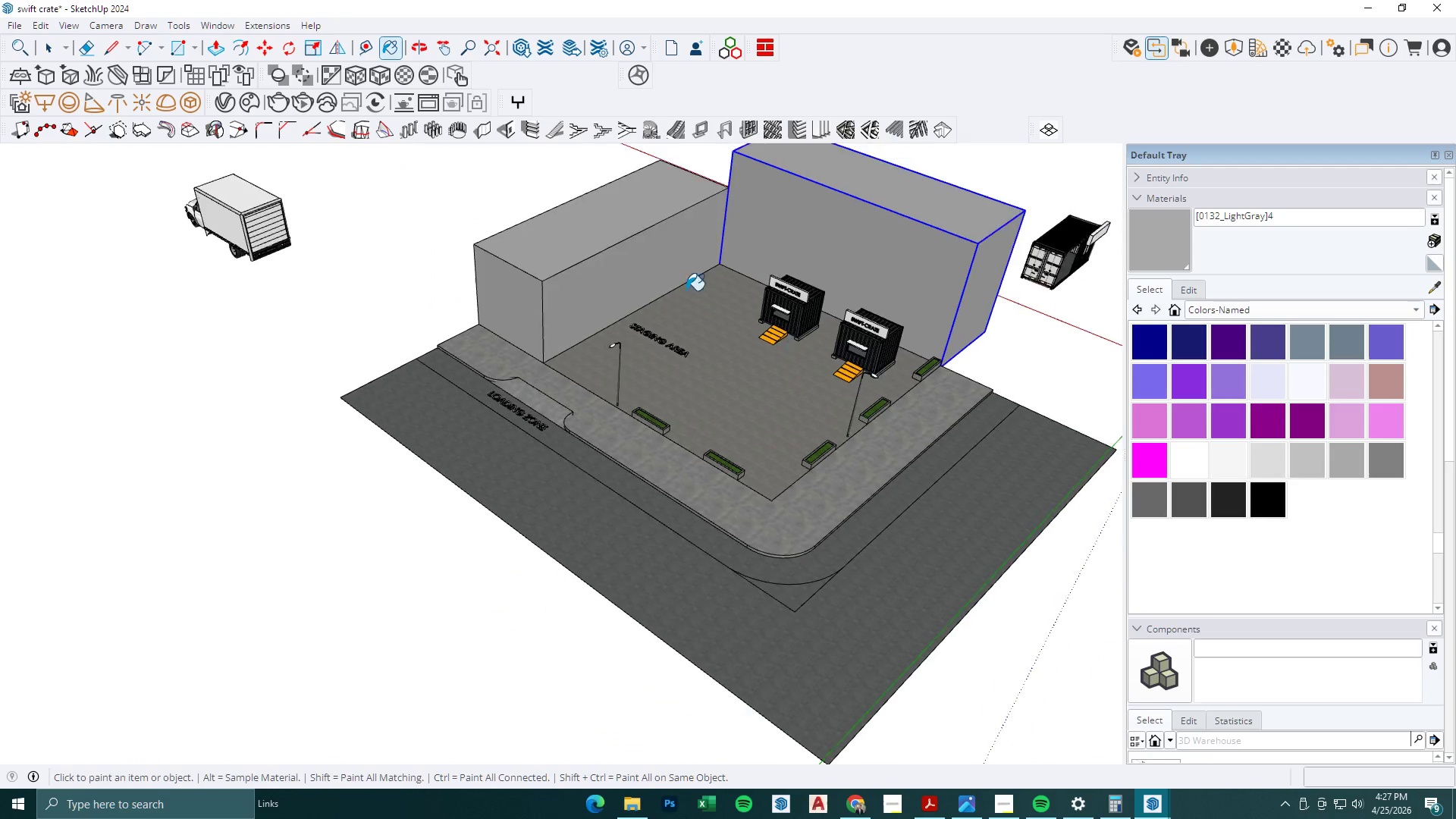 
key(Space)
 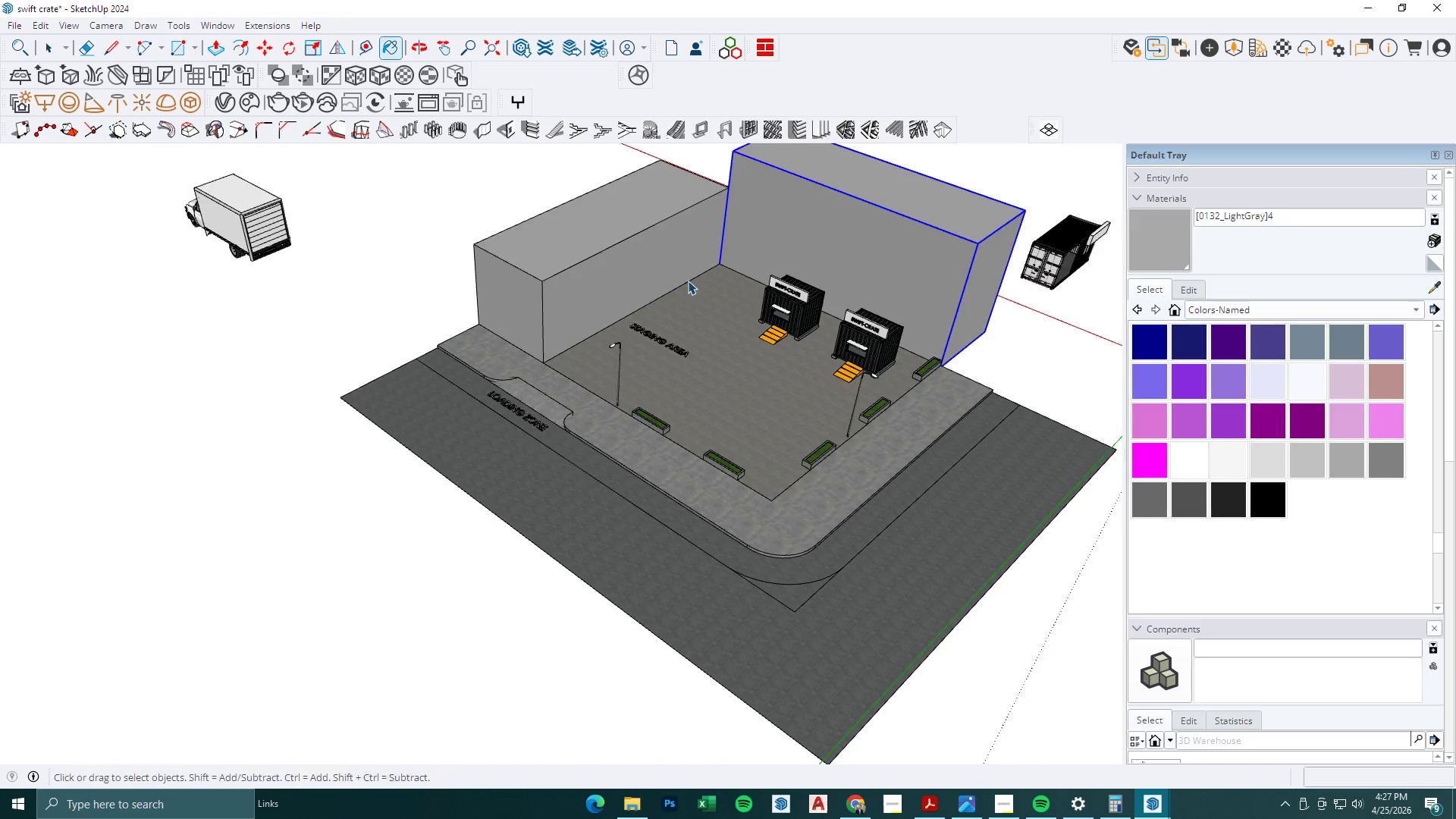 
key(Escape)
 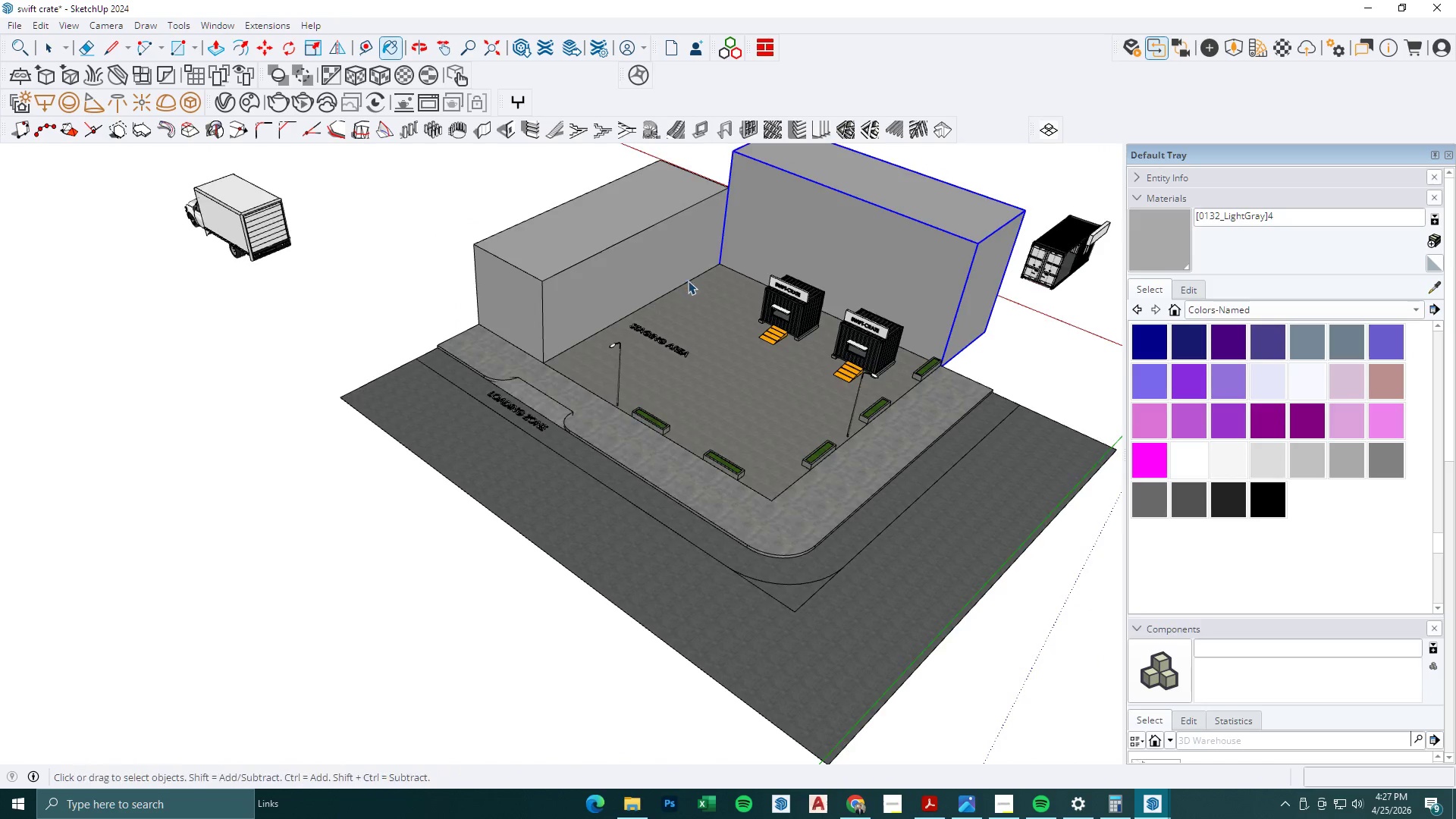 
key(Escape)
 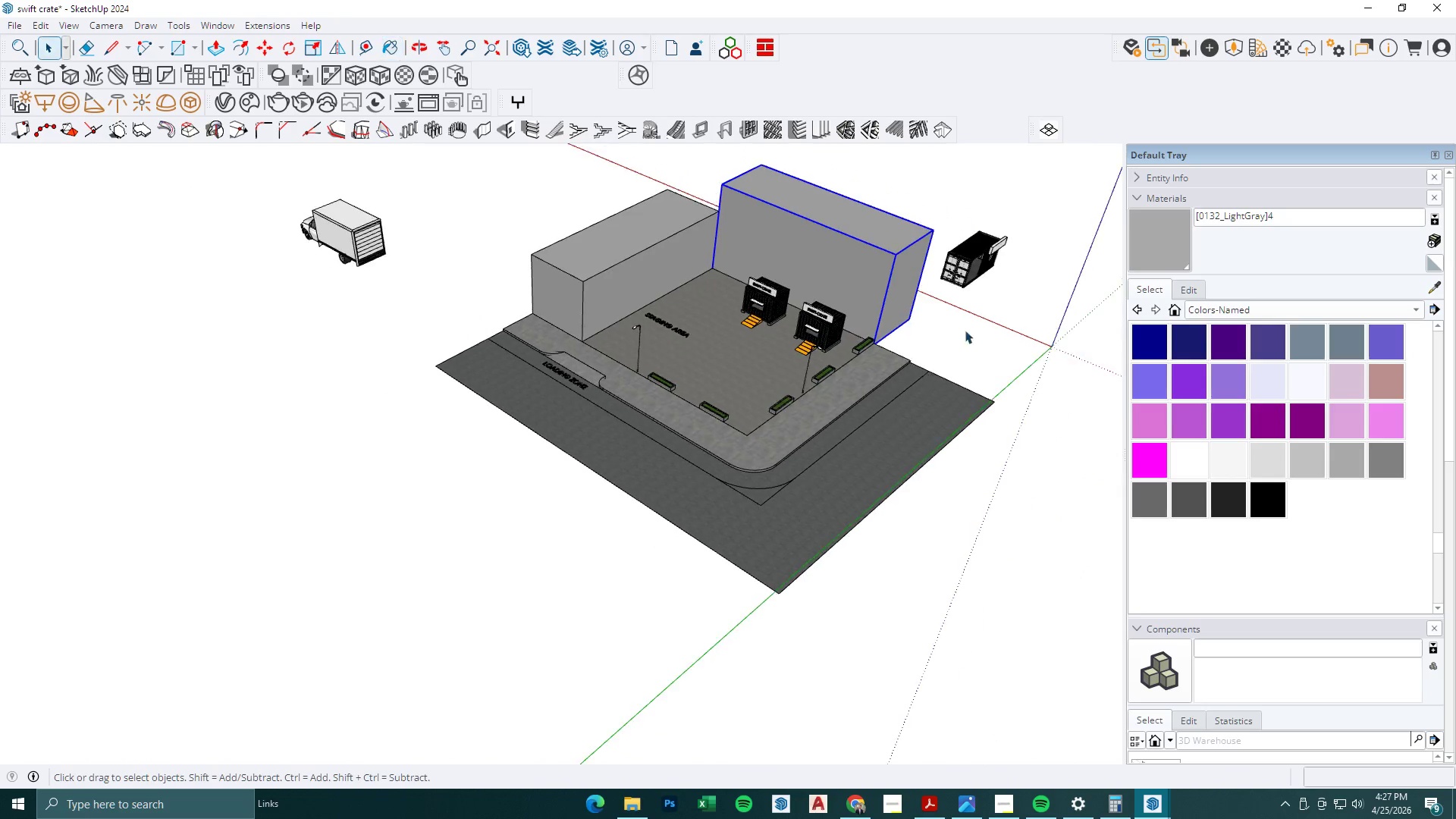 
left_click([975, 326])
 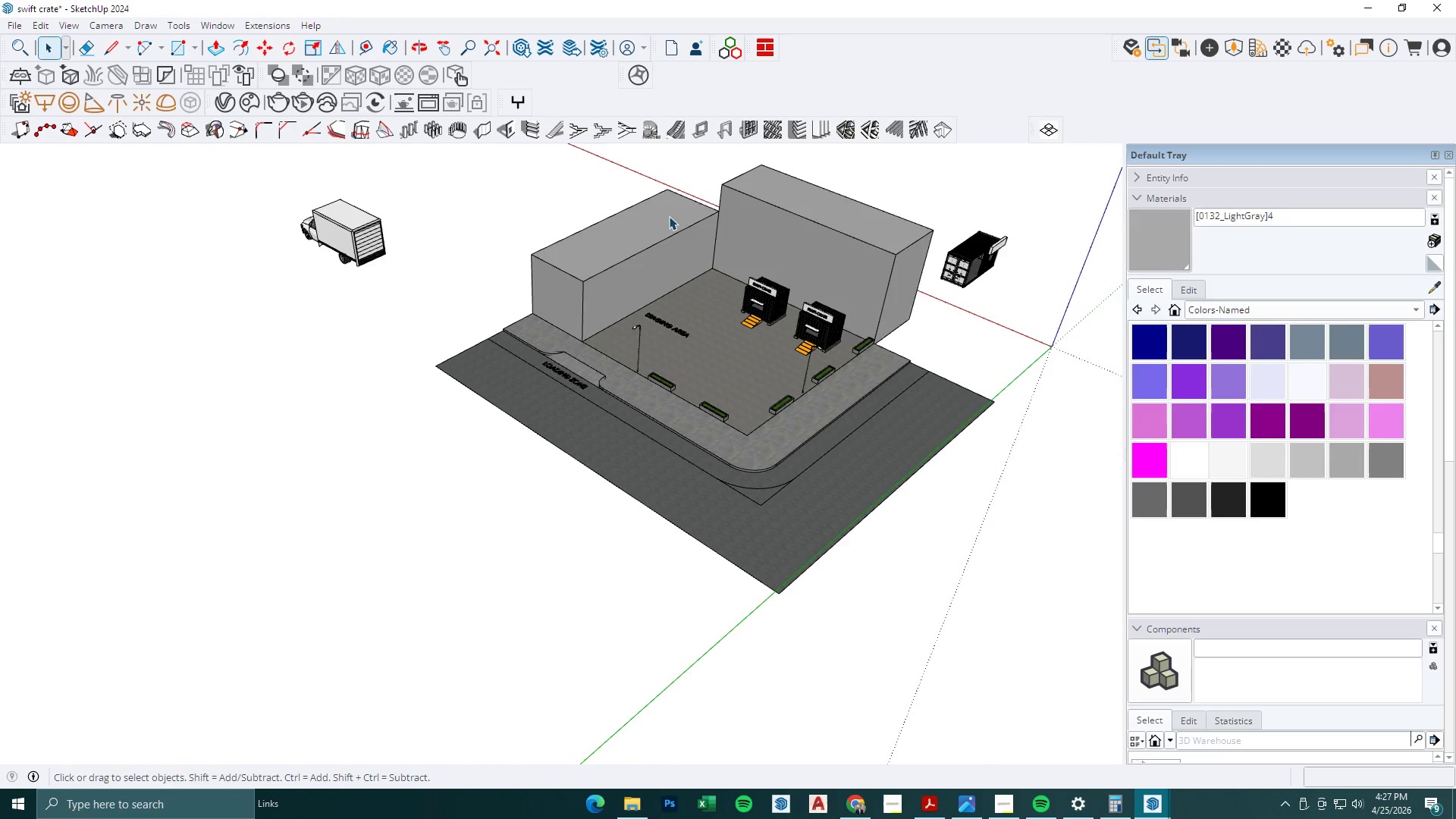 
scroll: coordinate [691, 284], scroll_direction: down, amount: 3.0
 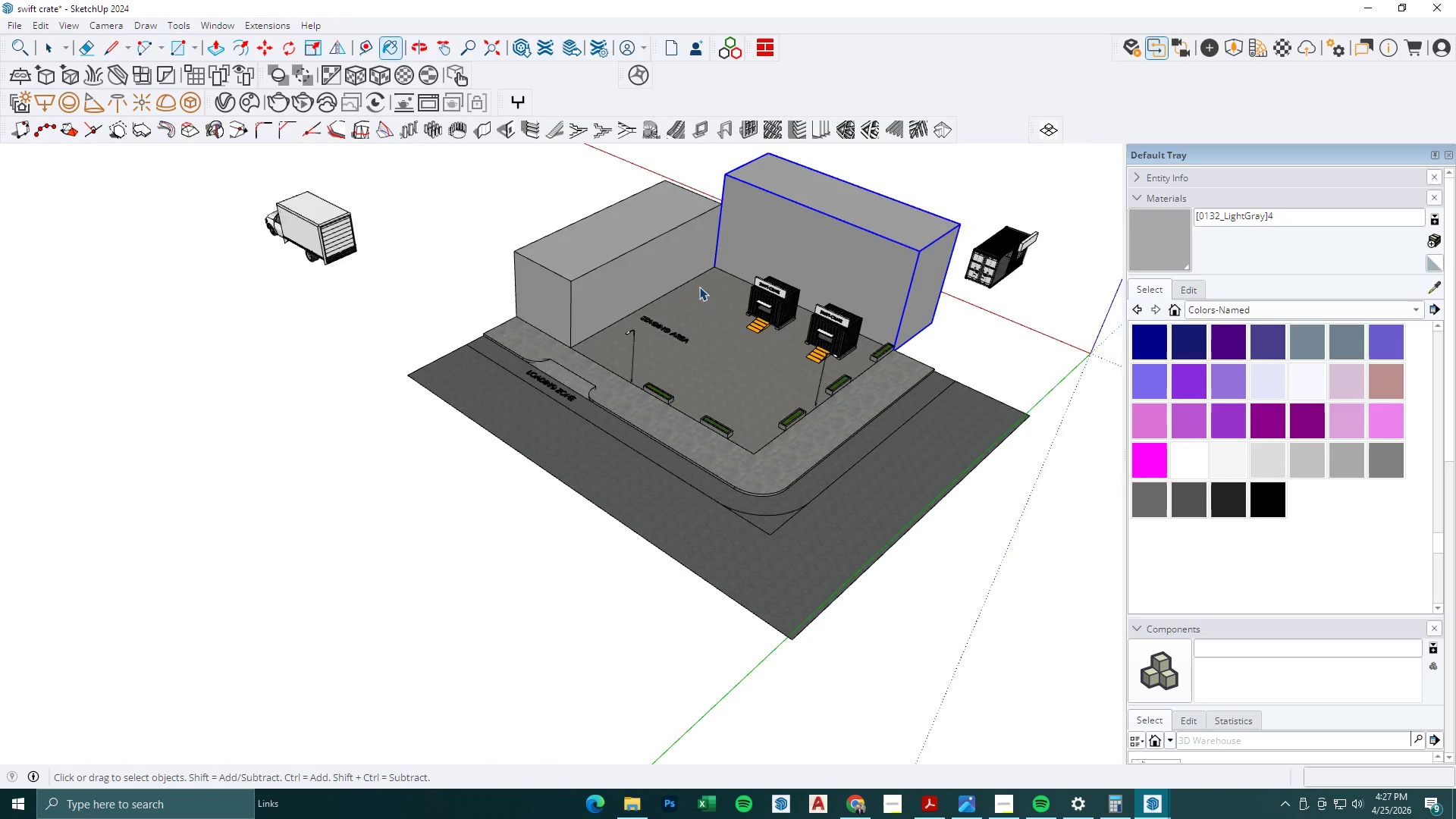 
scroll: coordinate [600, 355], scroll_direction: up, amount: 4.0
 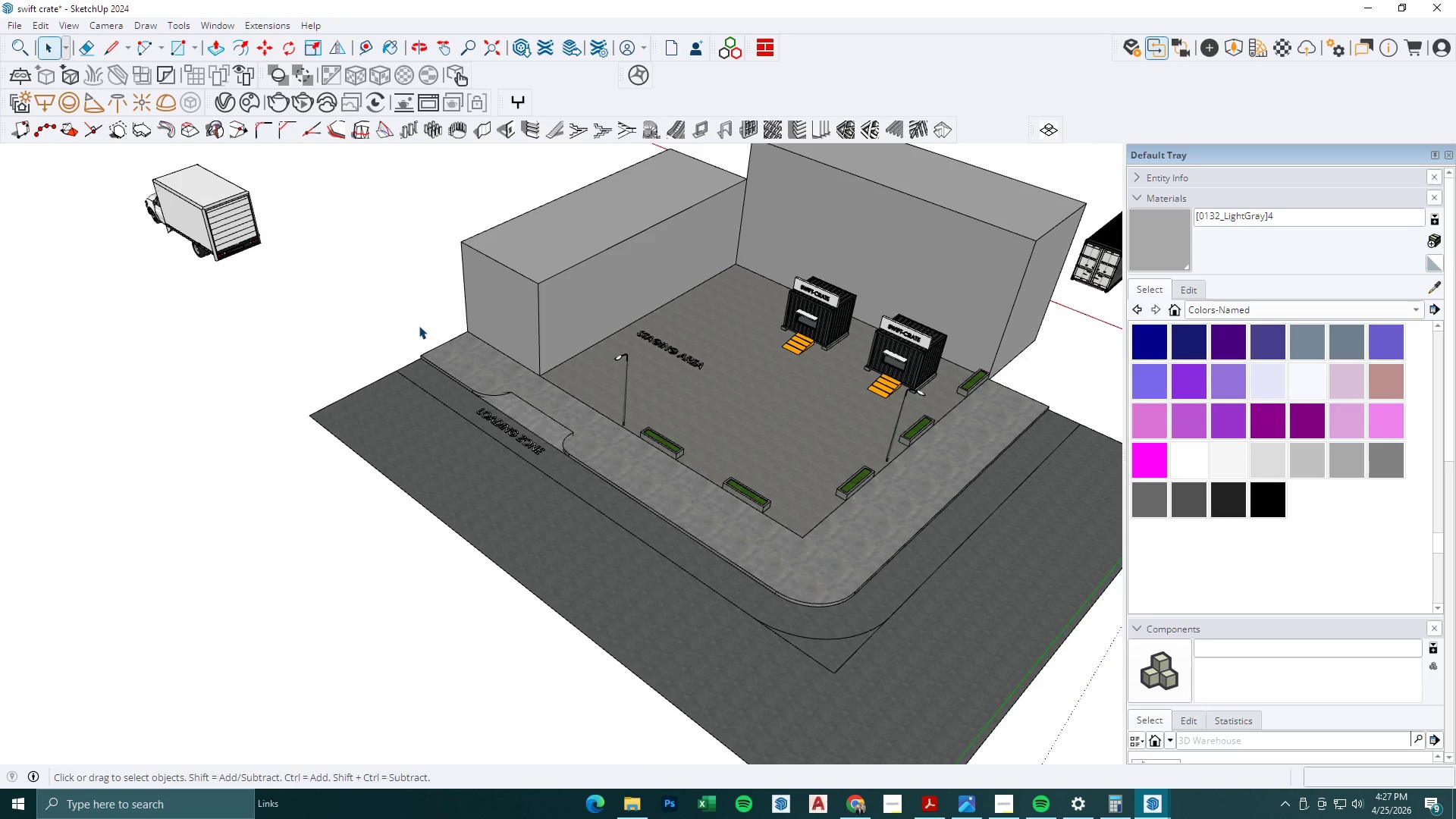 
left_click([245, 237])
 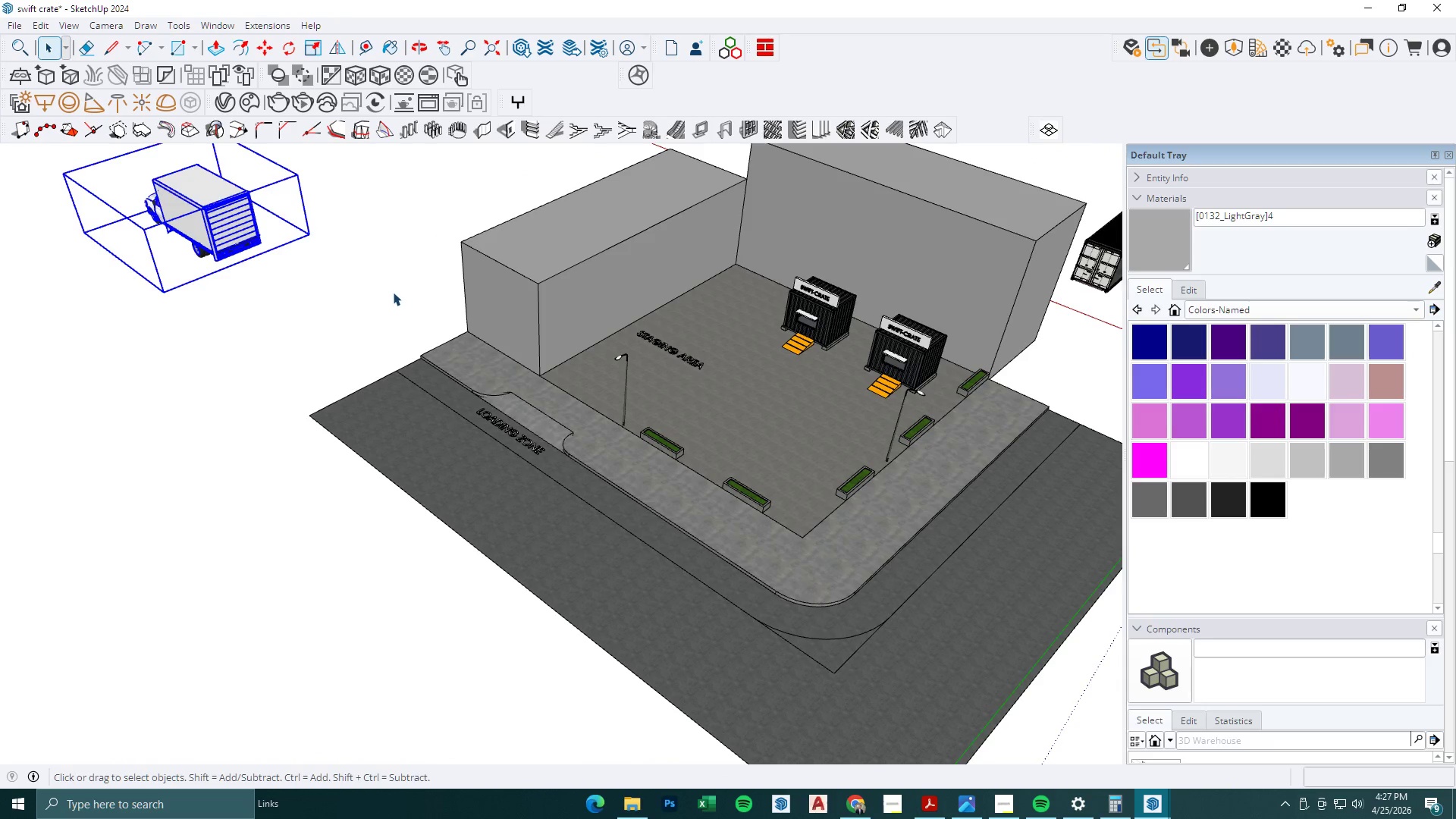 
left_click([380, 230])
 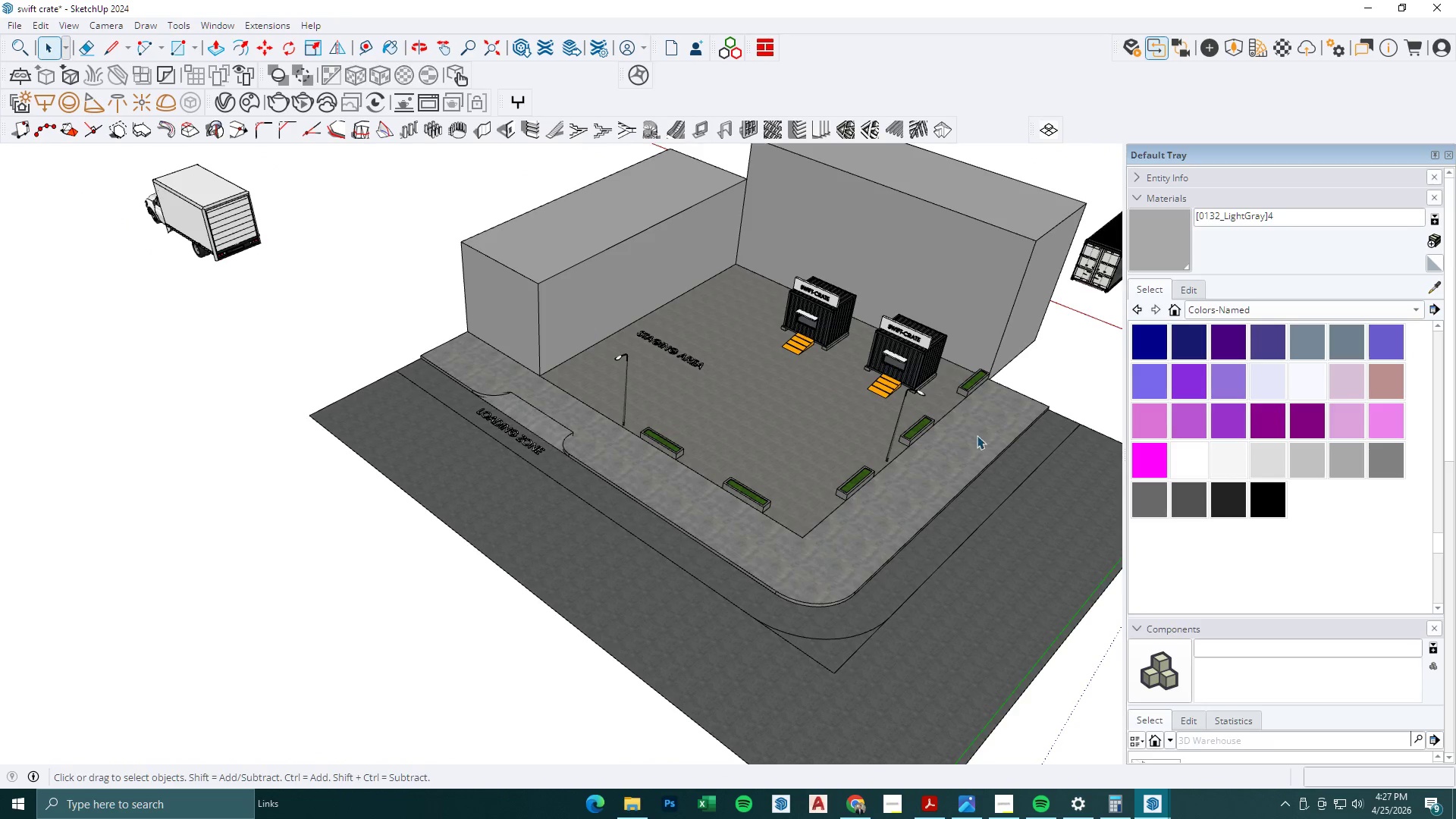 
scroll: coordinate [908, 435], scroll_direction: up, amount: 5.0
 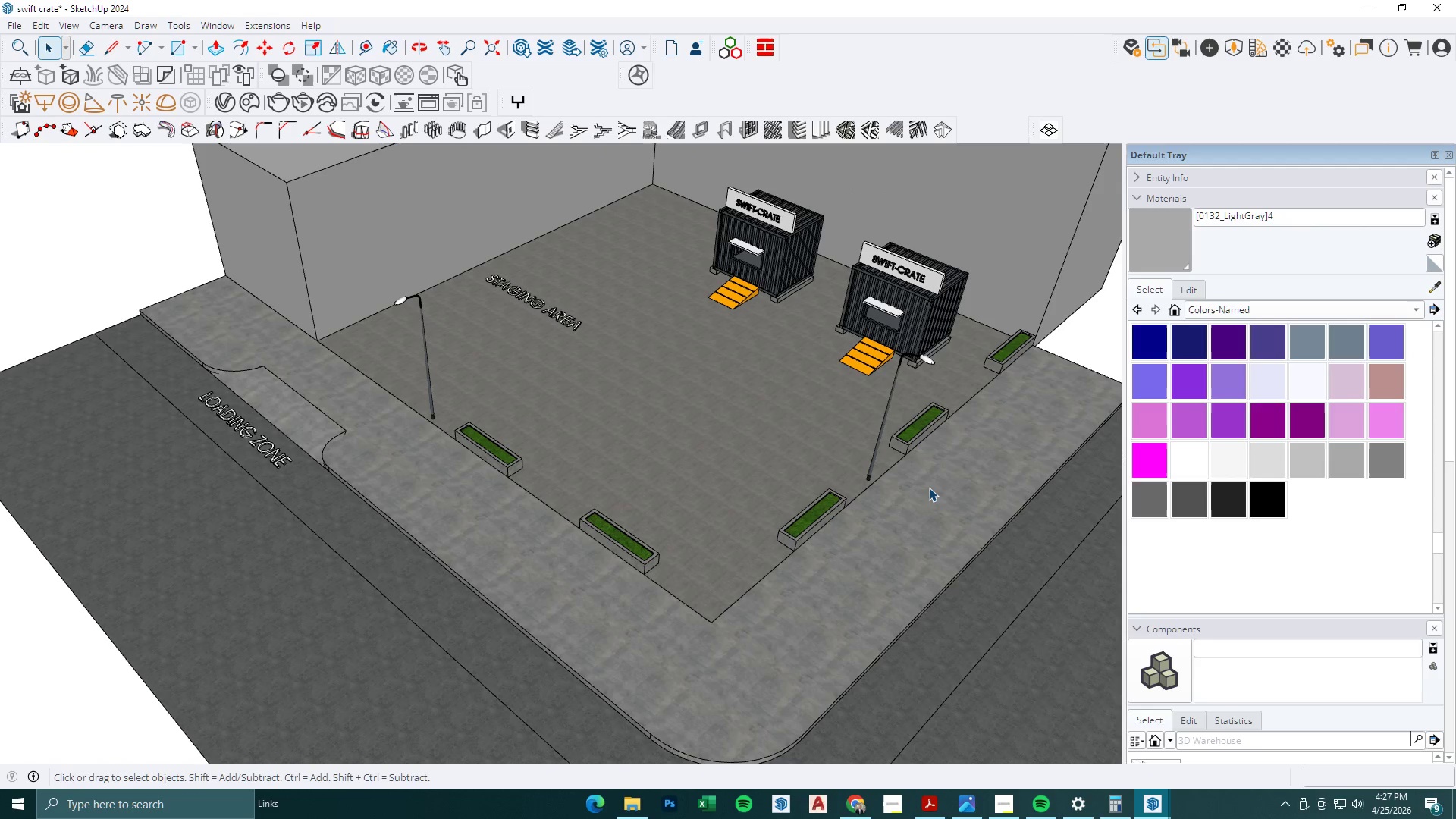 
scroll: coordinate [995, 510], scroll_direction: down, amount: 1.0
 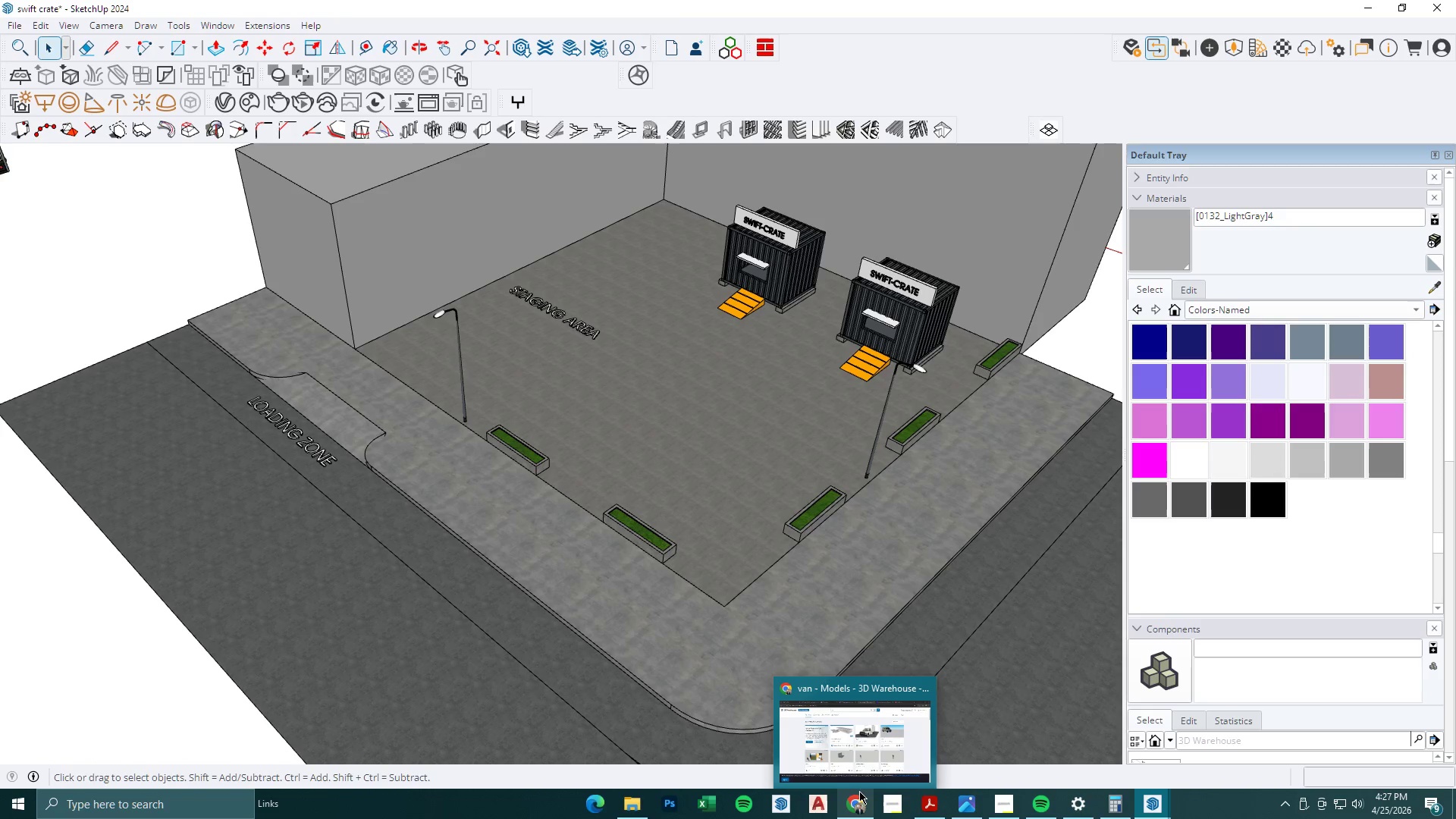 
wait(18.7)
 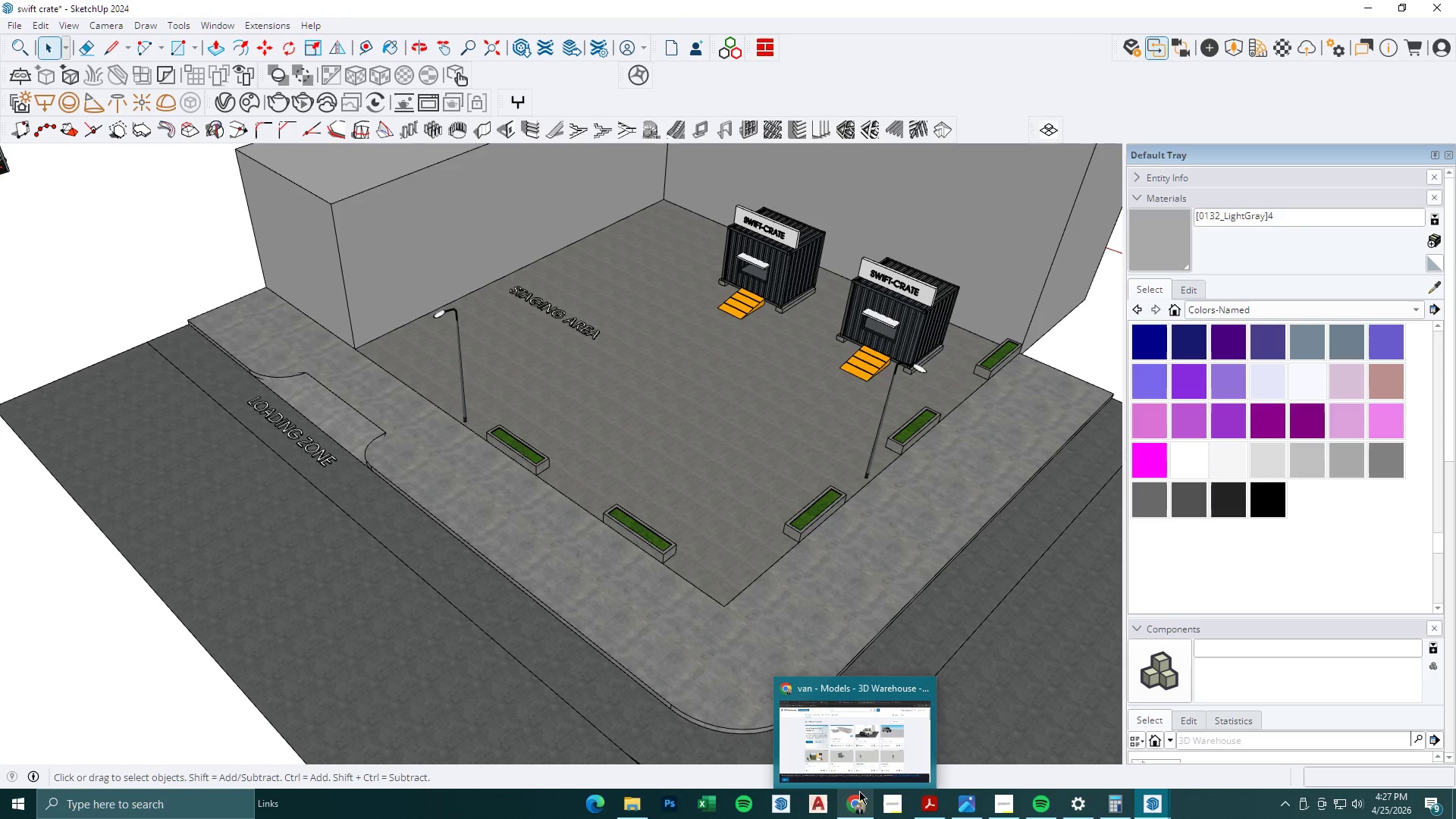 
left_click([1008, 801])
 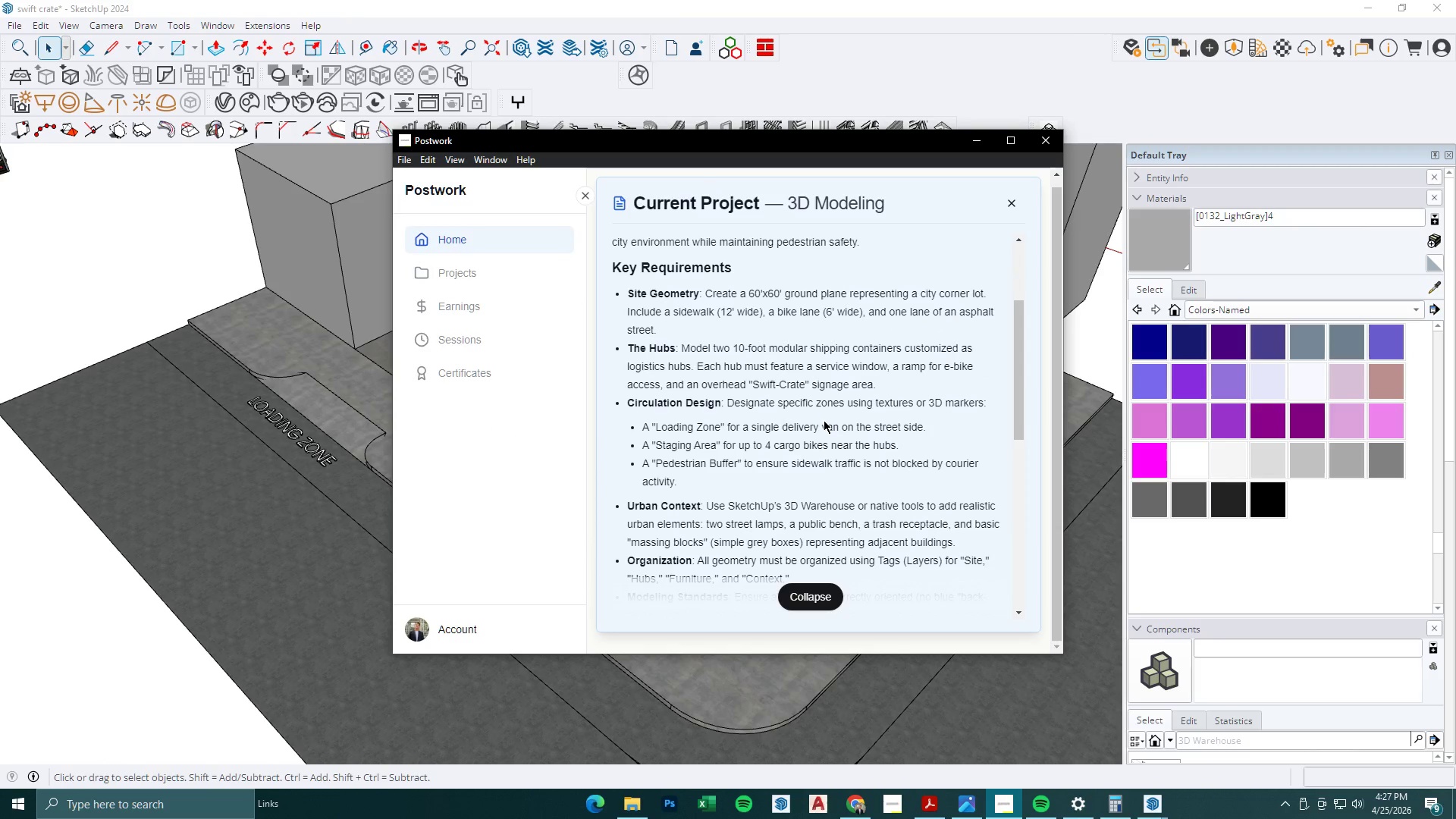 
wait(8.47)
 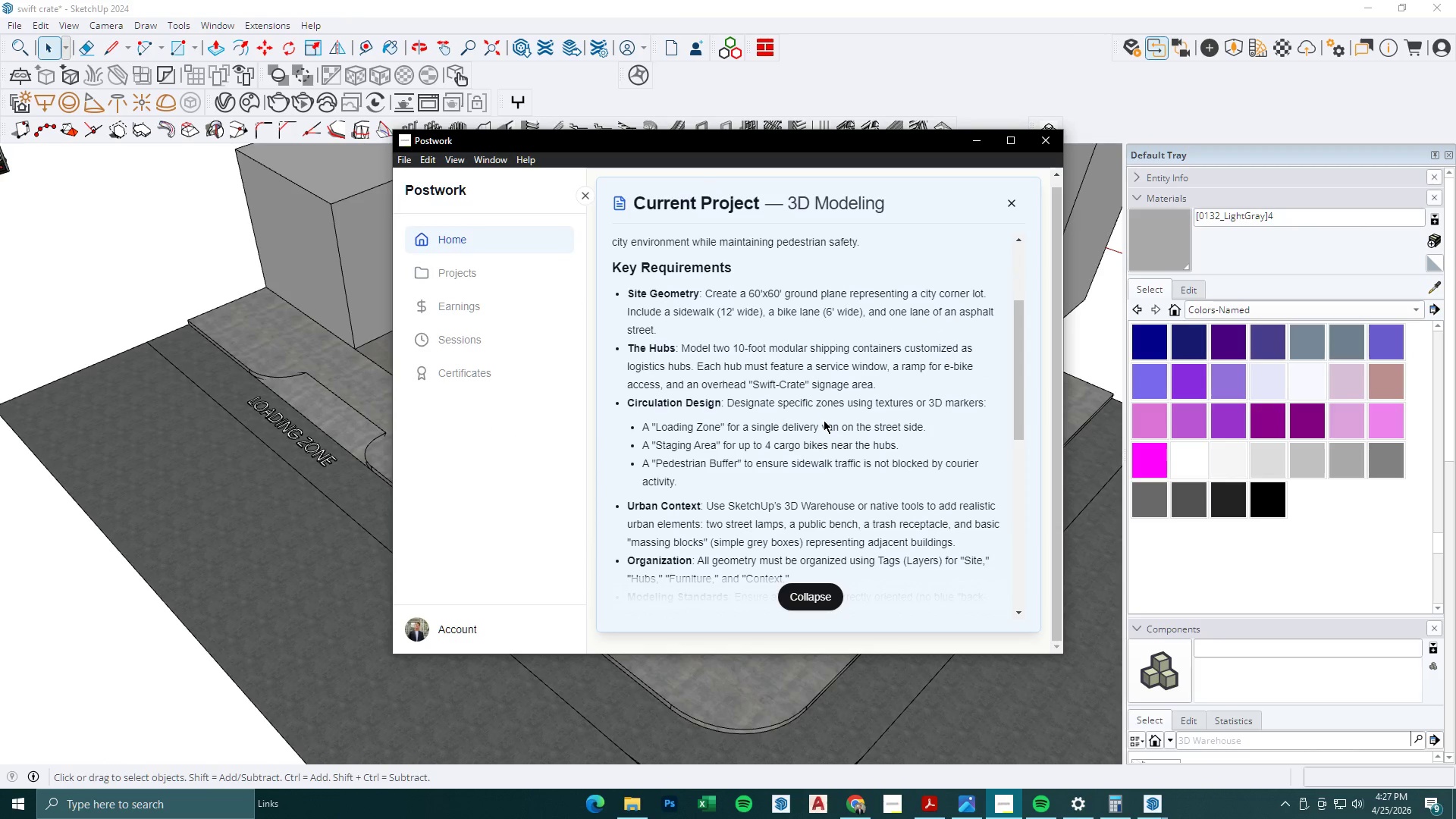 
left_click([972, 143])
 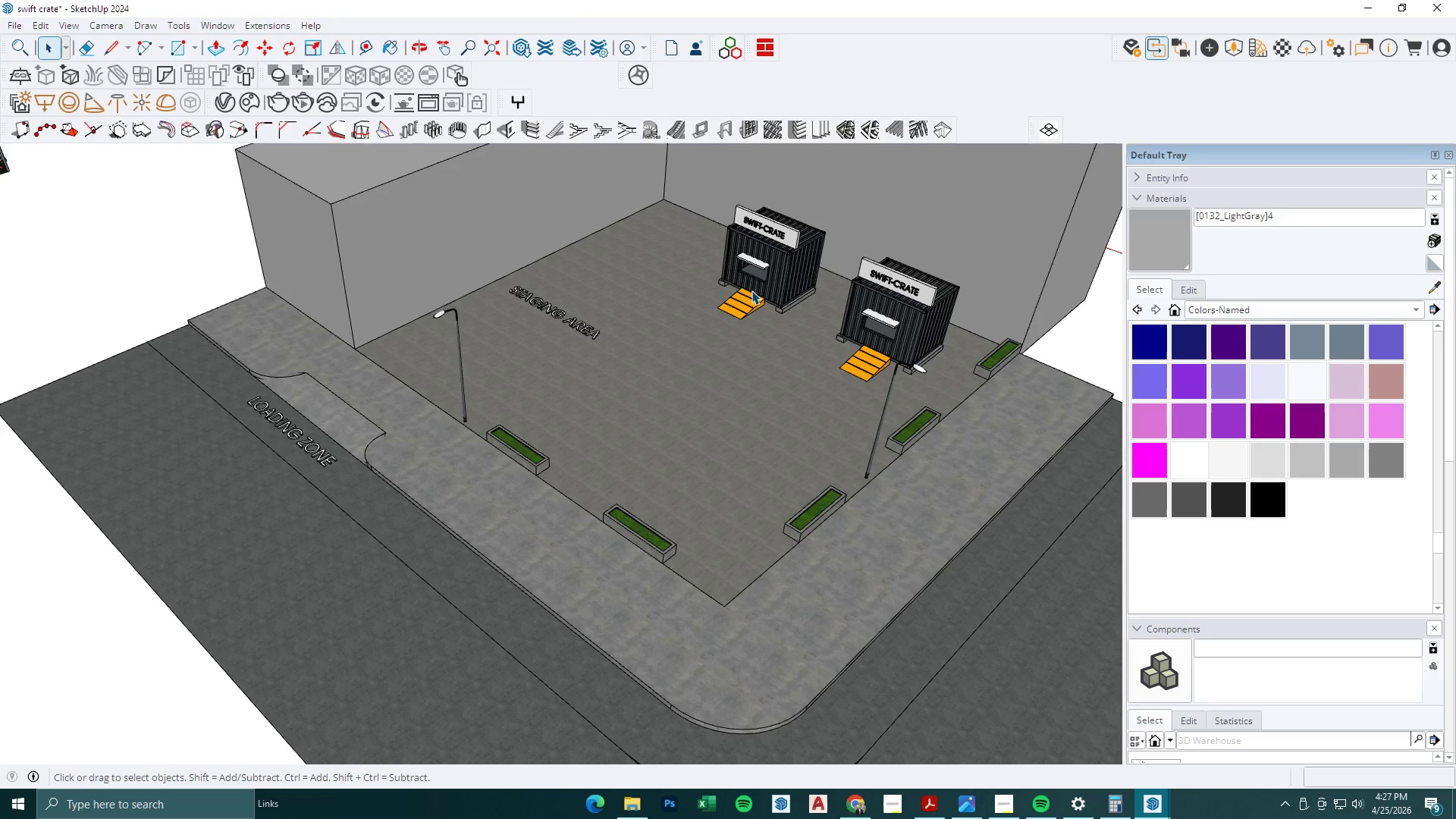 
scroll: coordinate [580, 500], scroll_direction: up, amount: 9.0
 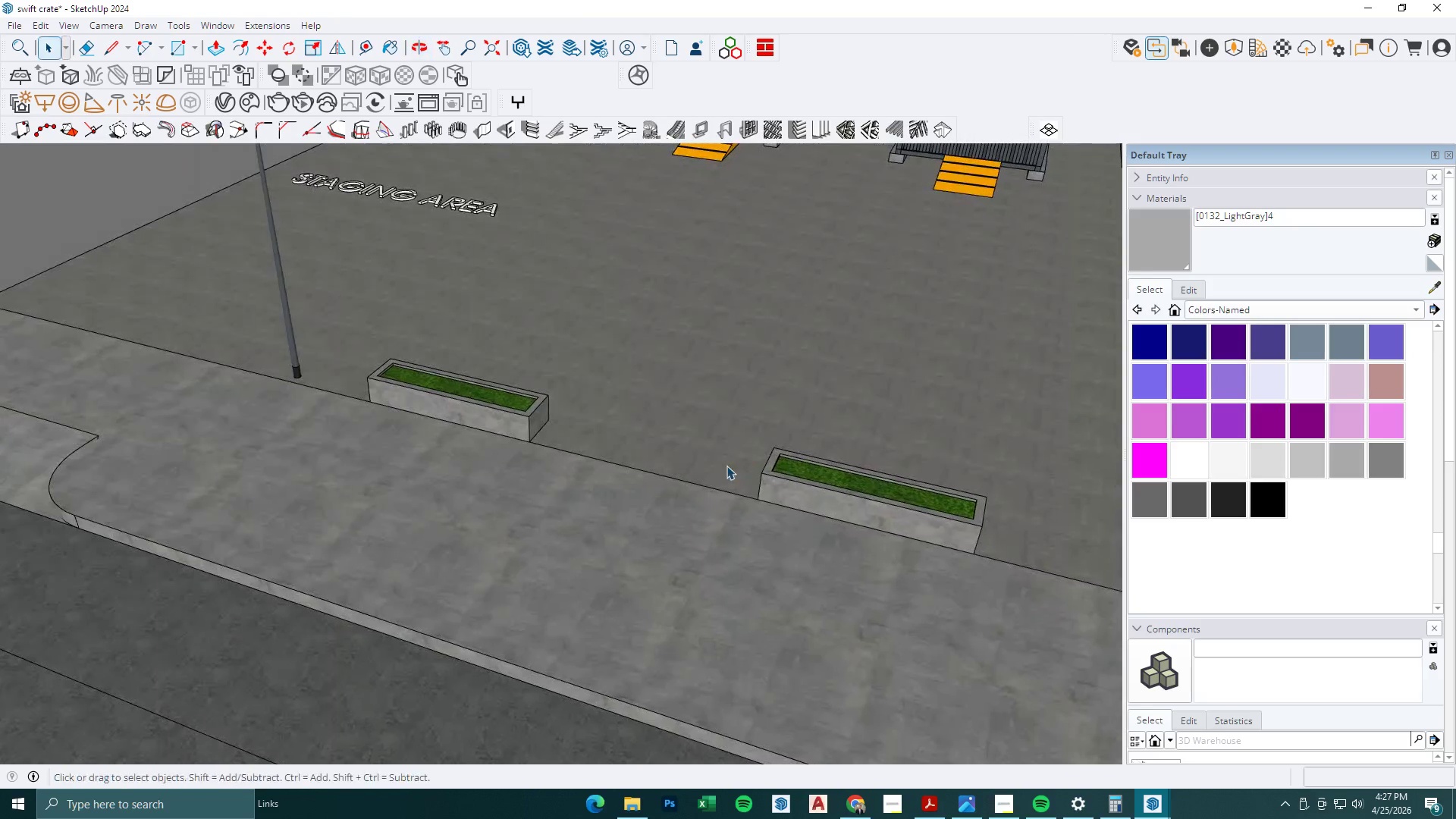 
scroll: coordinate [777, 460], scroll_direction: none, amount: 0.0
 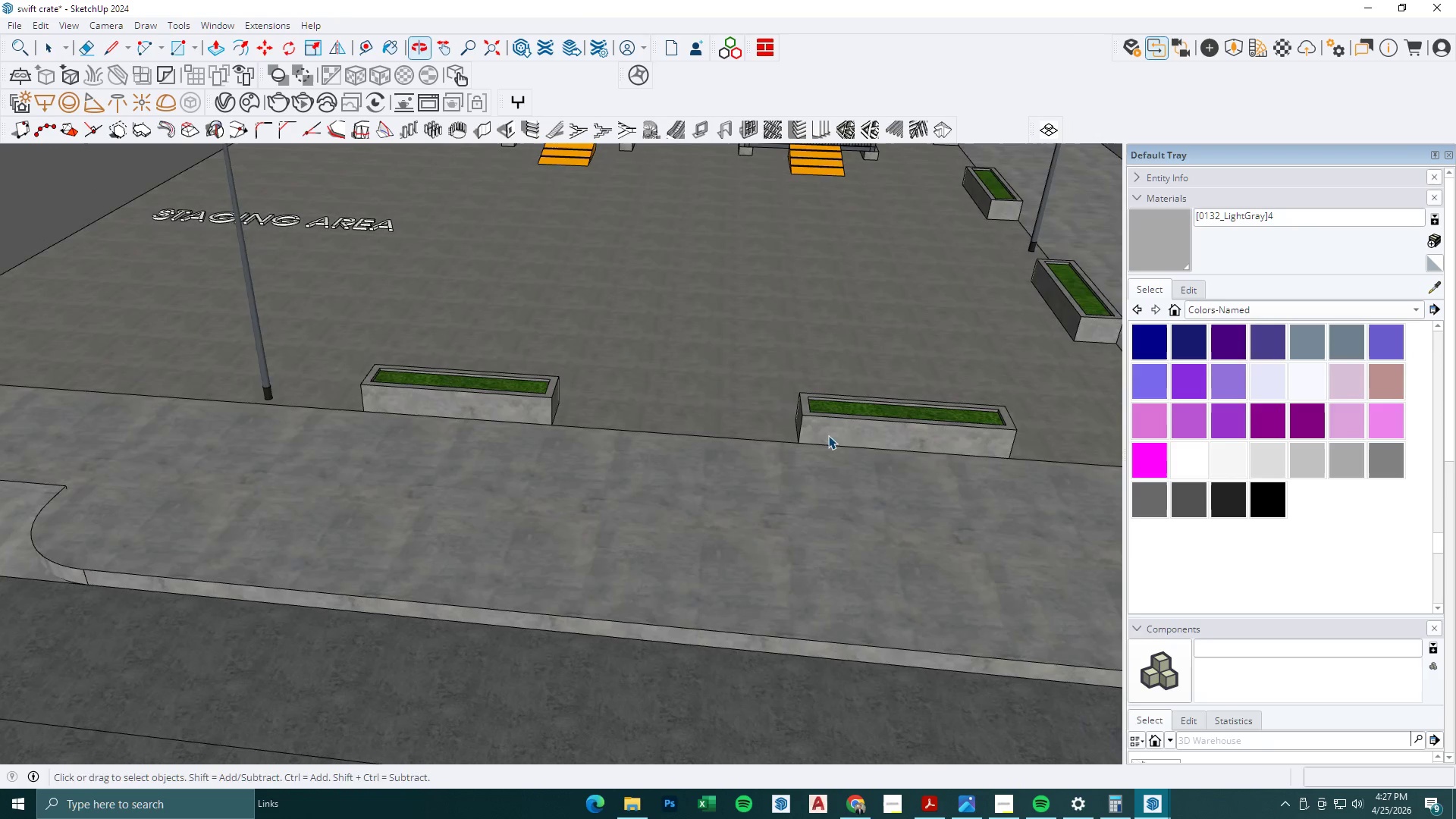 
key(Space)
 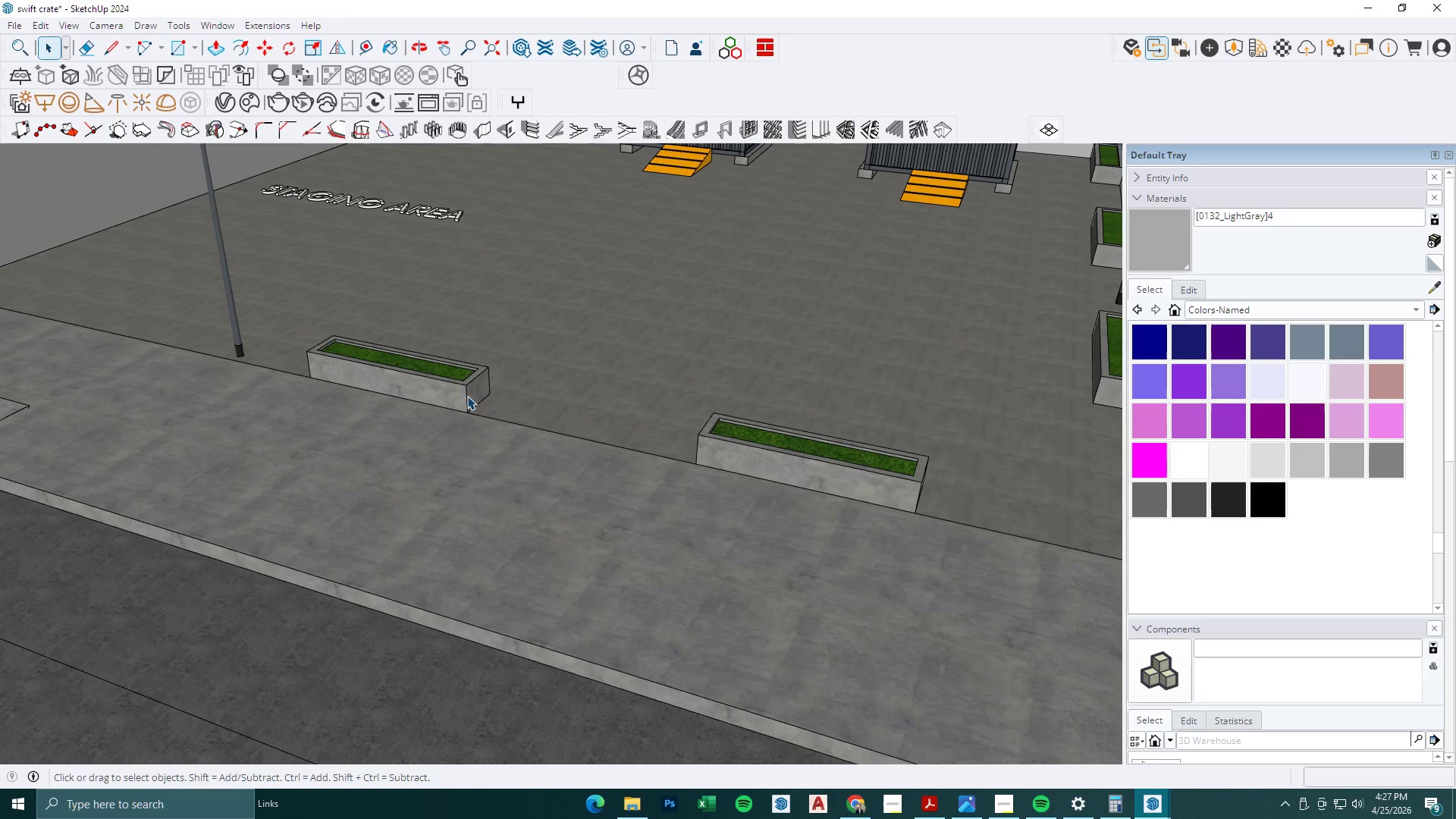 
left_click([463, 395])
 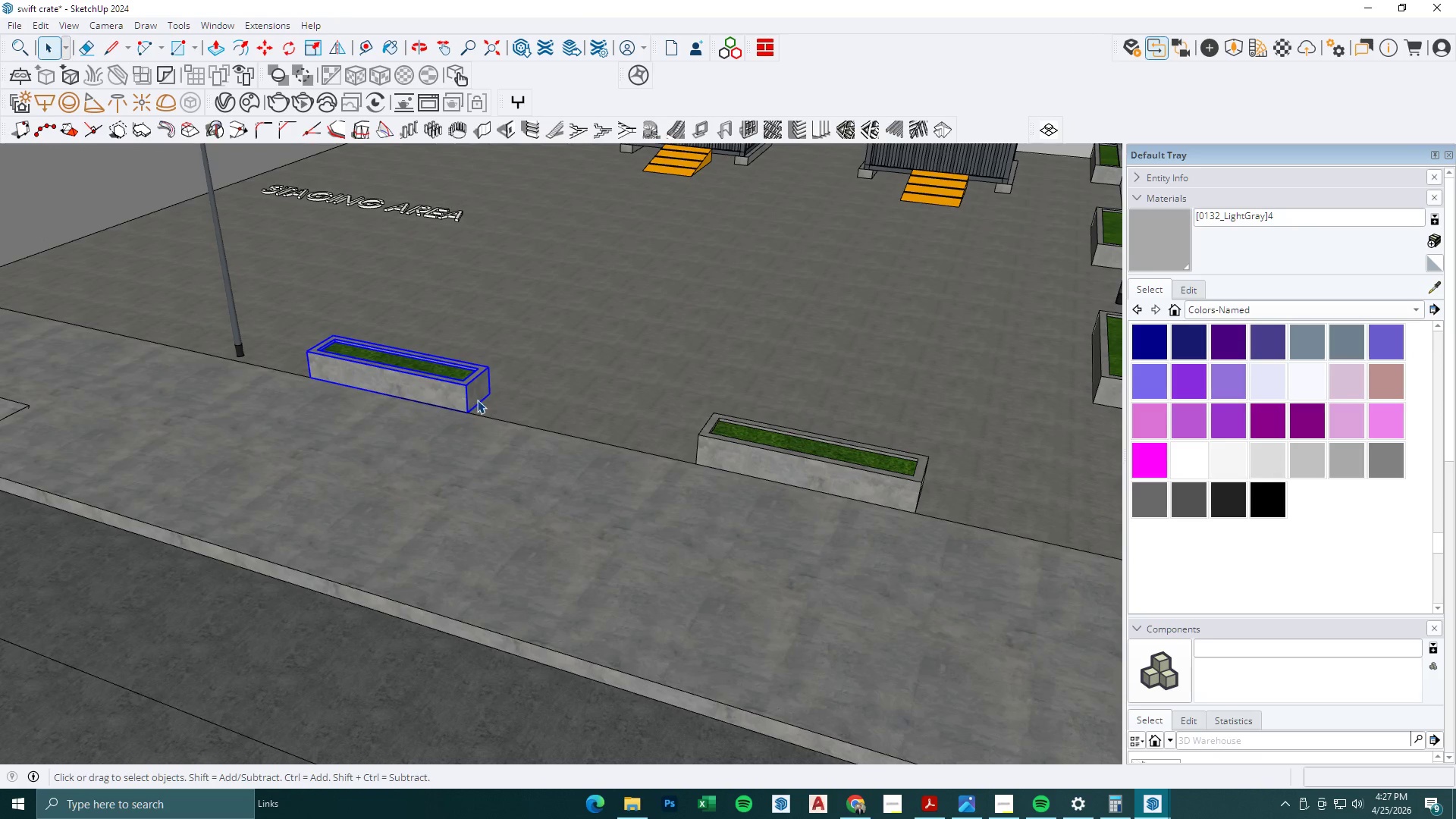 
key(Delete)
 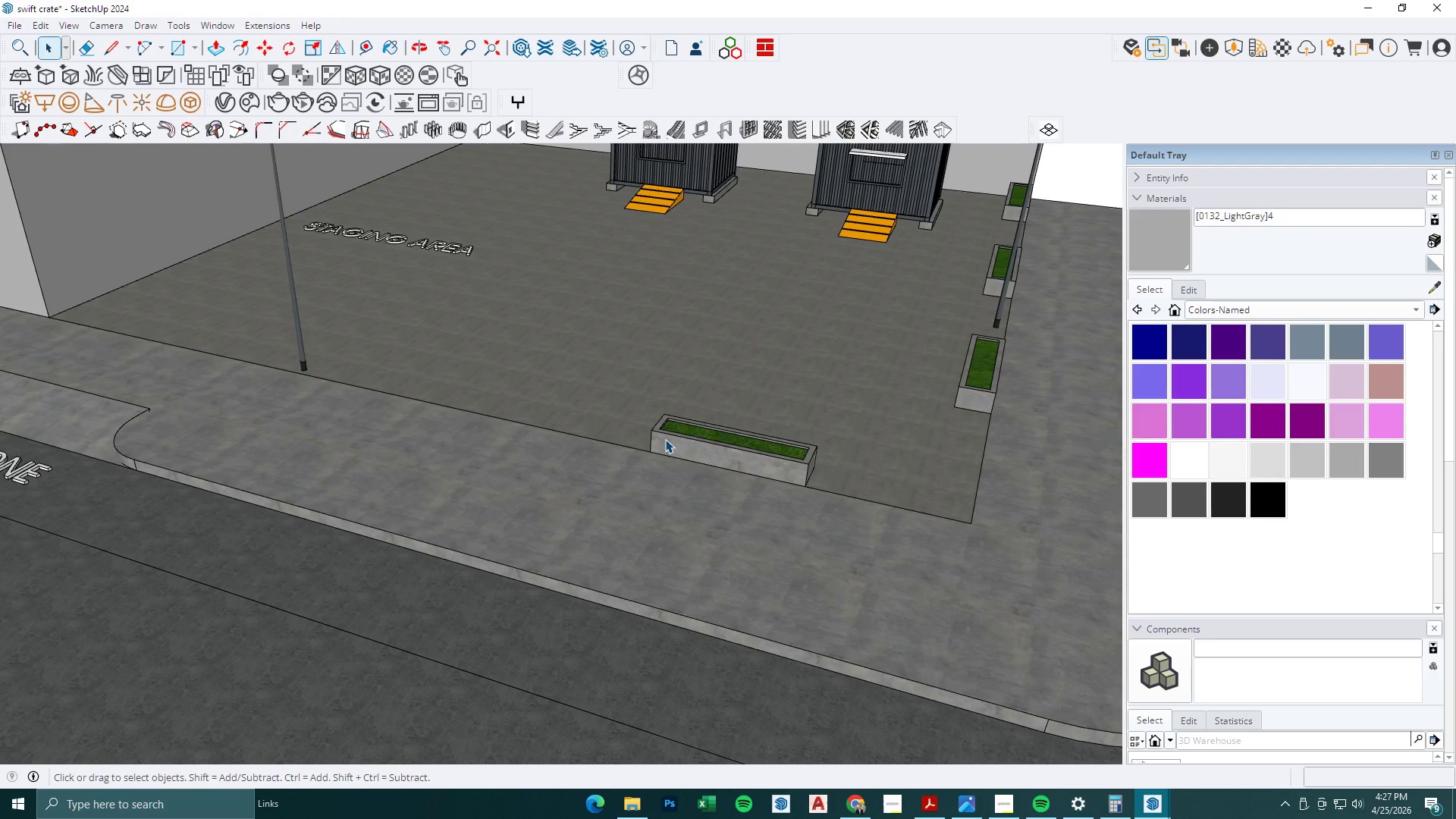 
left_click([665, 439])
 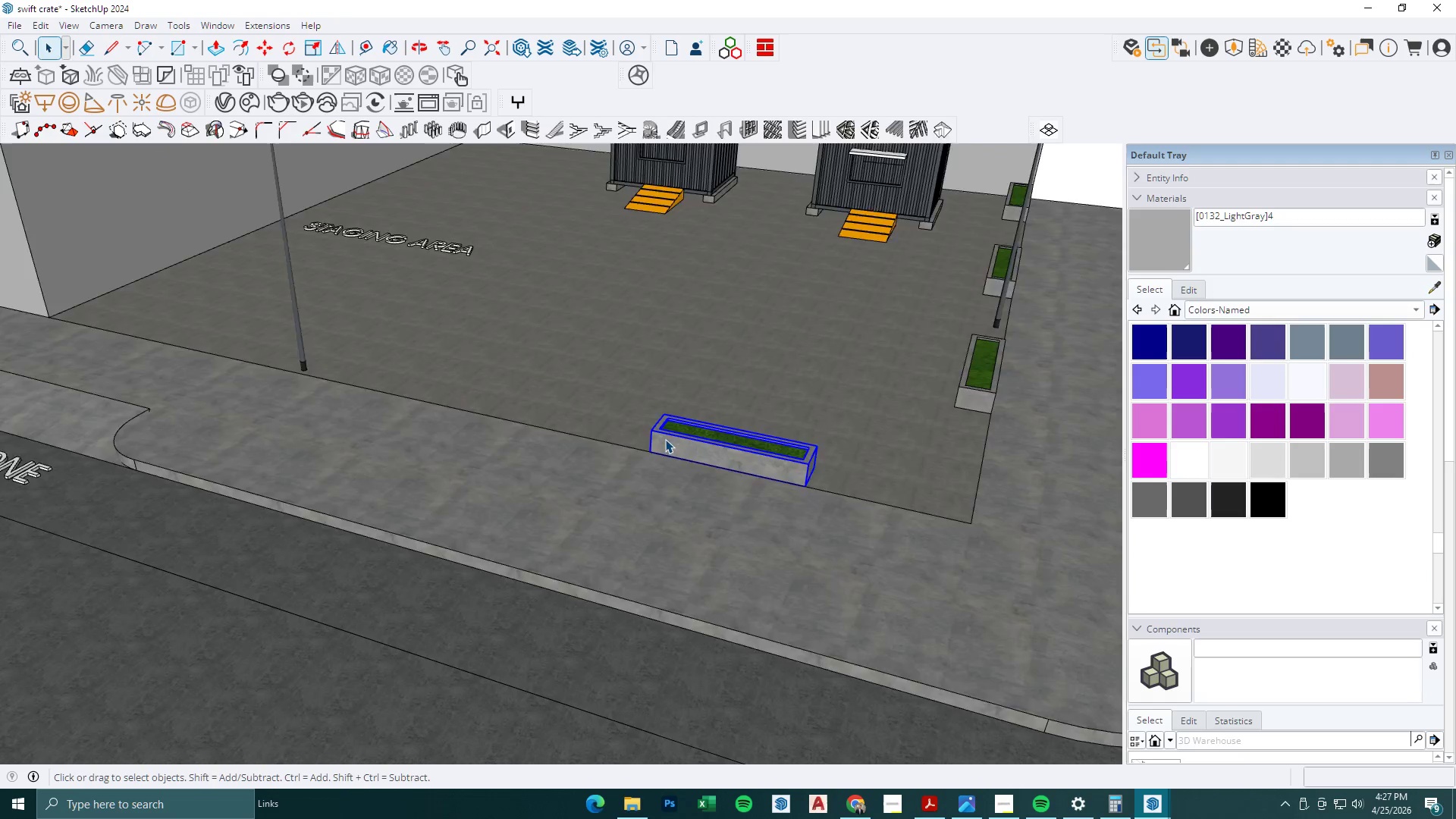 
scroll: coordinate [532, 421], scroll_direction: down, amount: 3.0
 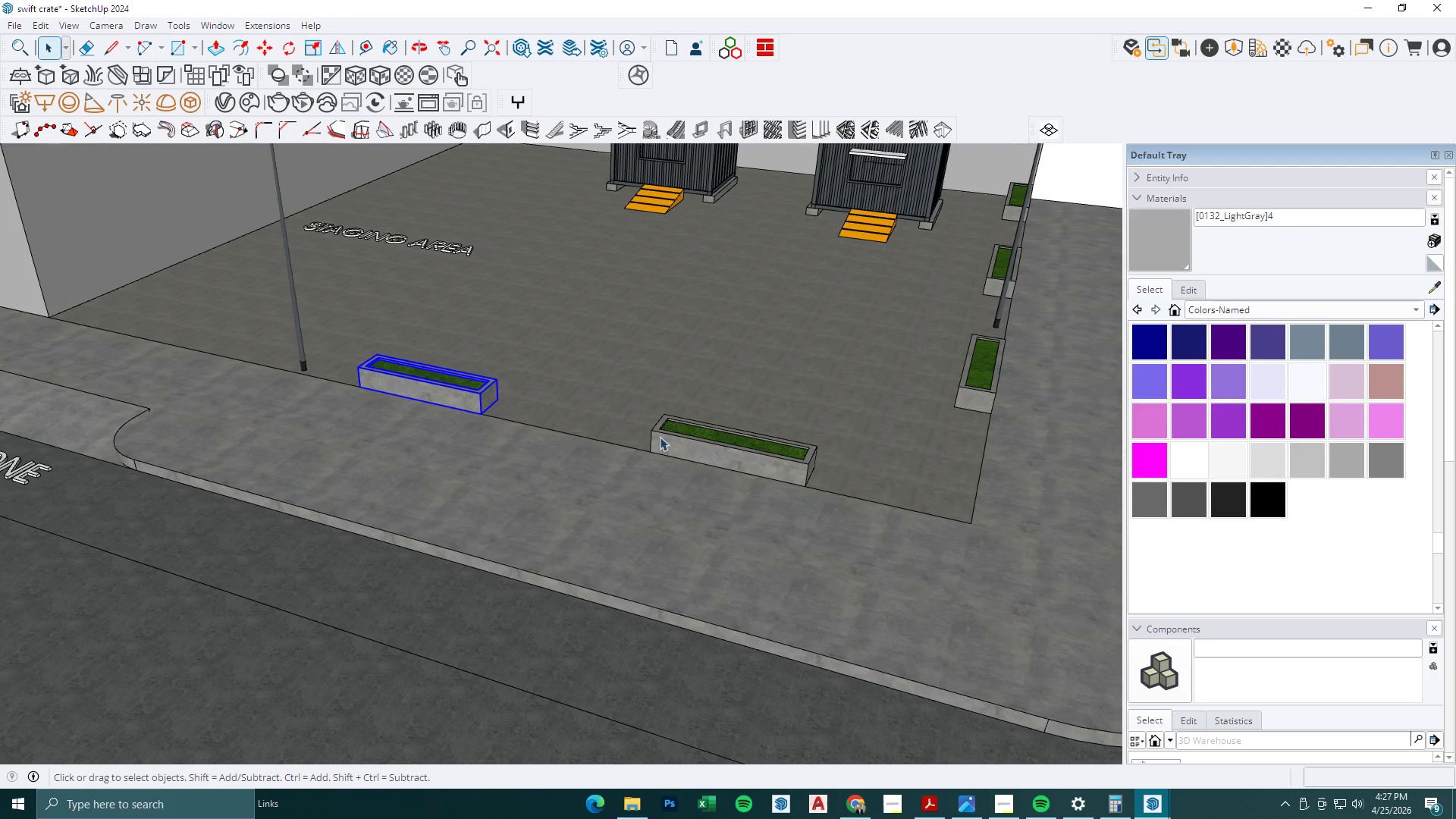 
double_click([665, 439])
 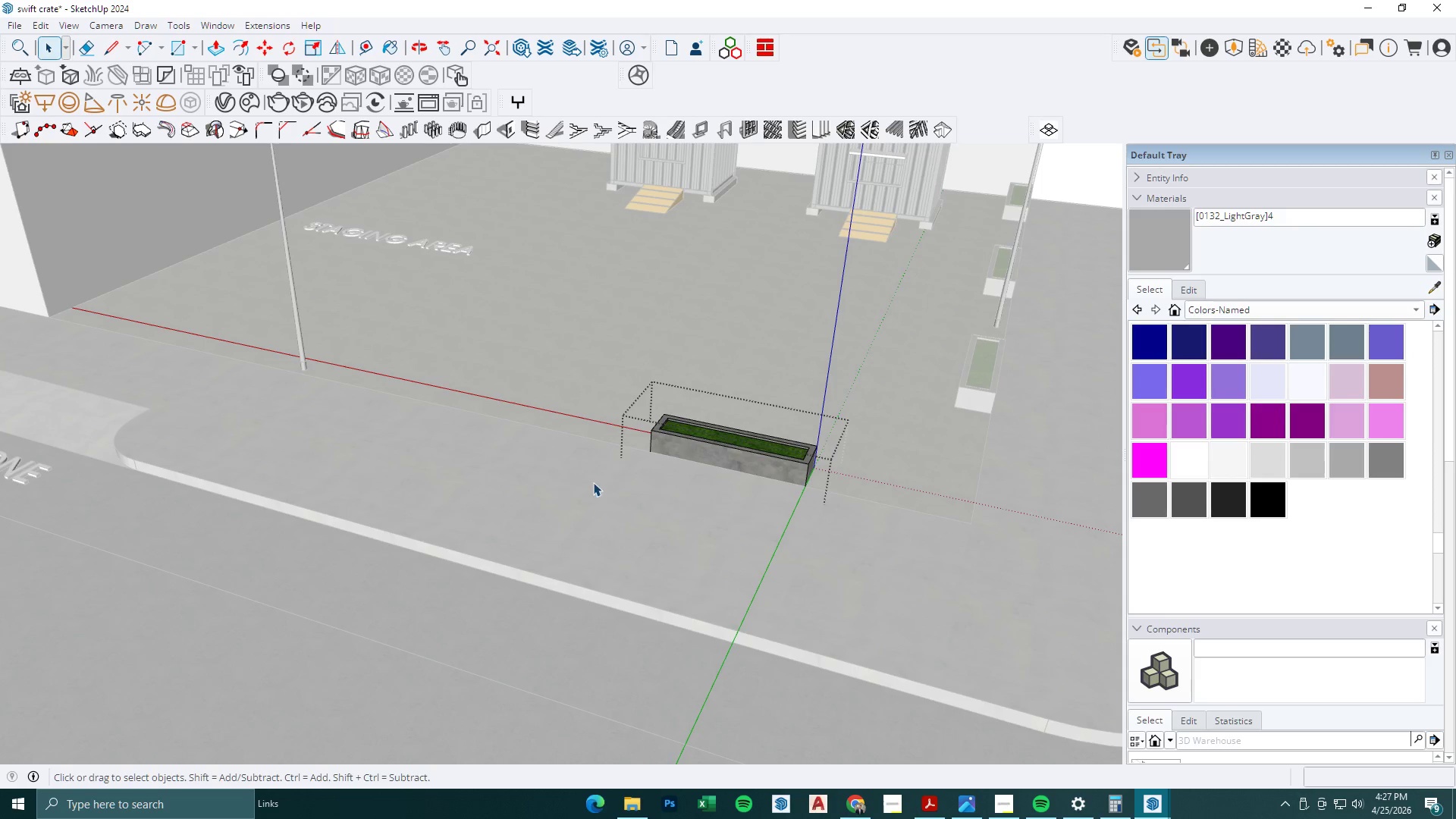 
left_click_drag(start_coordinate=[593, 482], to_coordinate=[710, 365])
 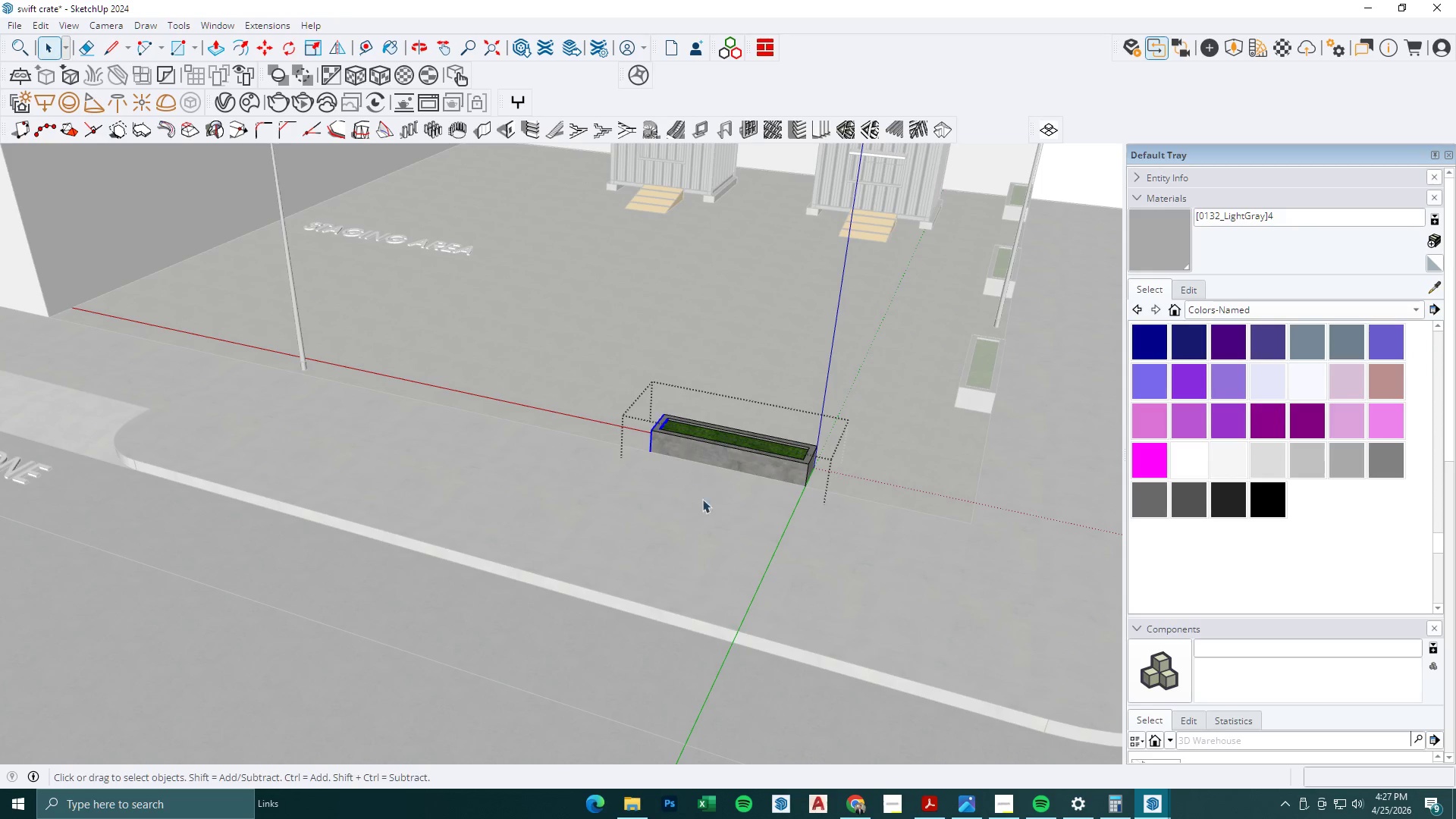 
key(M)
 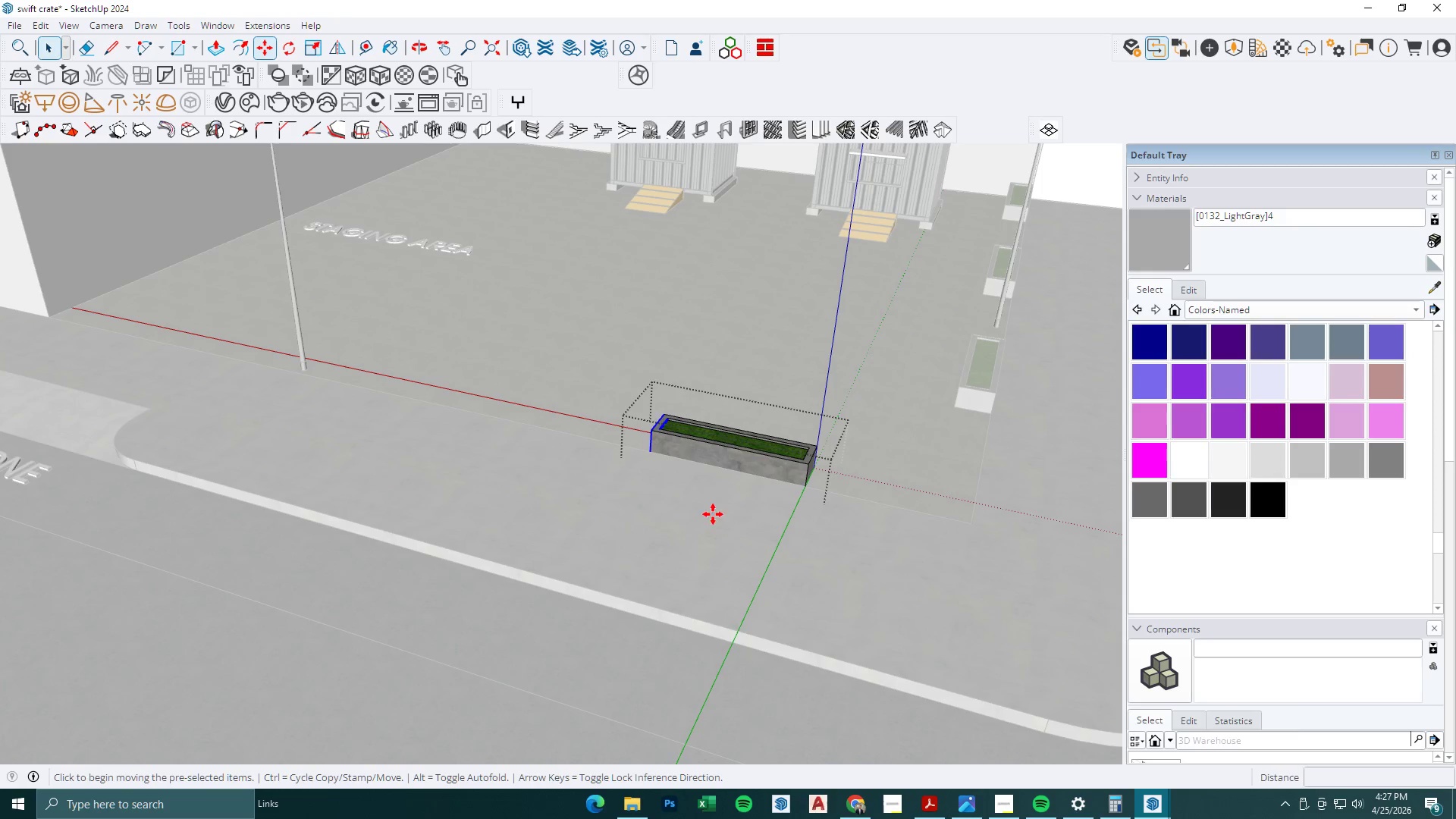 
left_click_drag(start_coordinate=[712, 513], to_coordinate=[704, 513])
 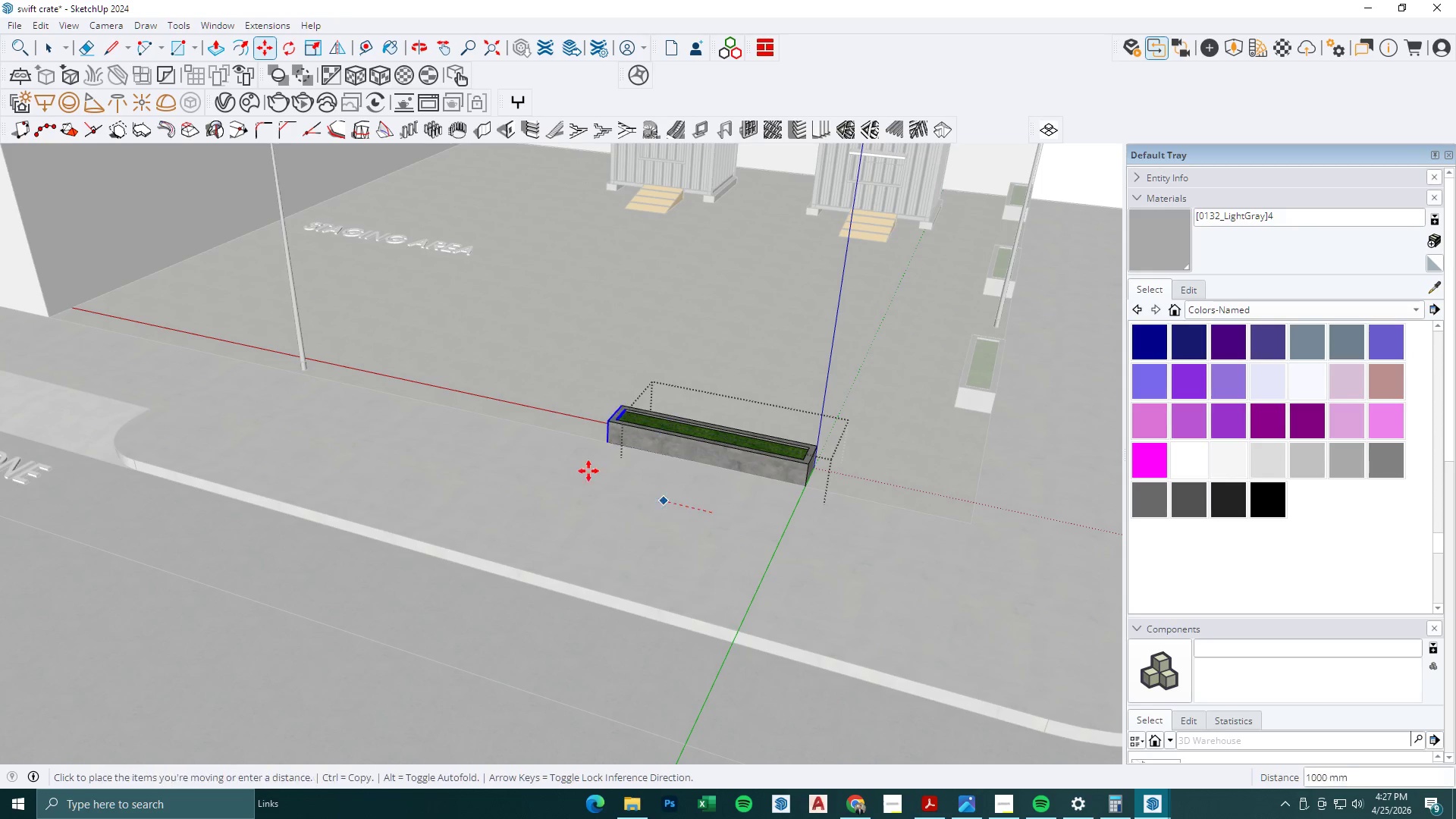 
key(Control+ControlLeft)
 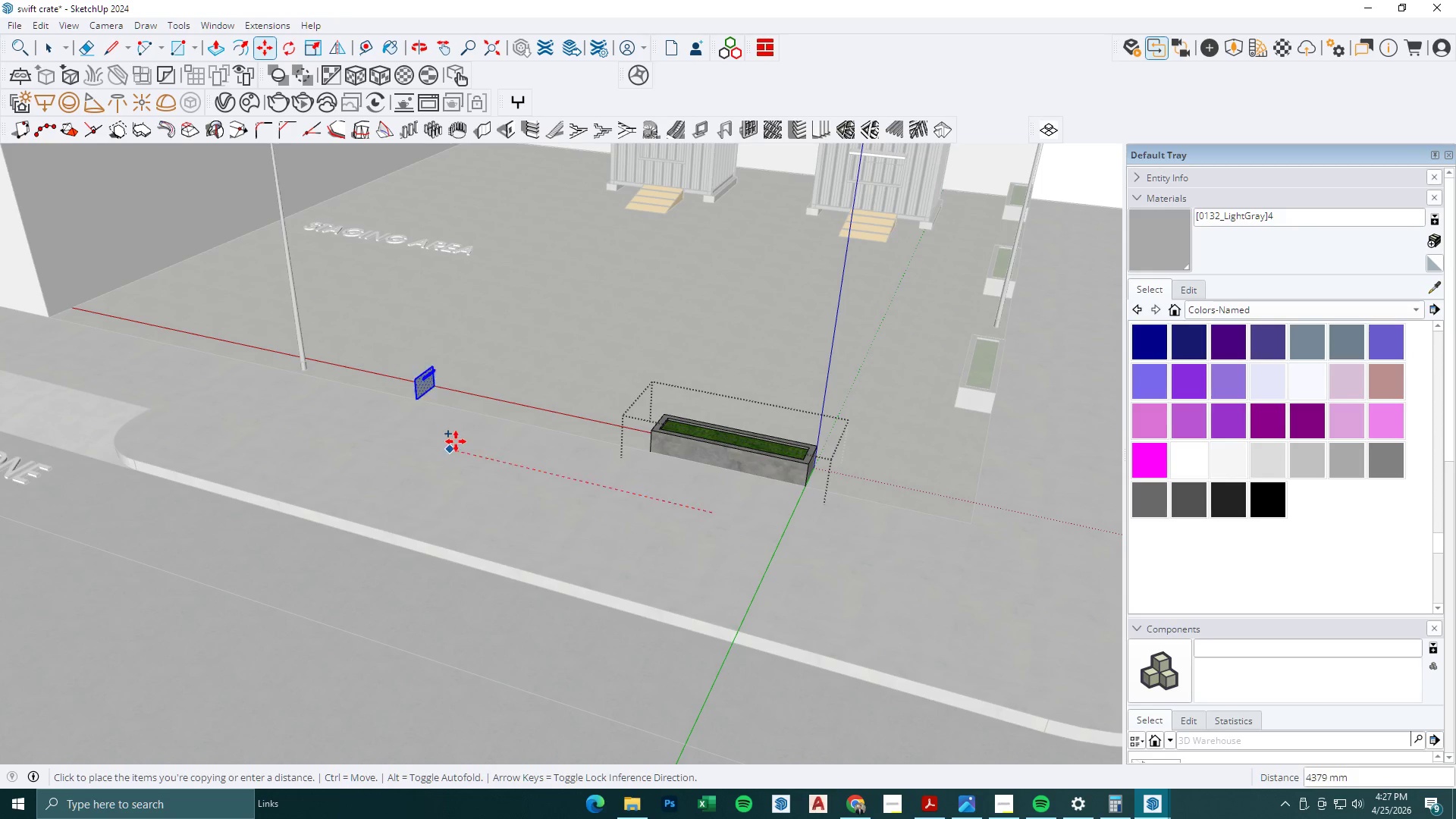 
key(Escape)
 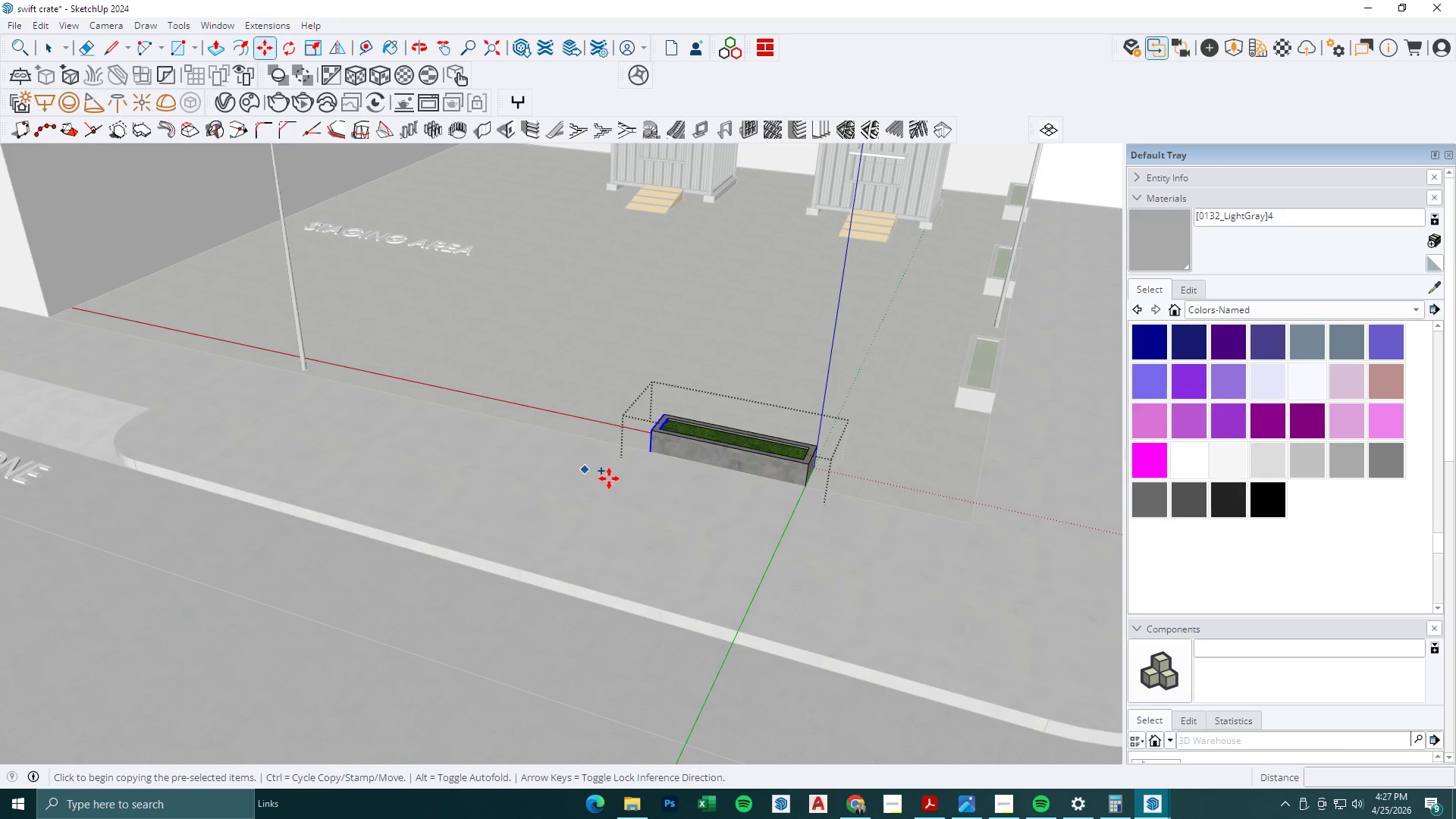 
left_click_drag(start_coordinate=[678, 495], to_coordinate=[664, 494])
 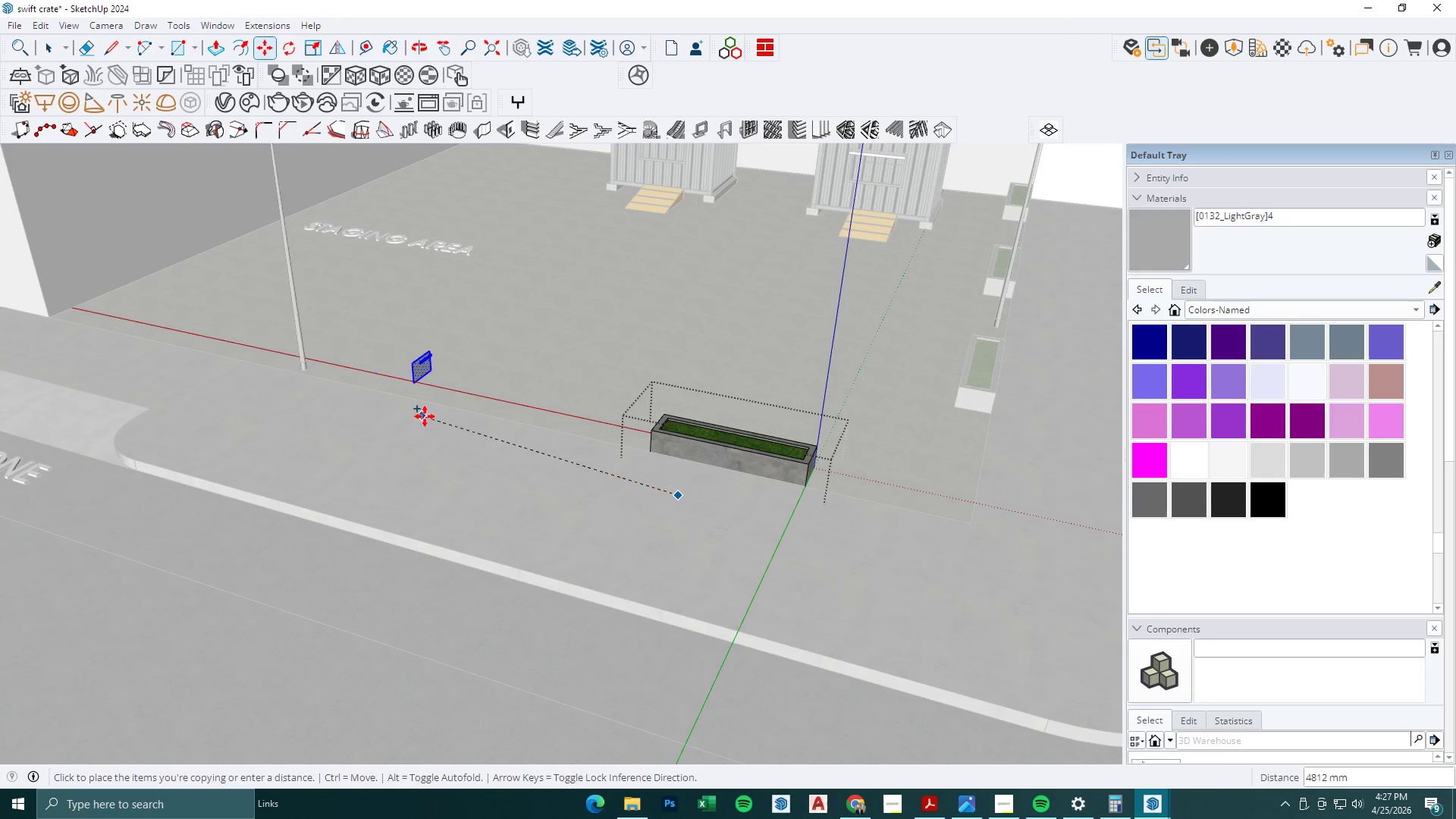 
key(Space)
 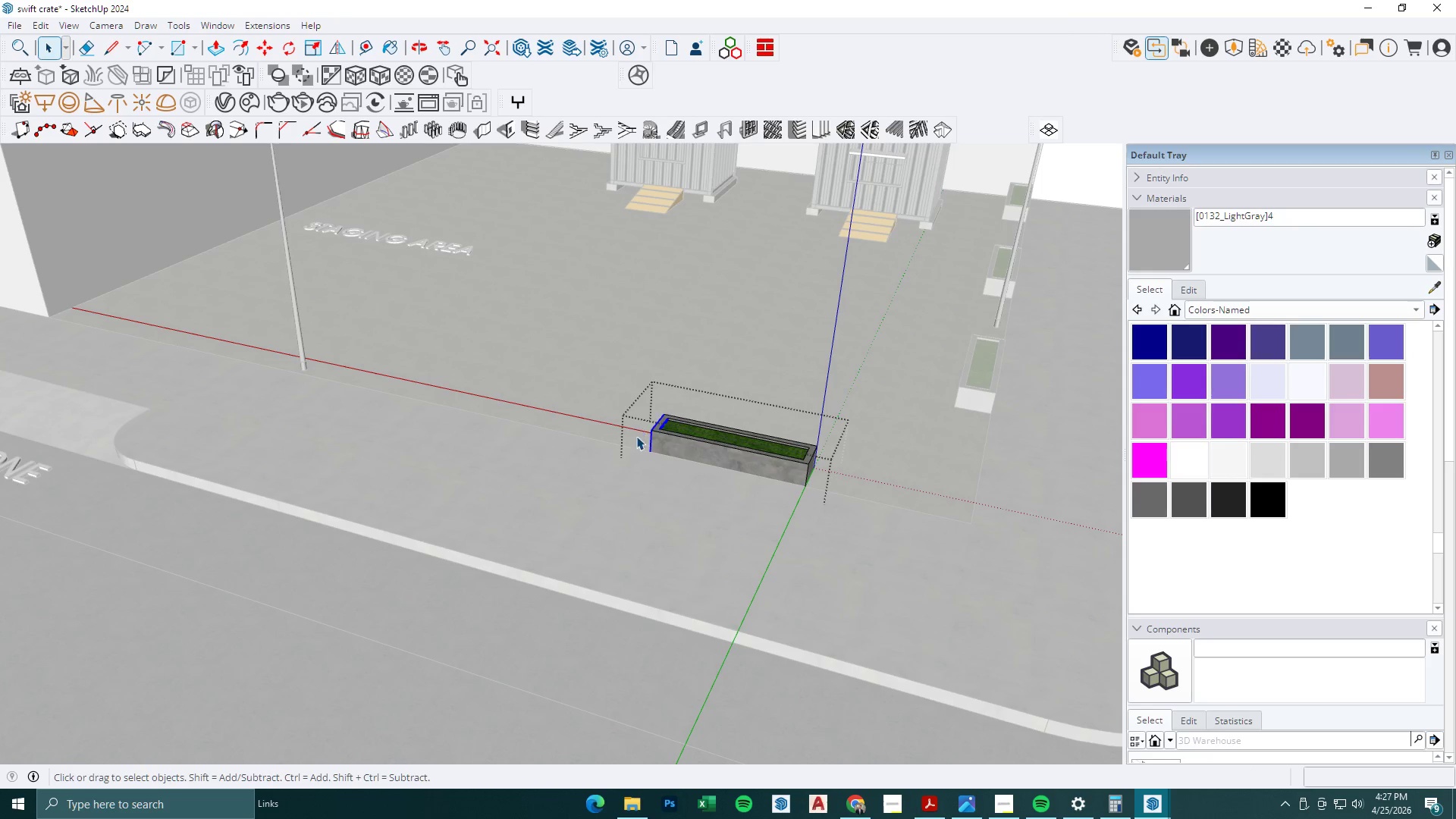 
left_click_drag(start_coordinate=[614, 469], to_coordinate=[718, 347])
 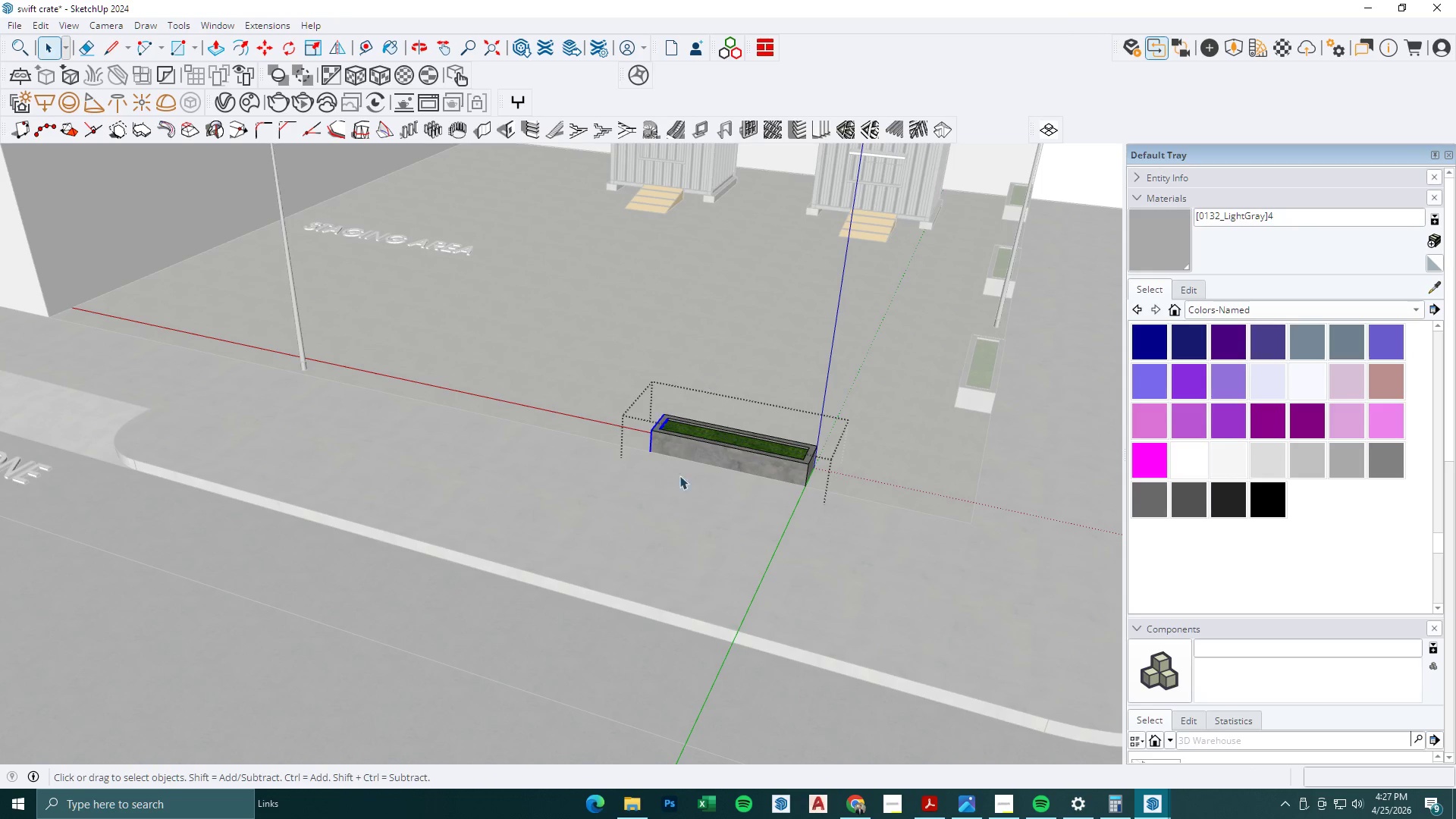 
key(M)
 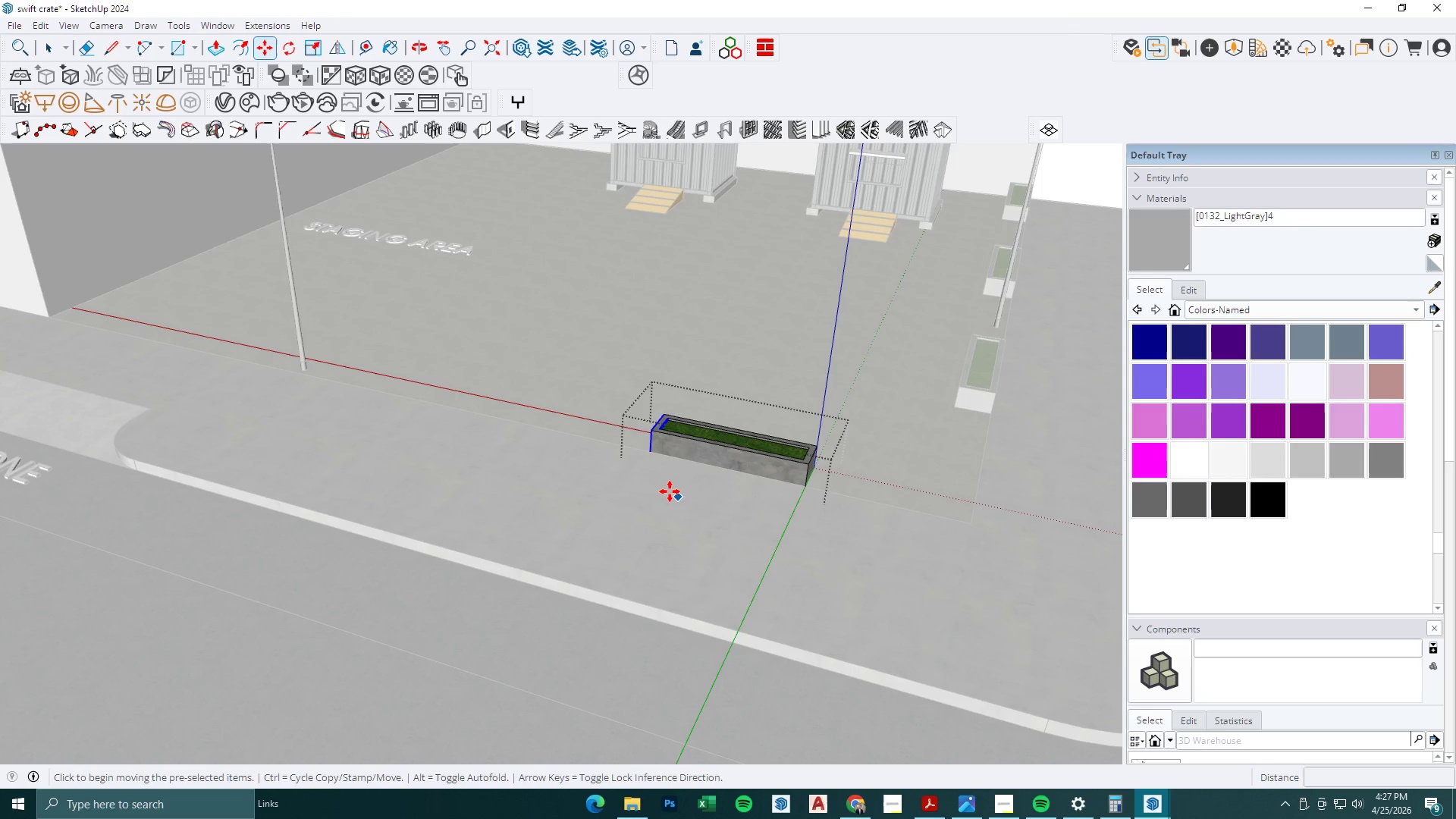 
left_click_drag(start_coordinate=[668, 491], to_coordinate=[660, 488])
 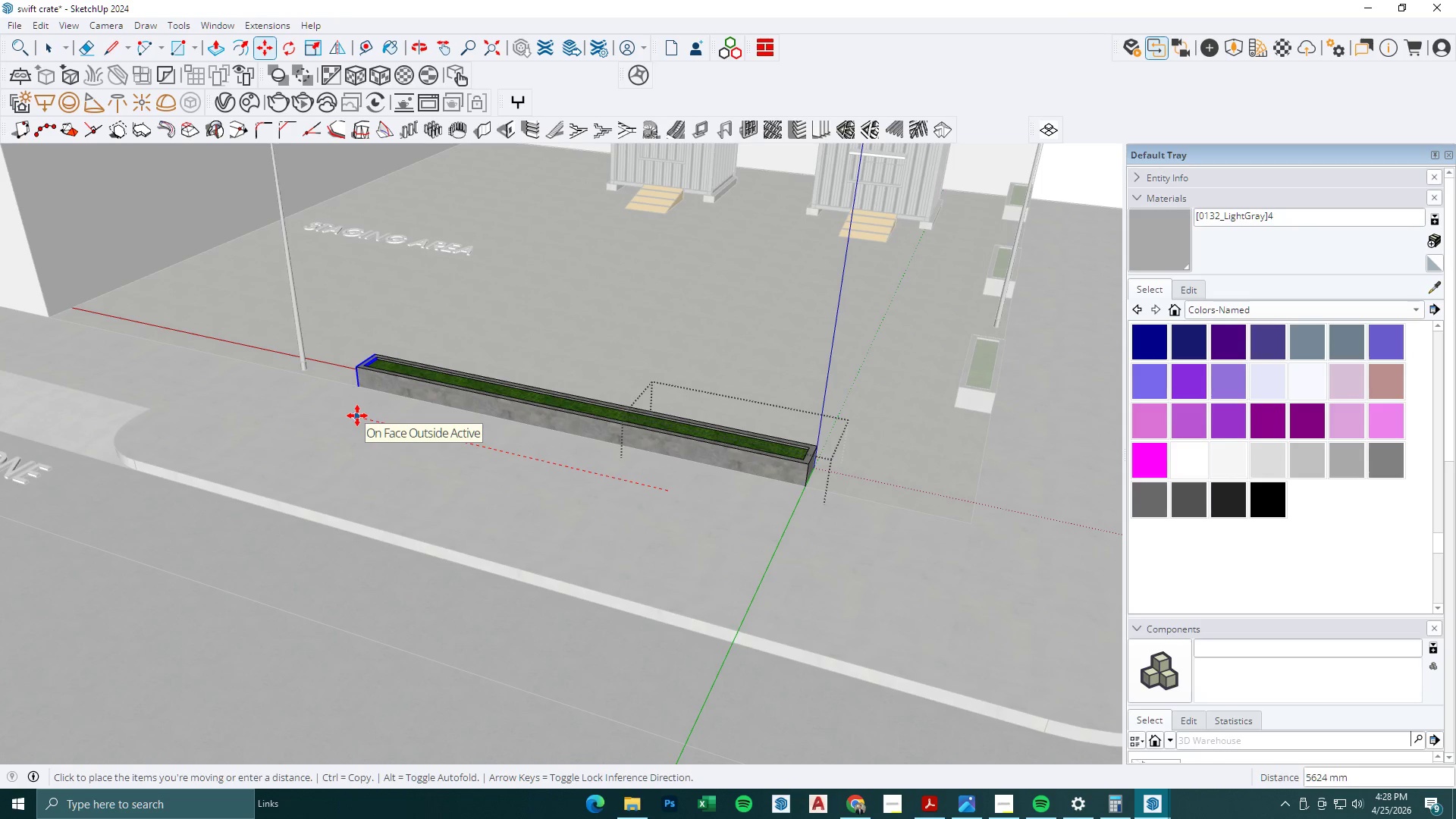 
wait(6.36)
 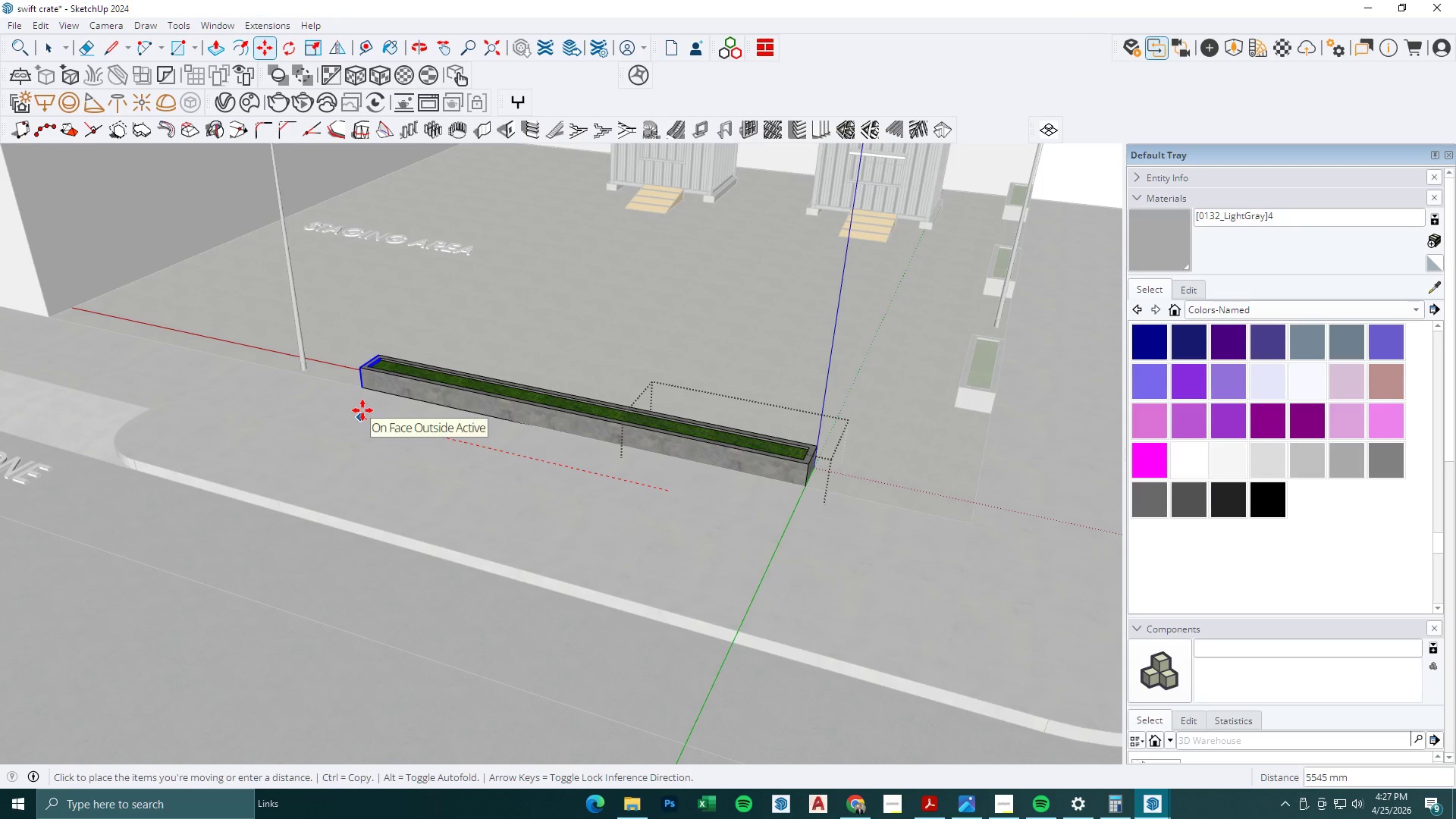 
left_click([357, 416])
 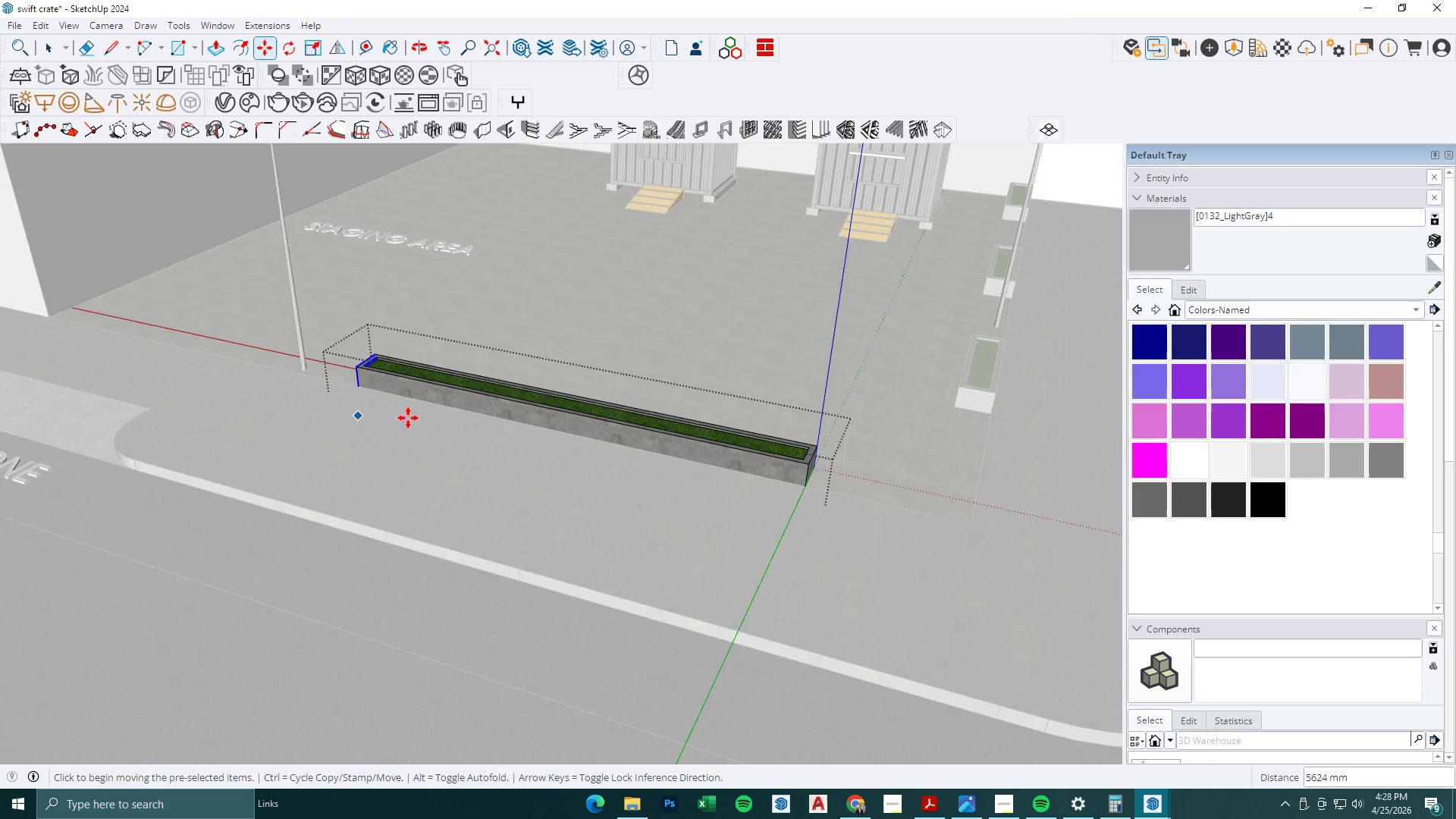 
scroll: coordinate [696, 377], scroll_direction: down, amount: 5.0
 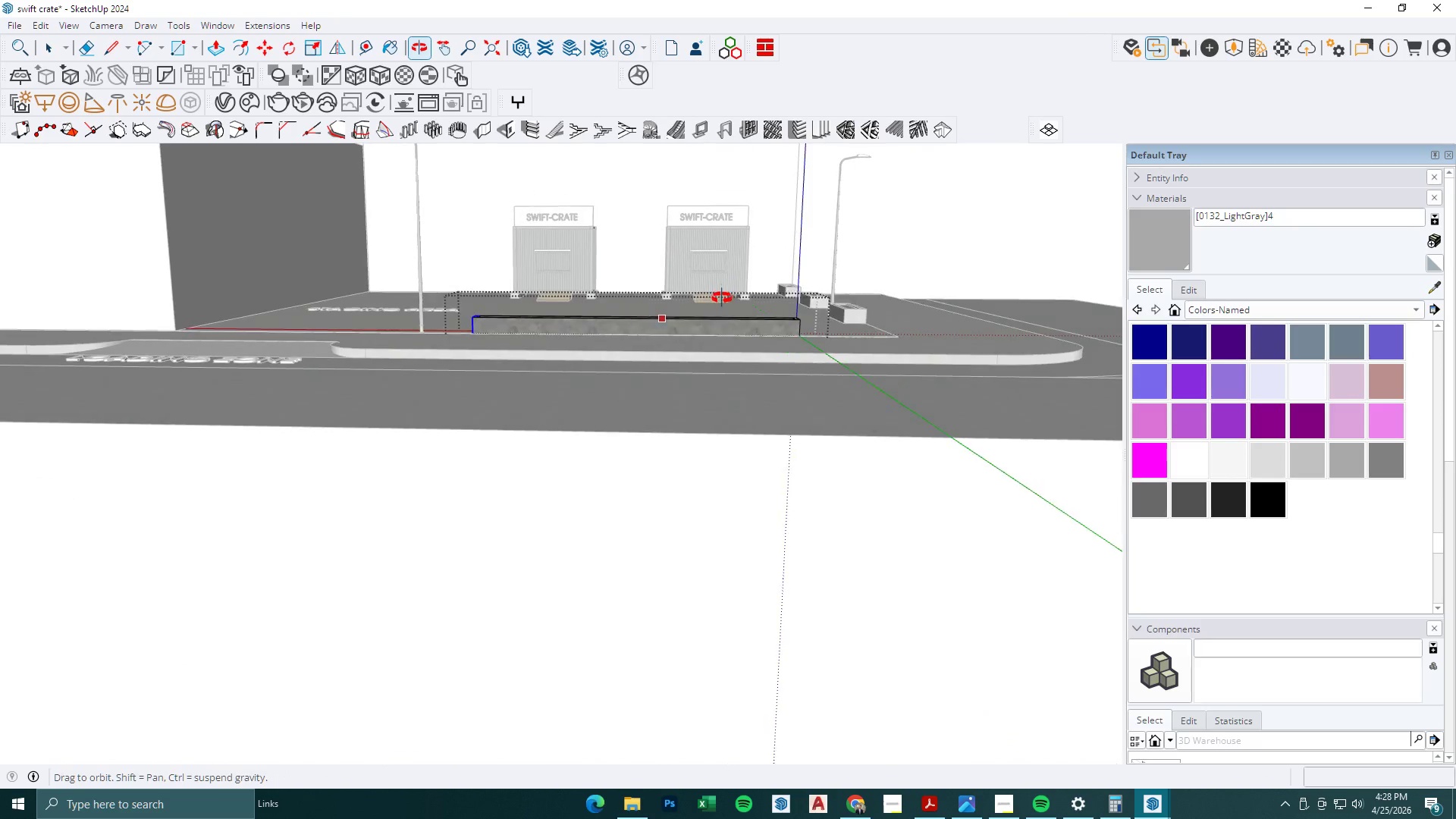 
key(Space)
 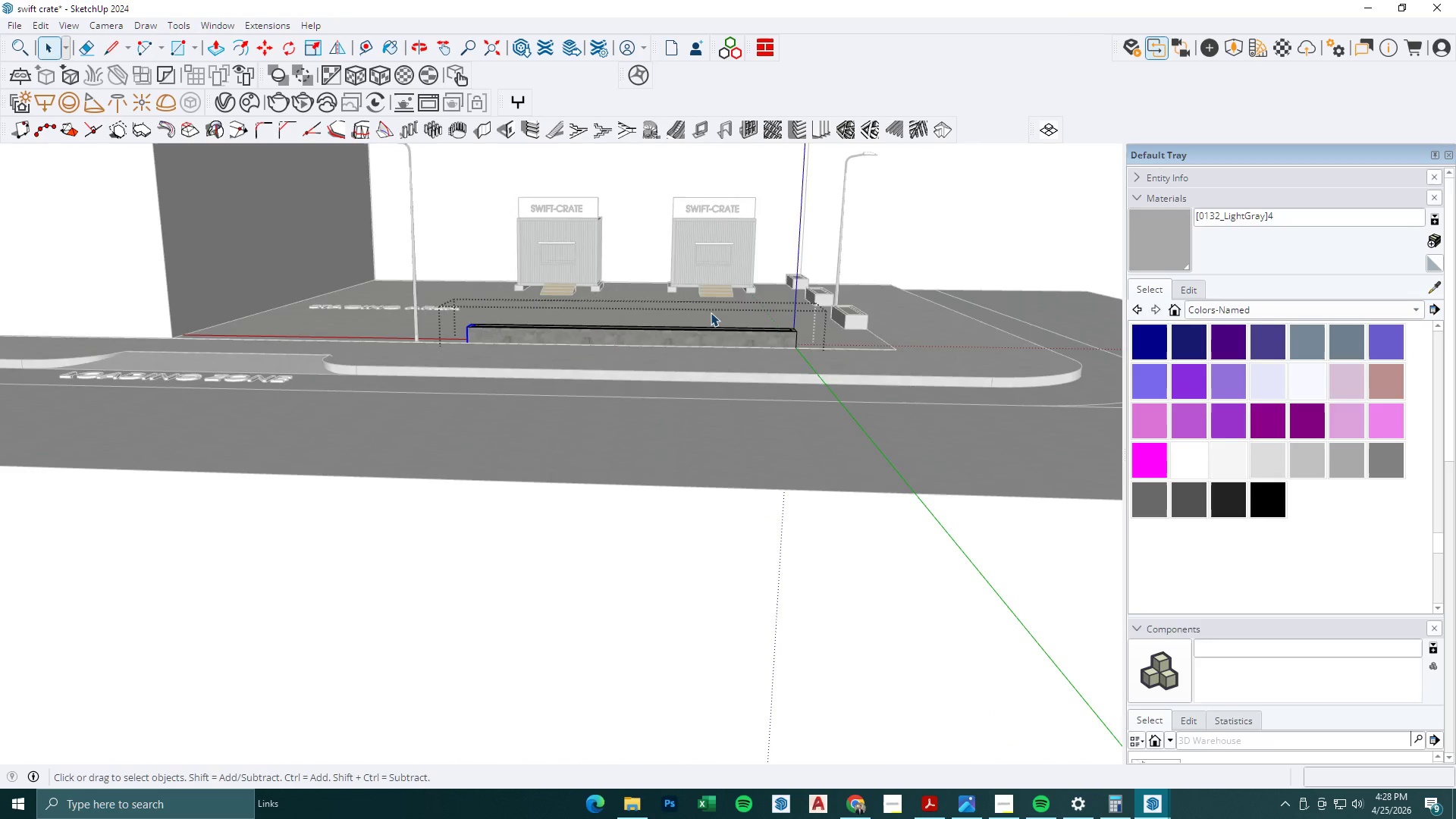 
key(Escape)
 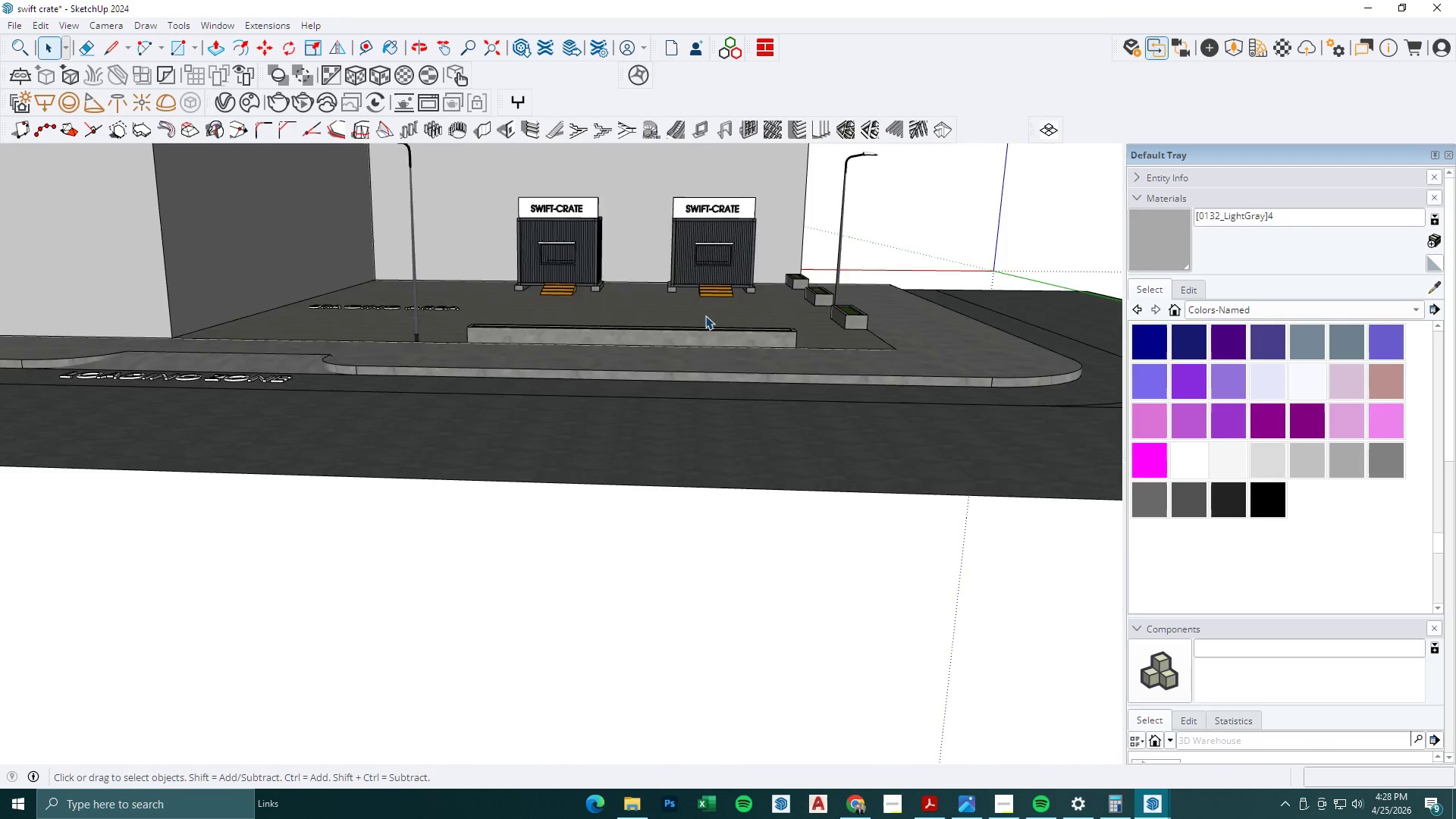 
key(Escape)
 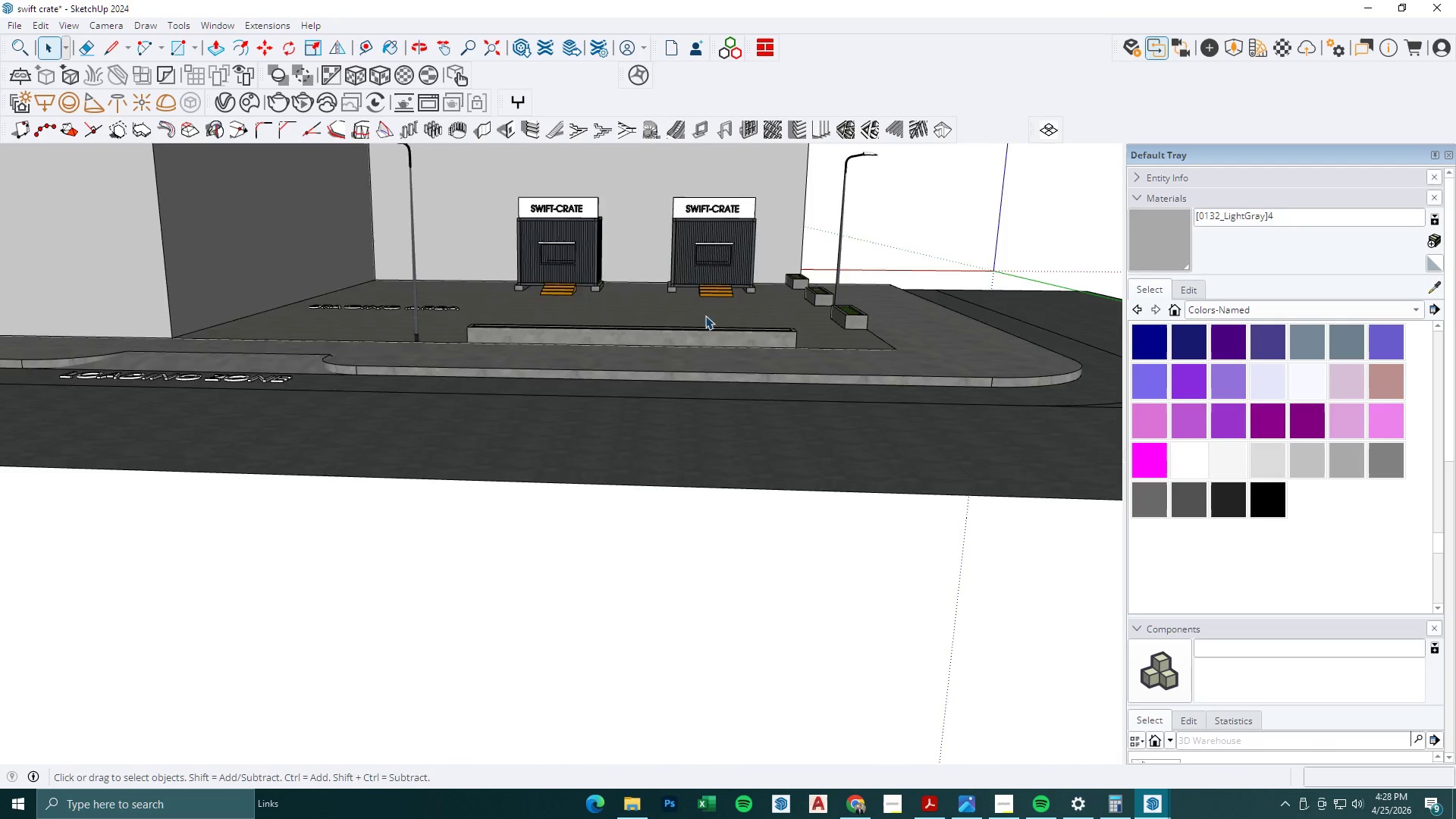 
scroll: coordinate [705, 319], scroll_direction: down, amount: 4.0
 